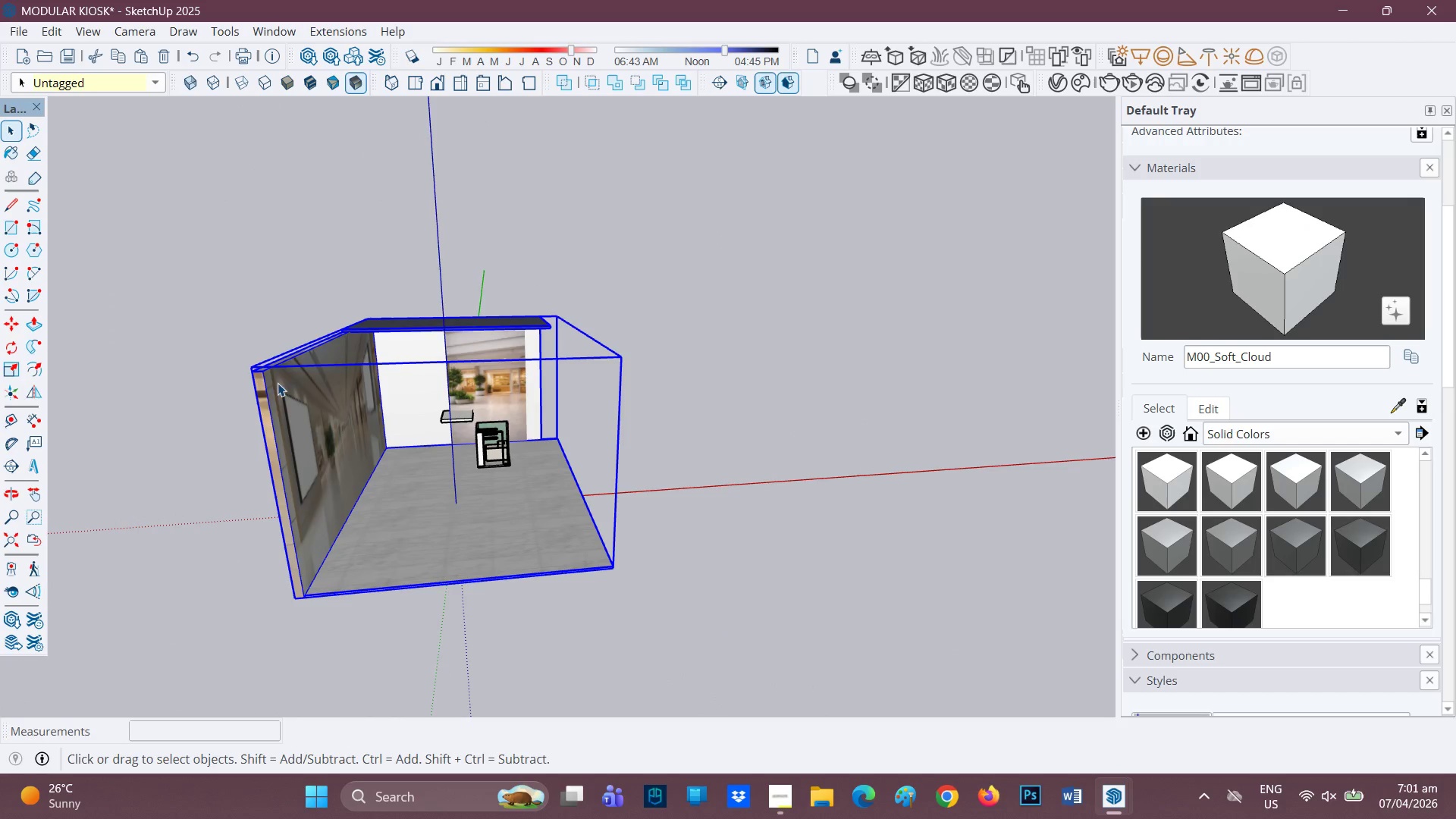 
scroll: coordinate [326, 403], scroll_direction: none, amount: 0.0
 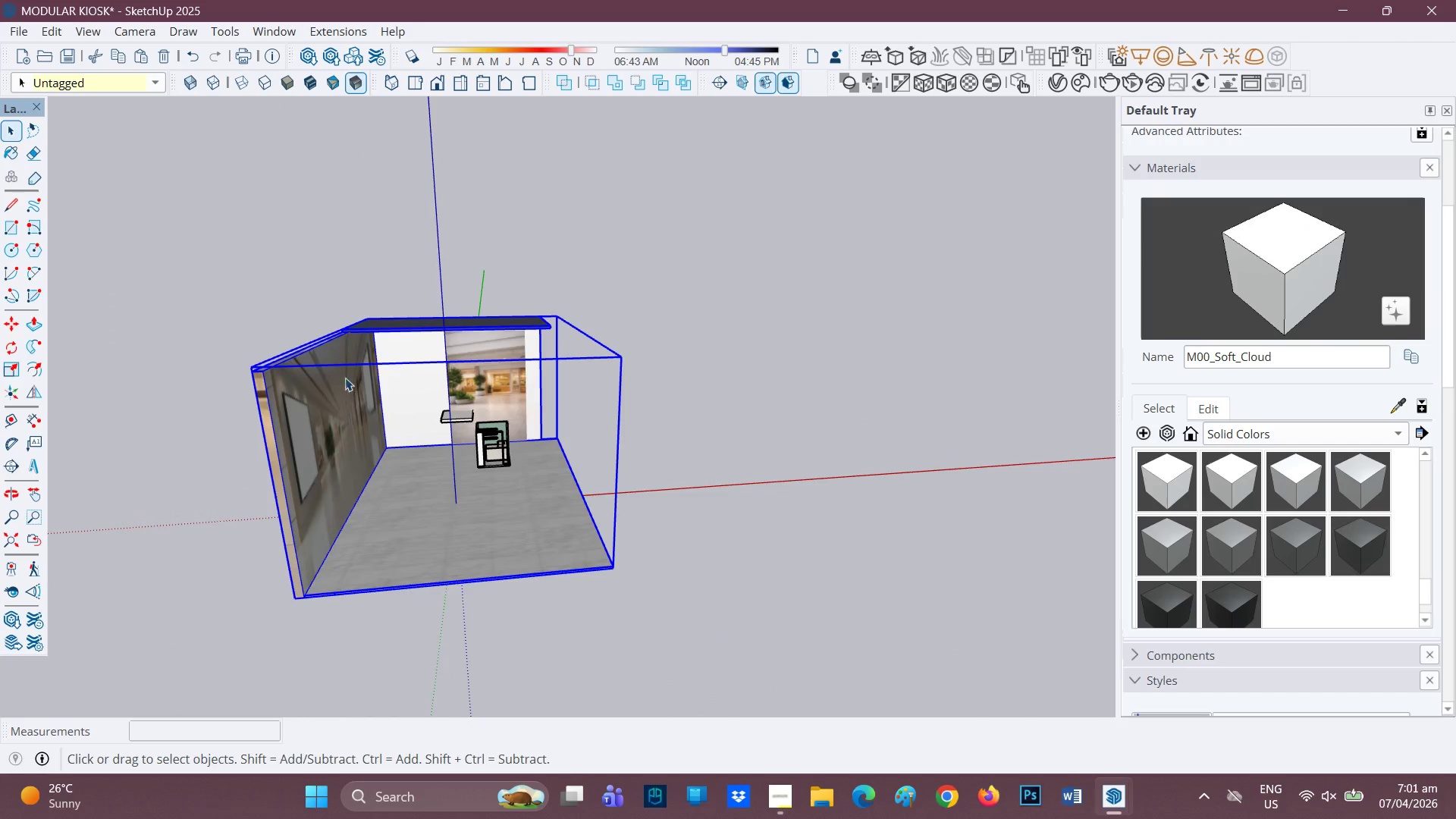 
left_click([271, 393])
 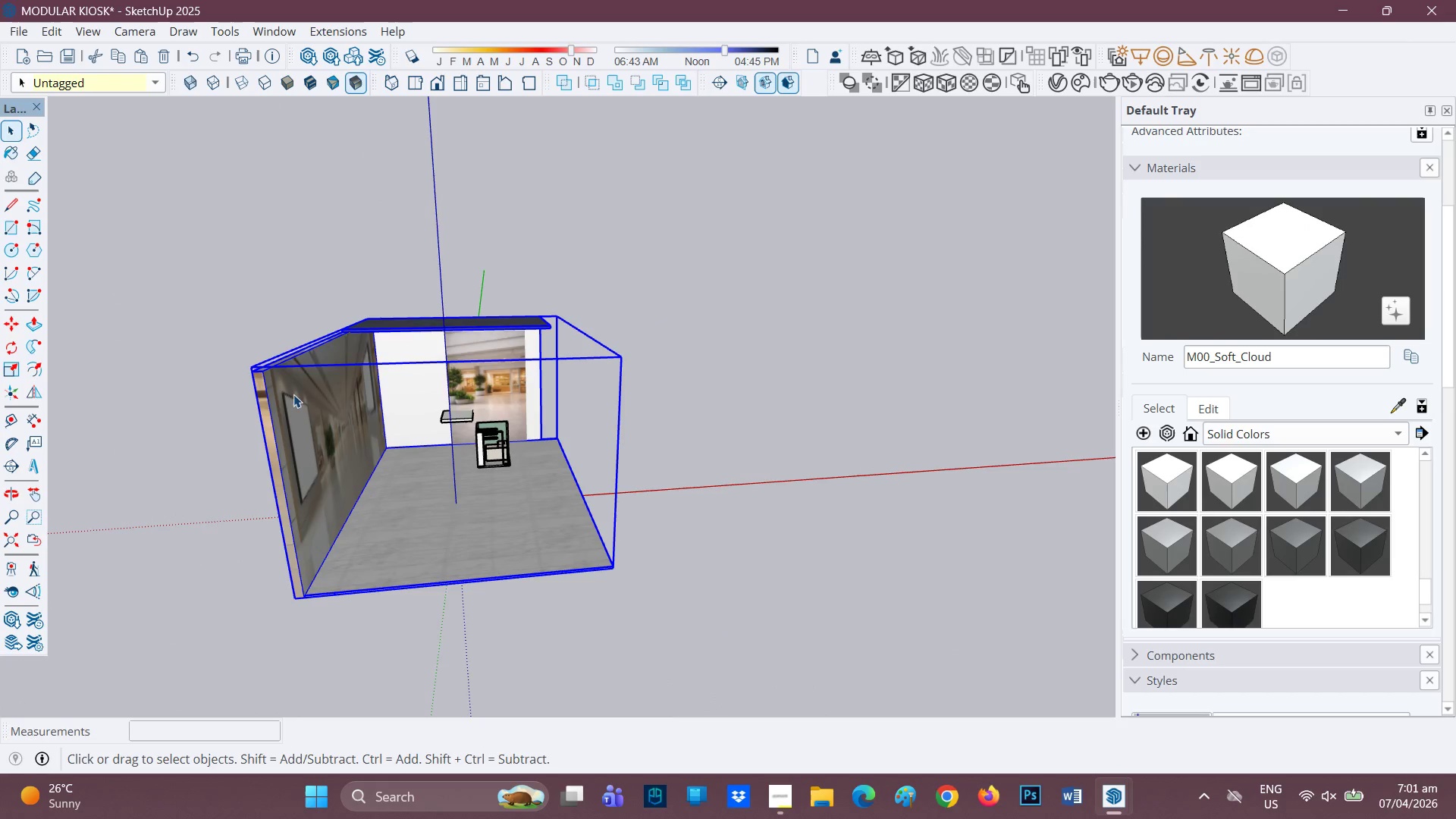 
left_click([296, 394])
 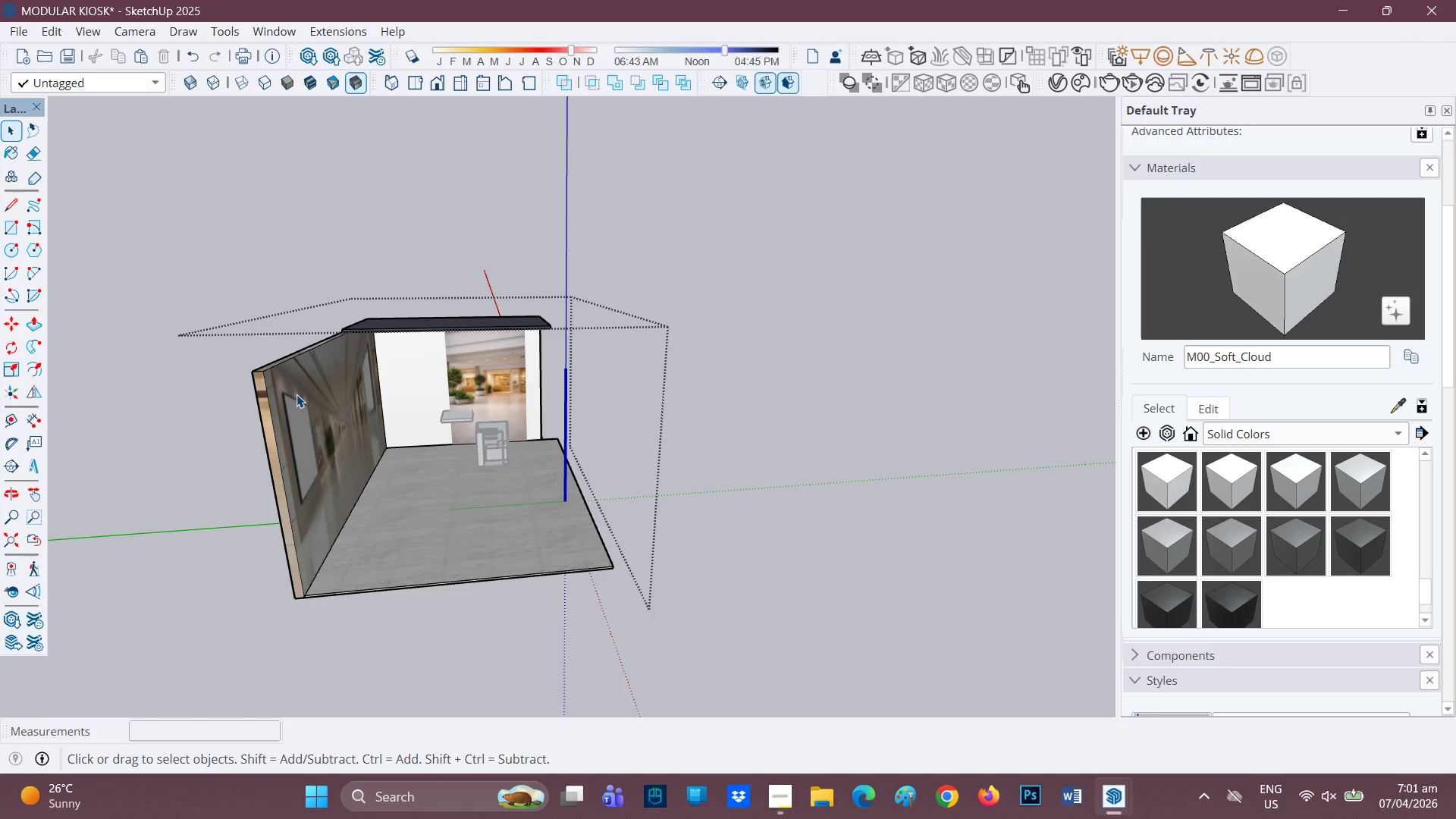 
left_click([297, 396])
 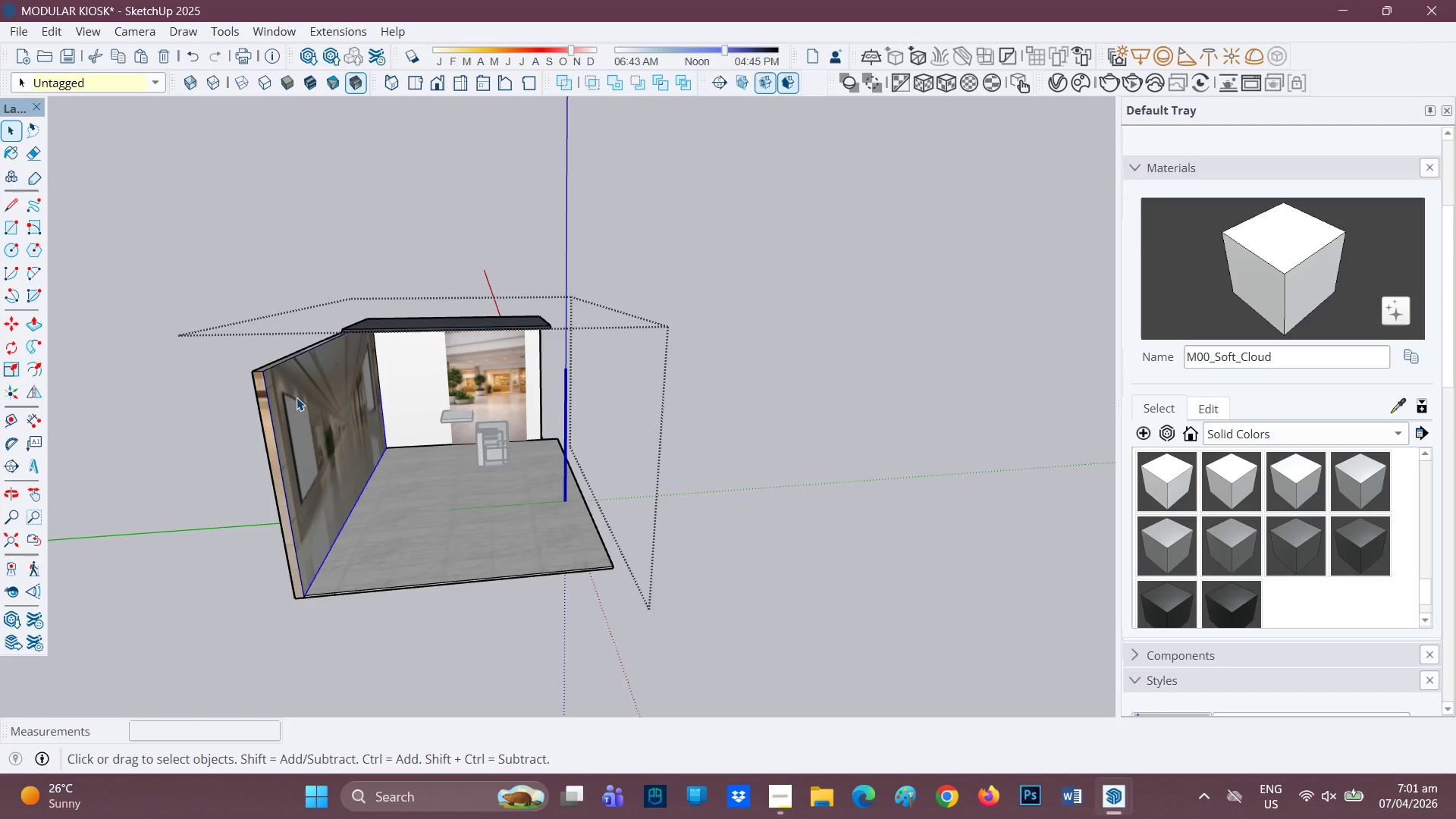 
scroll: coordinate [297, 396], scroll_direction: up, amount: 1.0
 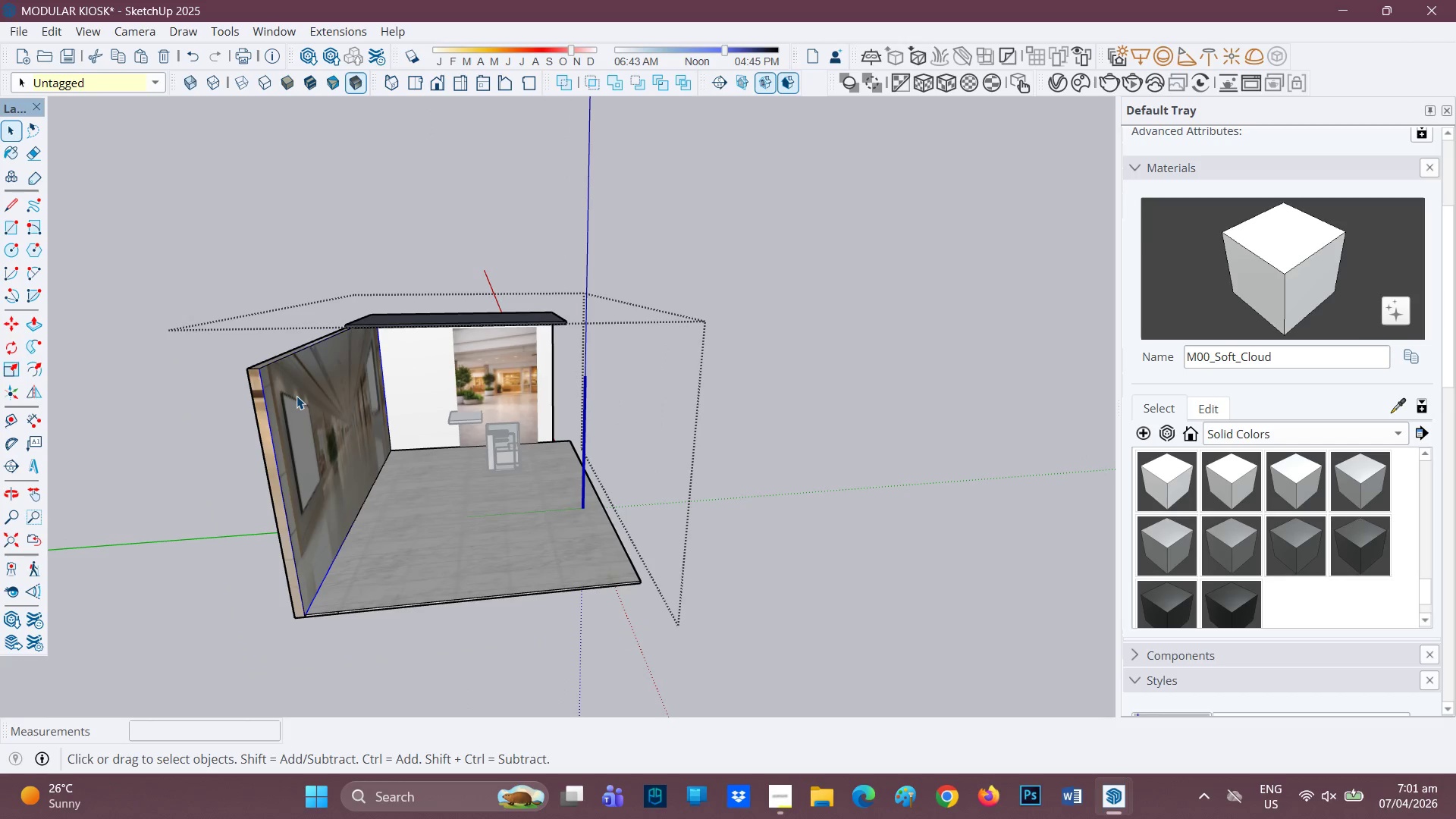 
right_click([297, 396])
 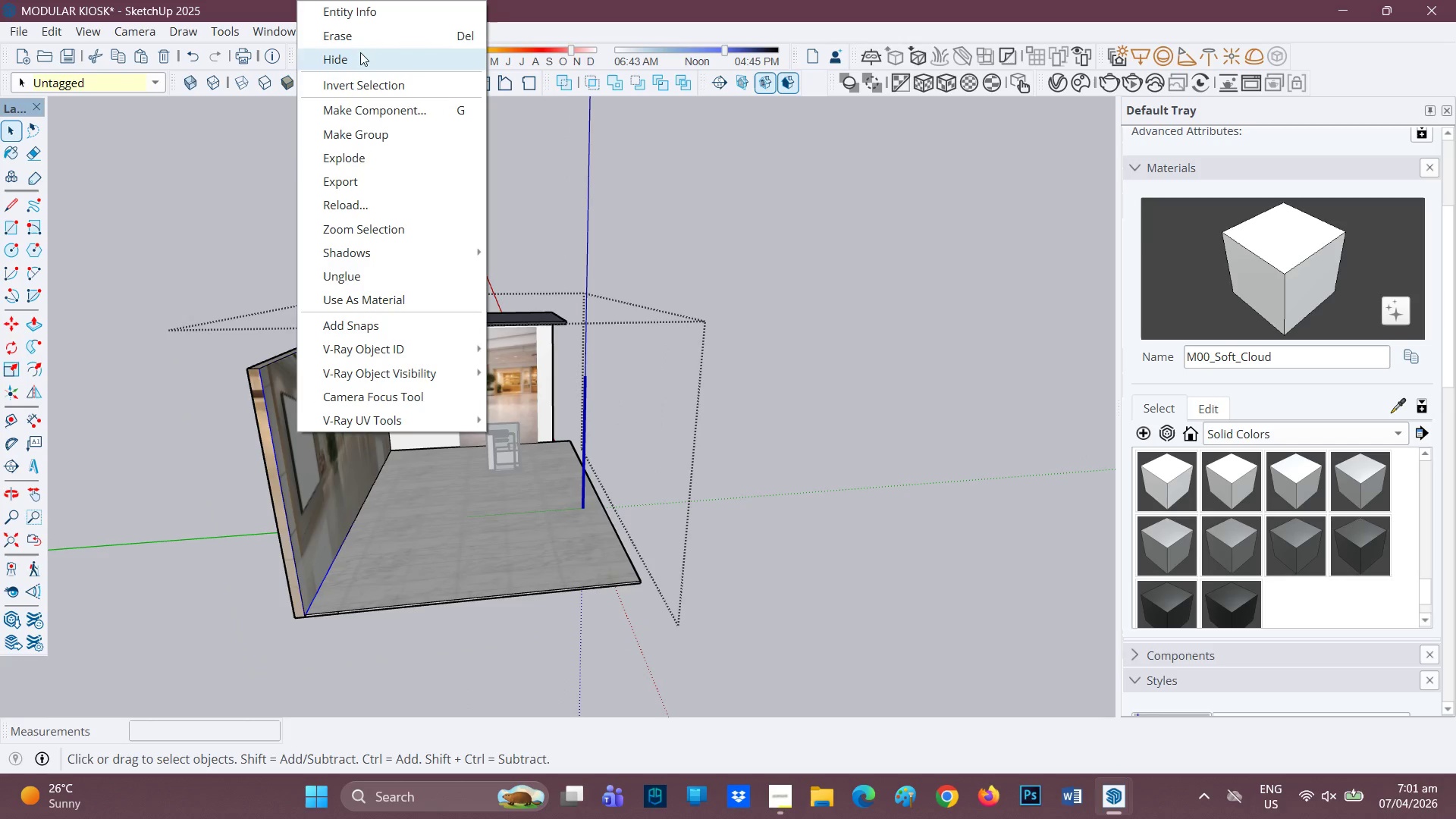 
left_click([362, 40])
 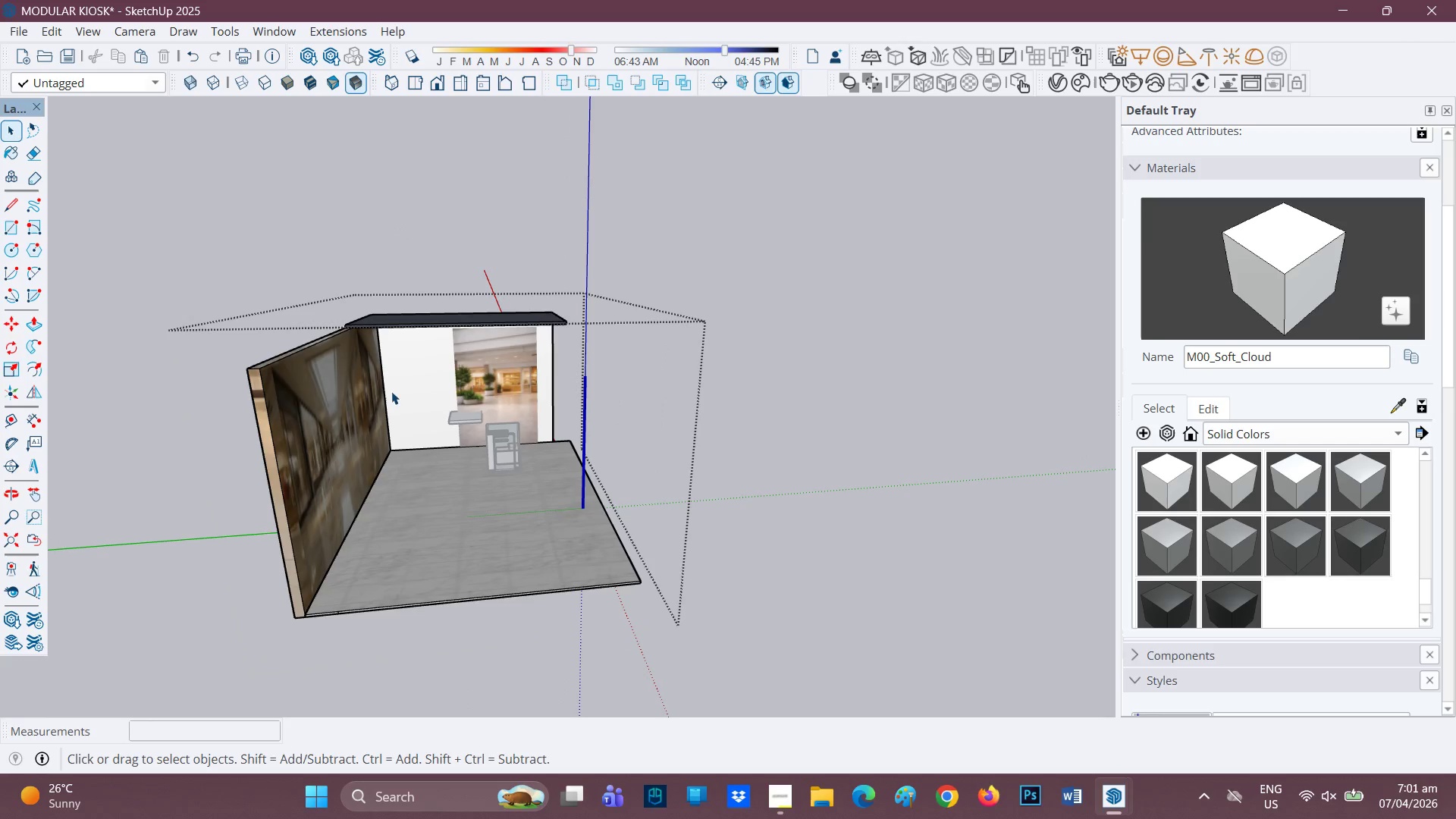 
scroll: coordinate [443, 358], scroll_direction: up, amount: 6.0
 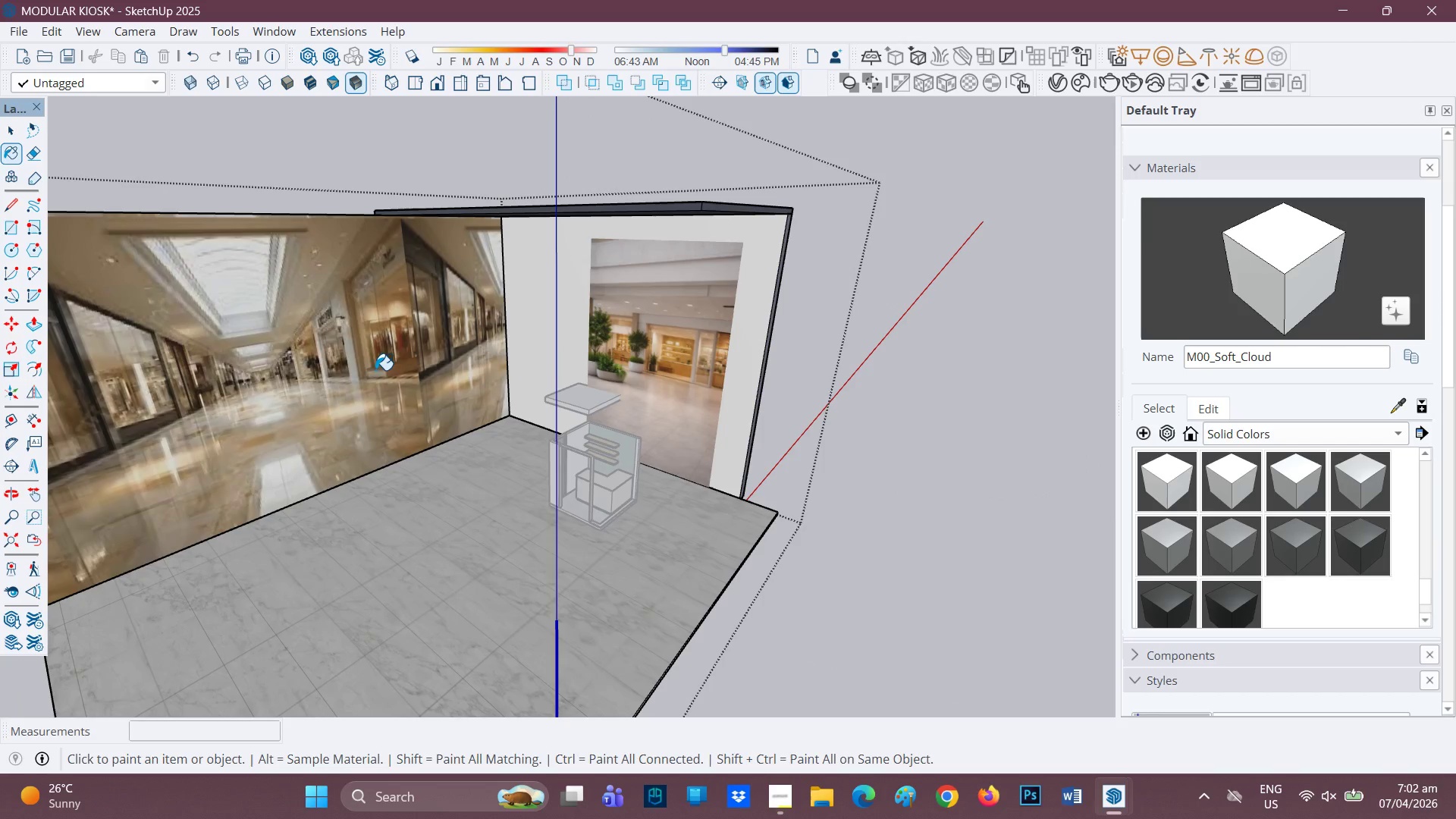 
left_click([373, 359])
 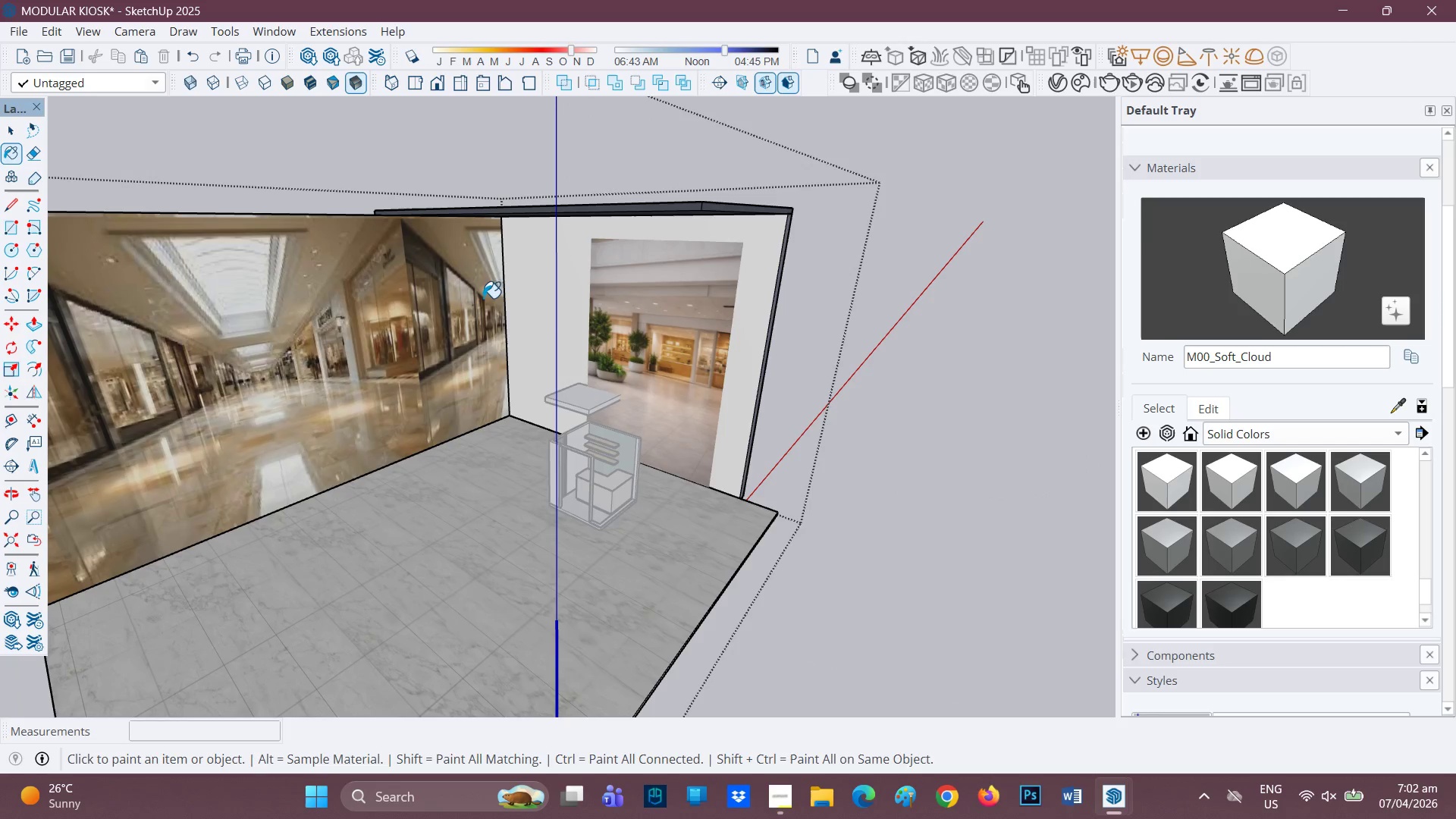 
left_click([297, 312])
 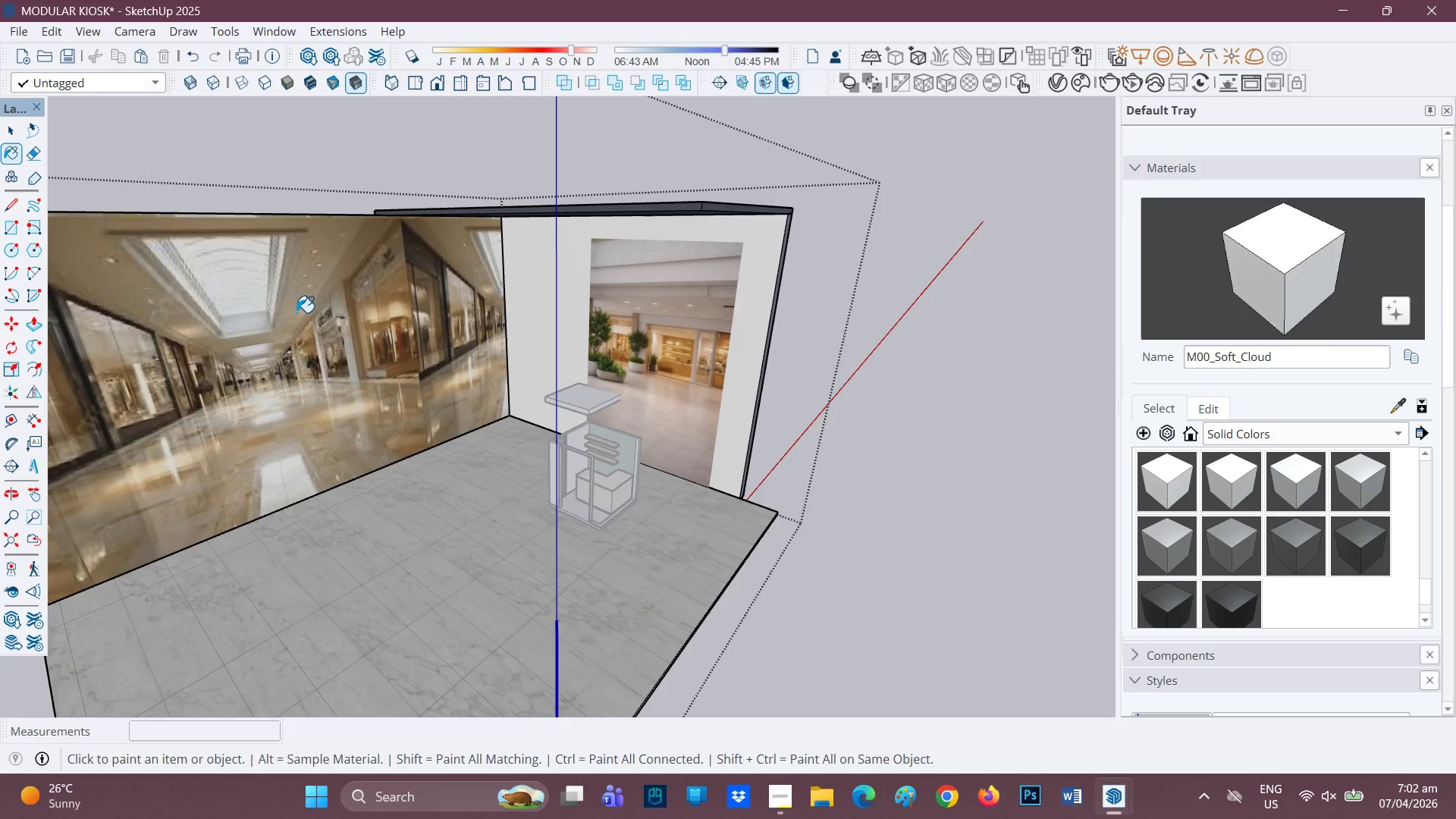 
key(Space)
 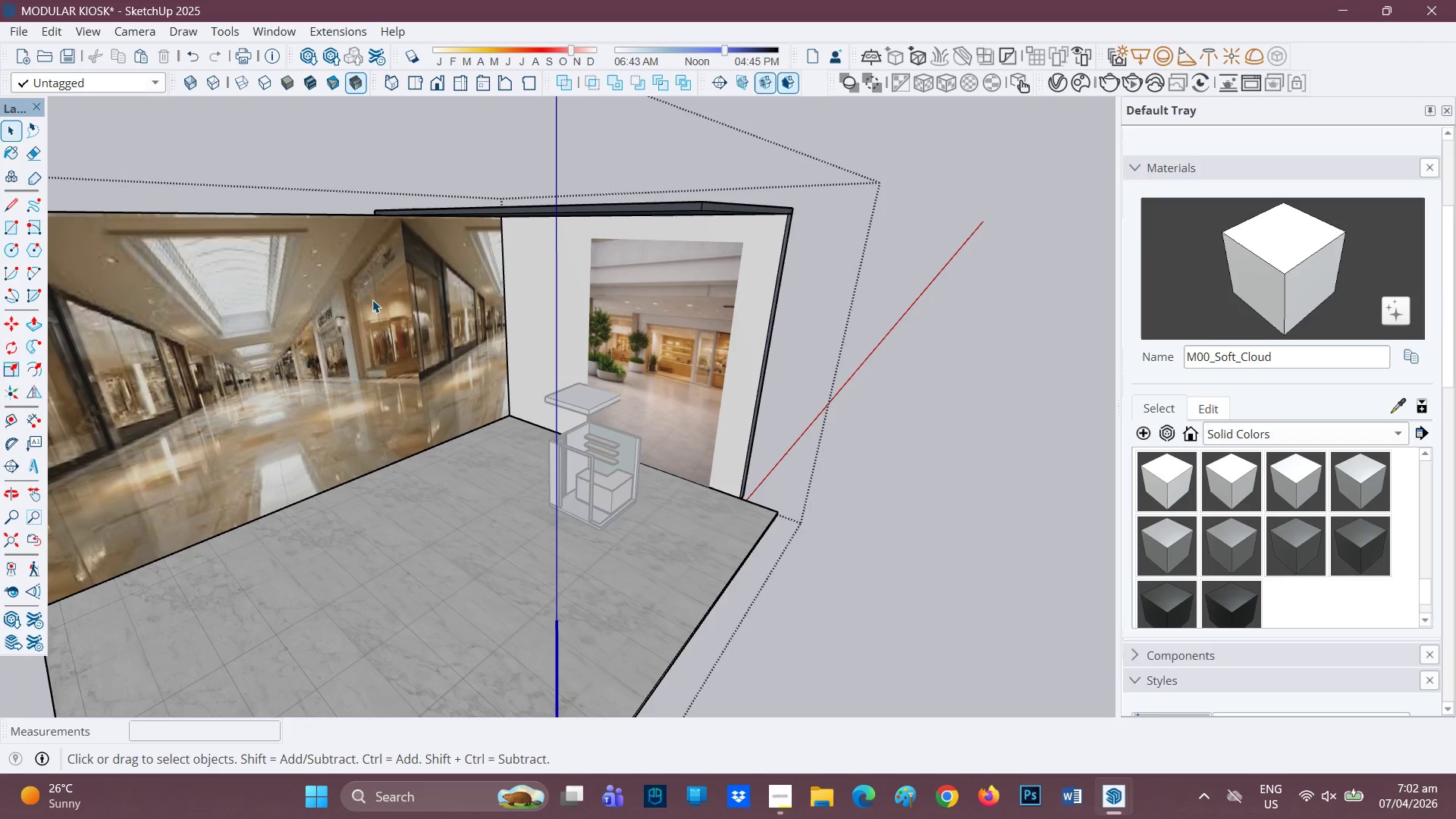 
left_click([379, 296])
 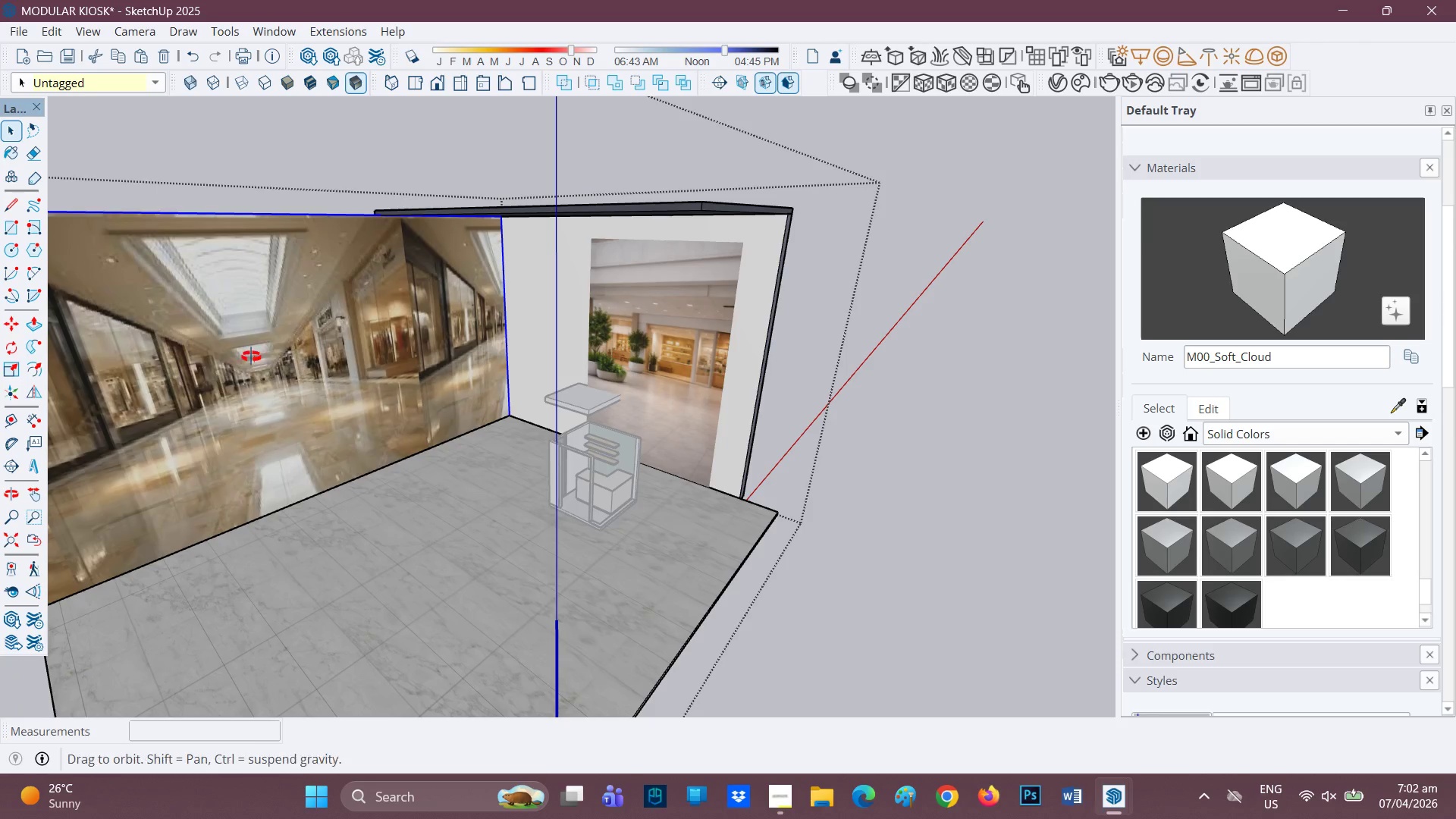 
key(Space)
 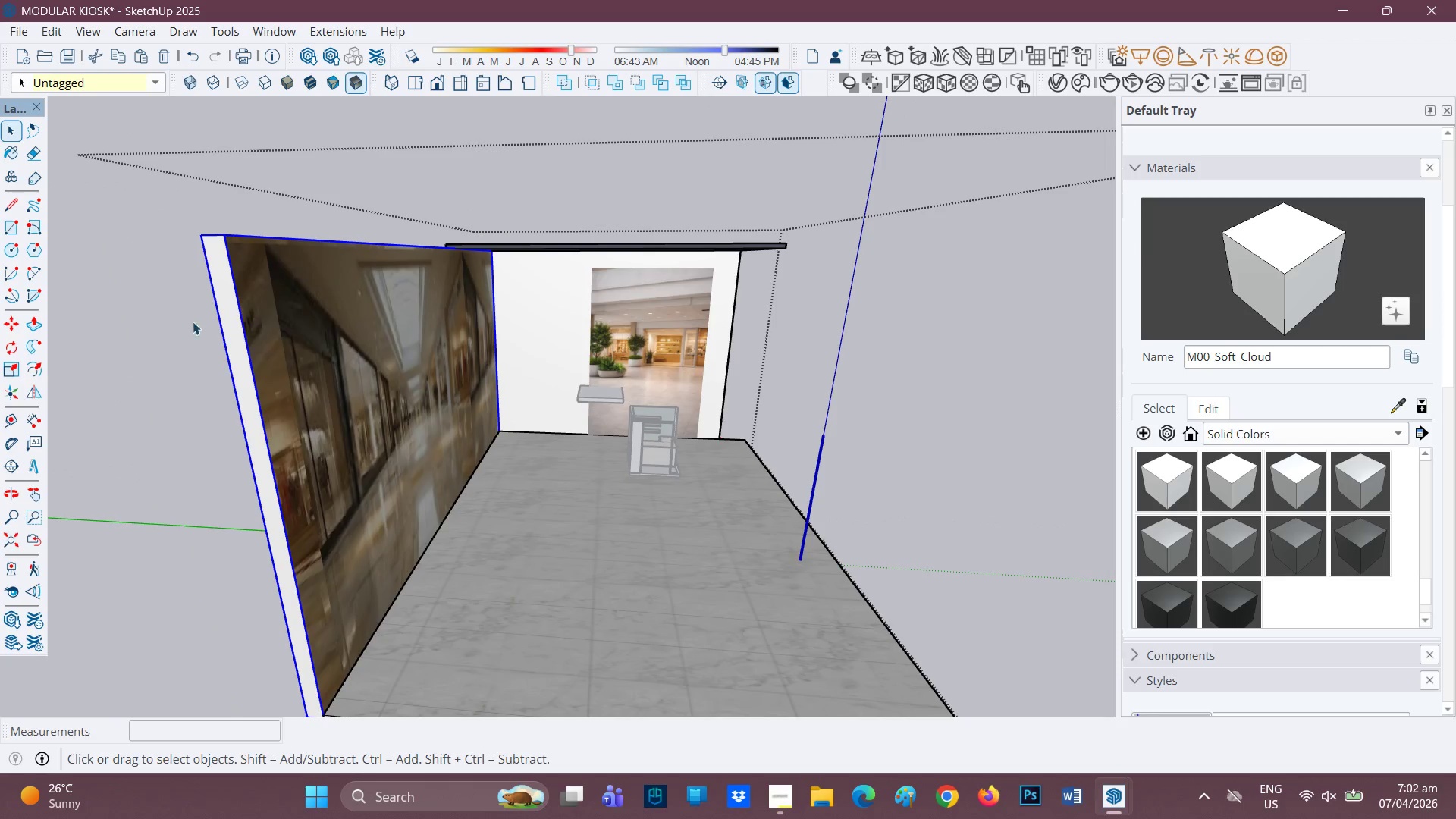 
scroll: coordinate [300, 323], scroll_direction: up, amount: 2.0
 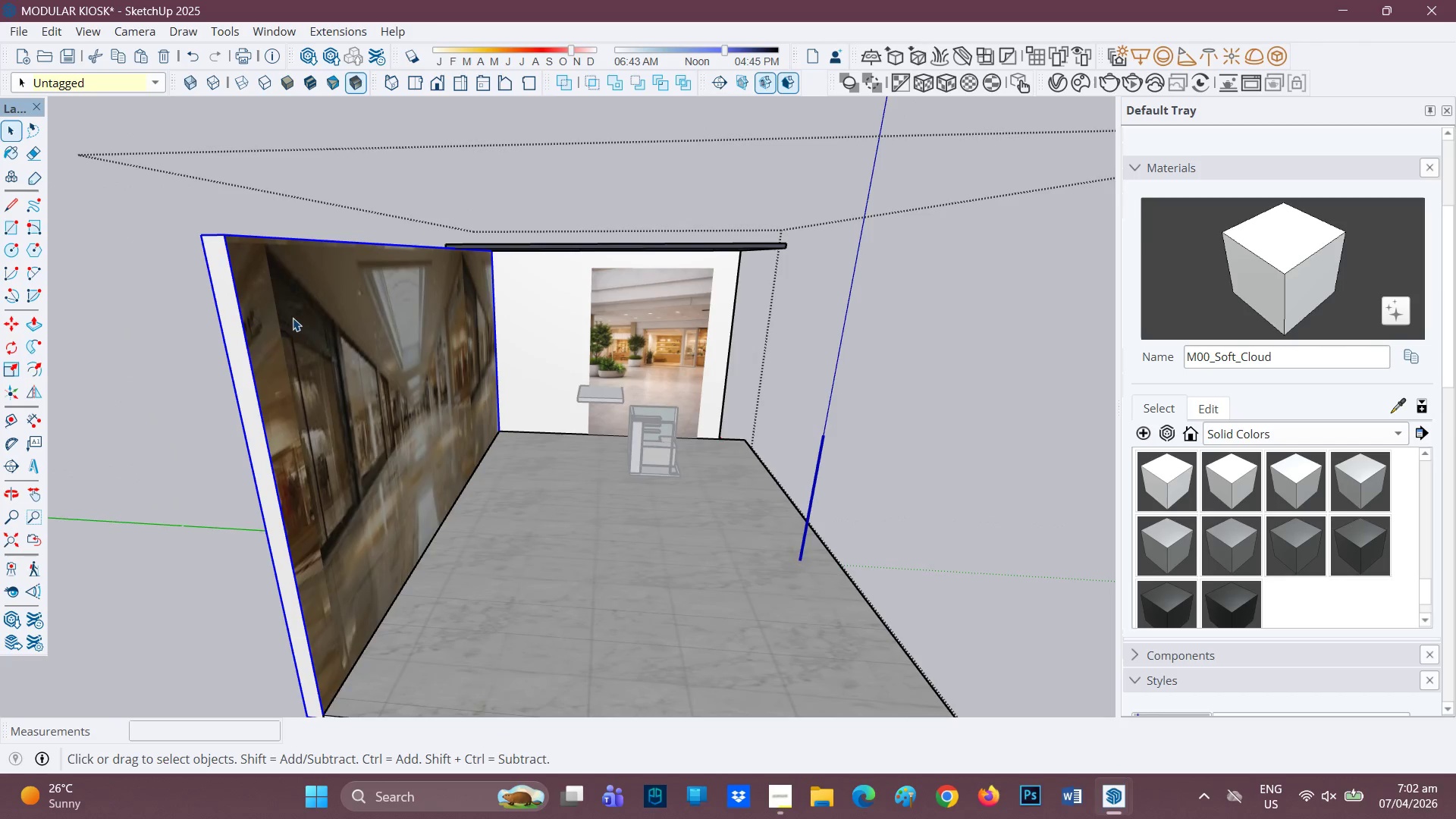 
left_click([166, 340])
 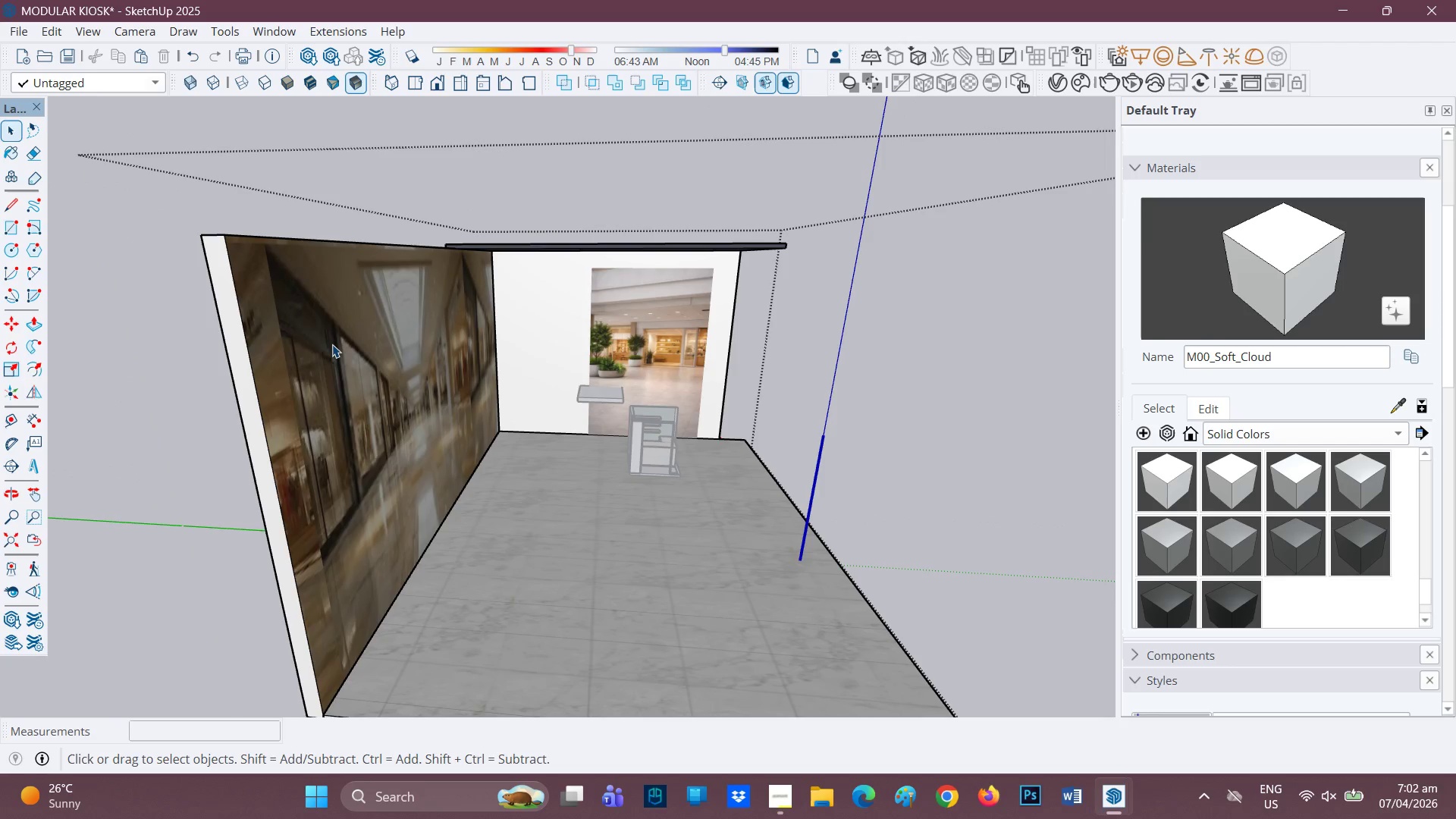 
left_click([332, 343])
 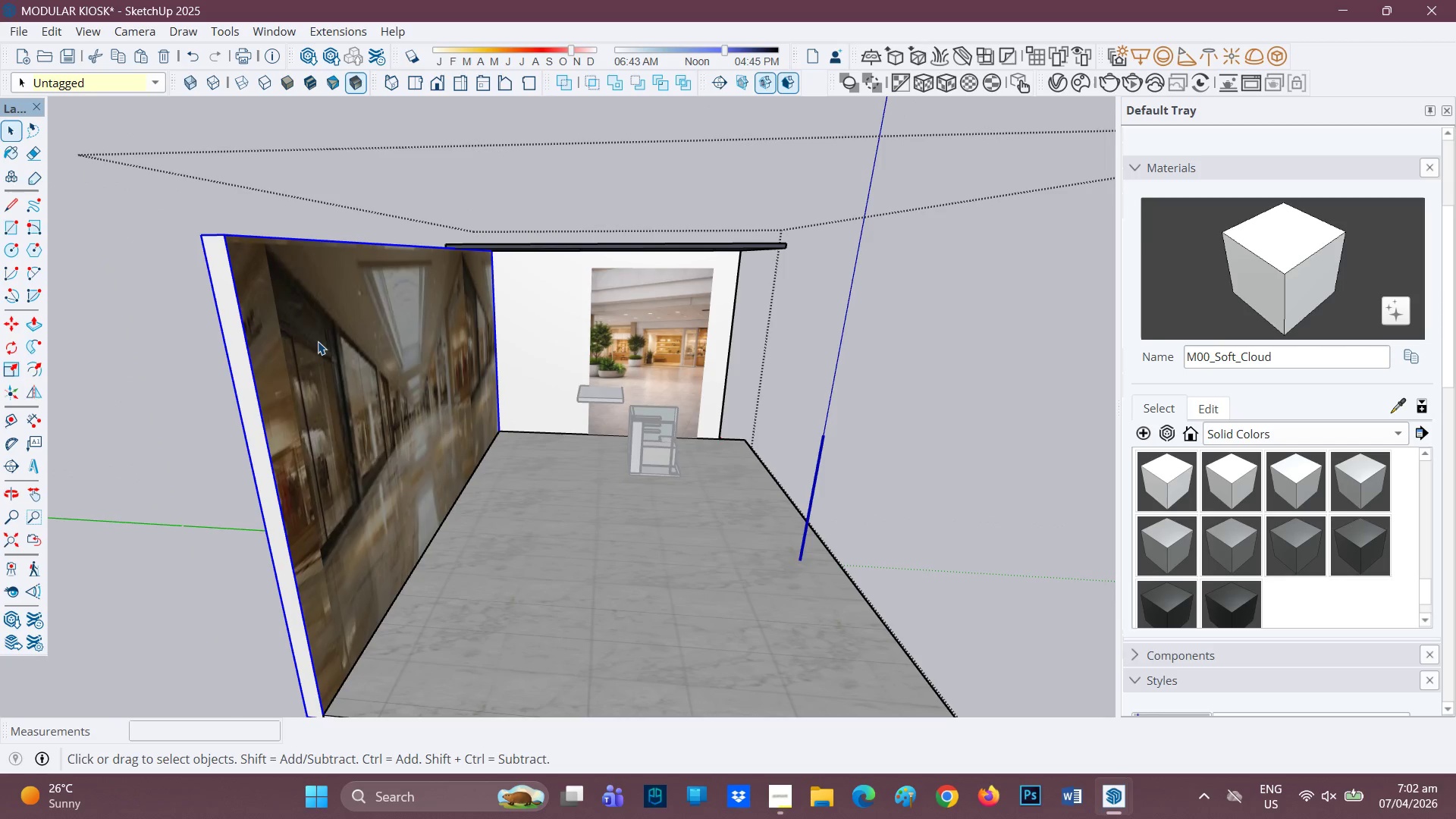 
double_click([318, 341])
 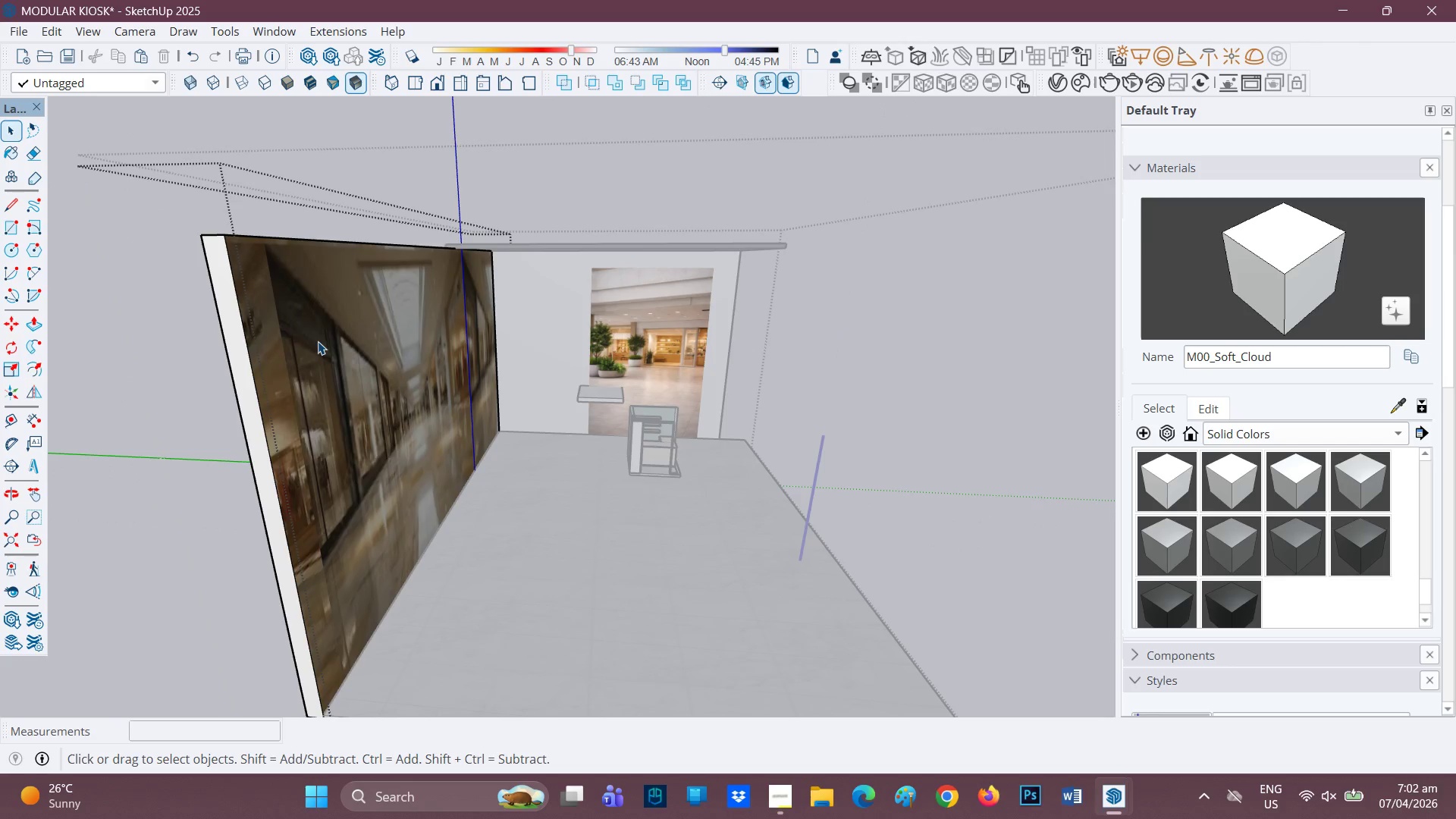 
left_click([318, 341])
 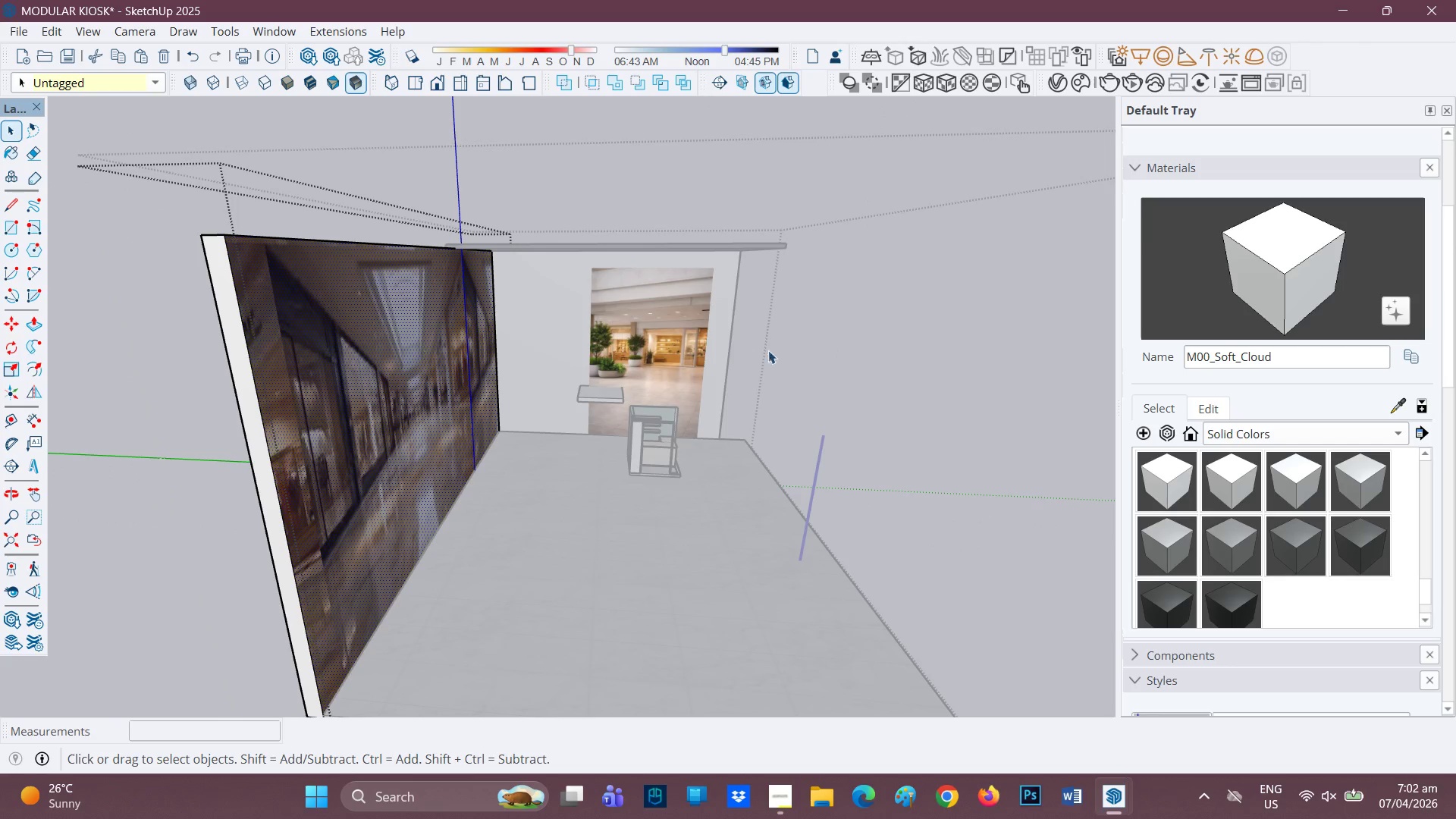 
left_click([1289, 247])
 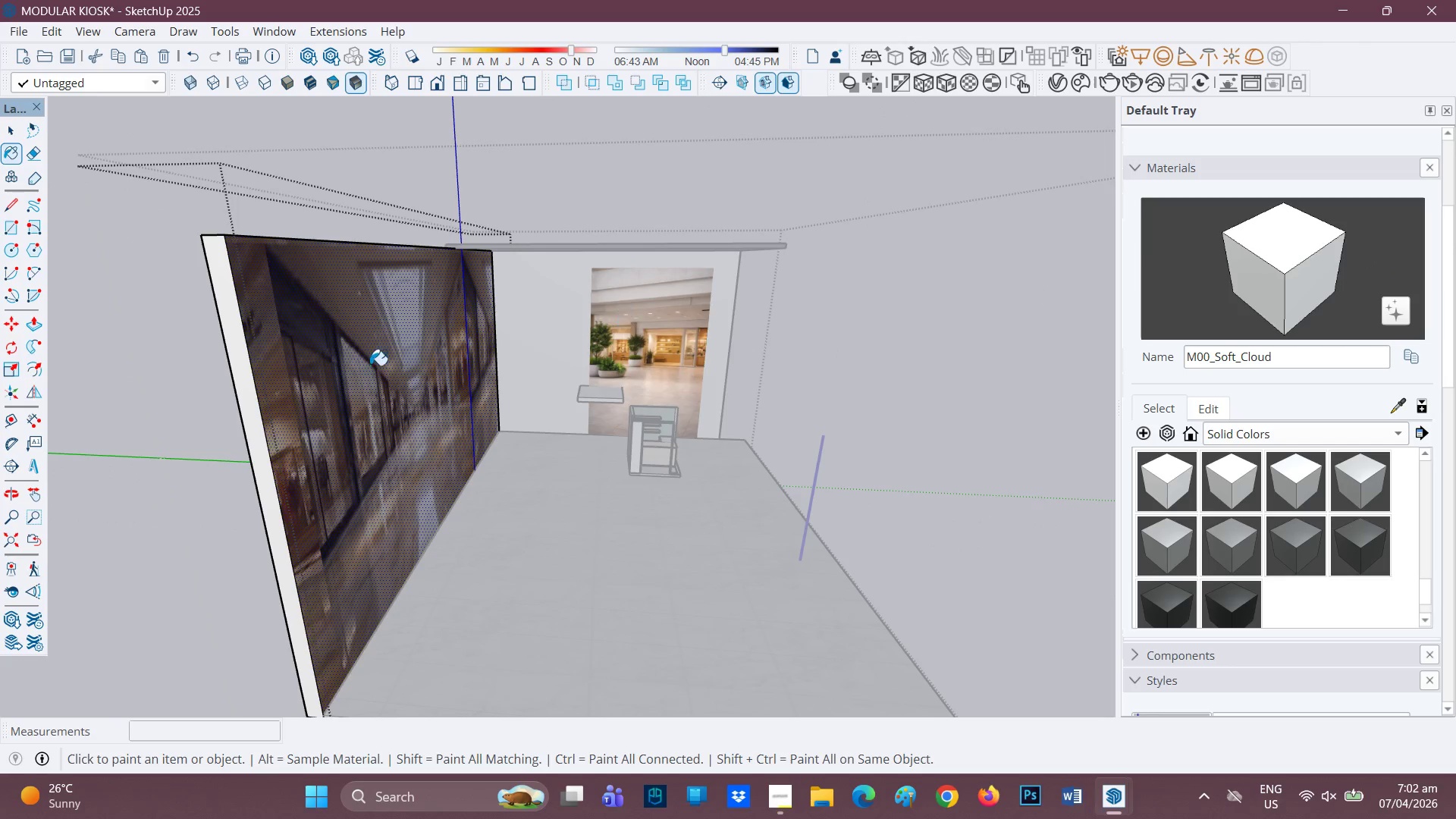 
left_click([366, 372])
 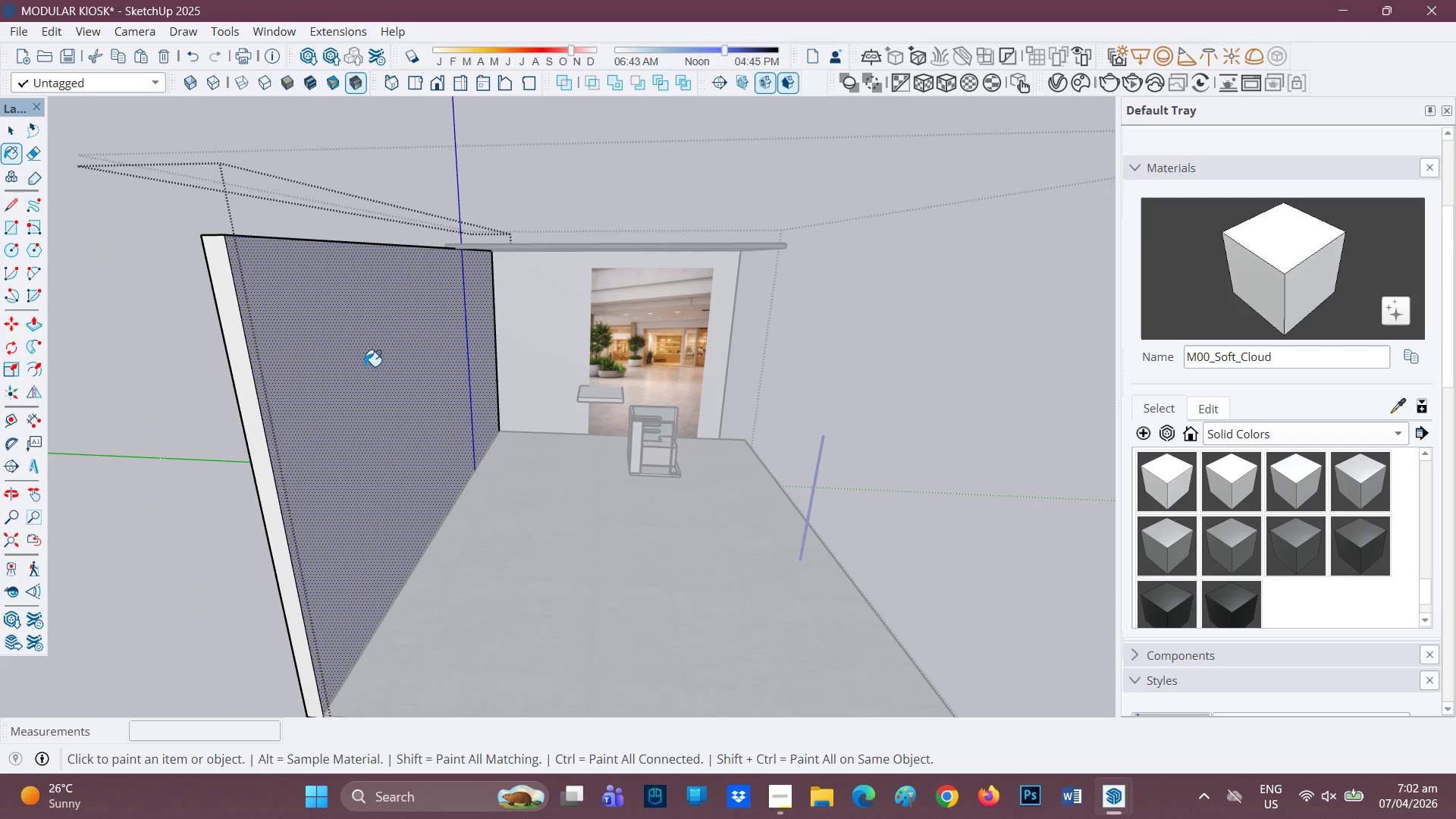 
key(Space)
 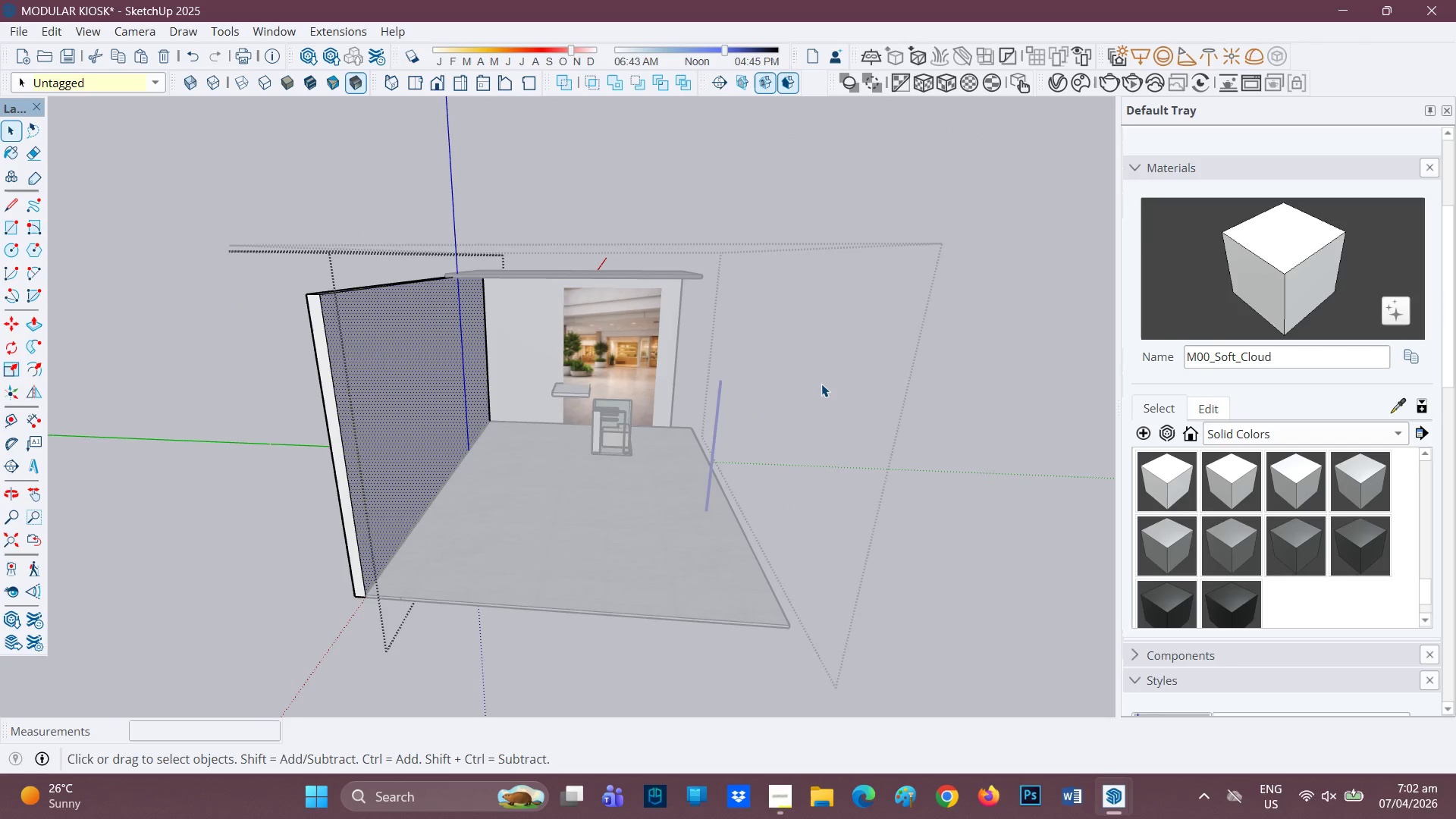 
scroll: coordinate [453, 375], scroll_direction: down, amount: 2.0
 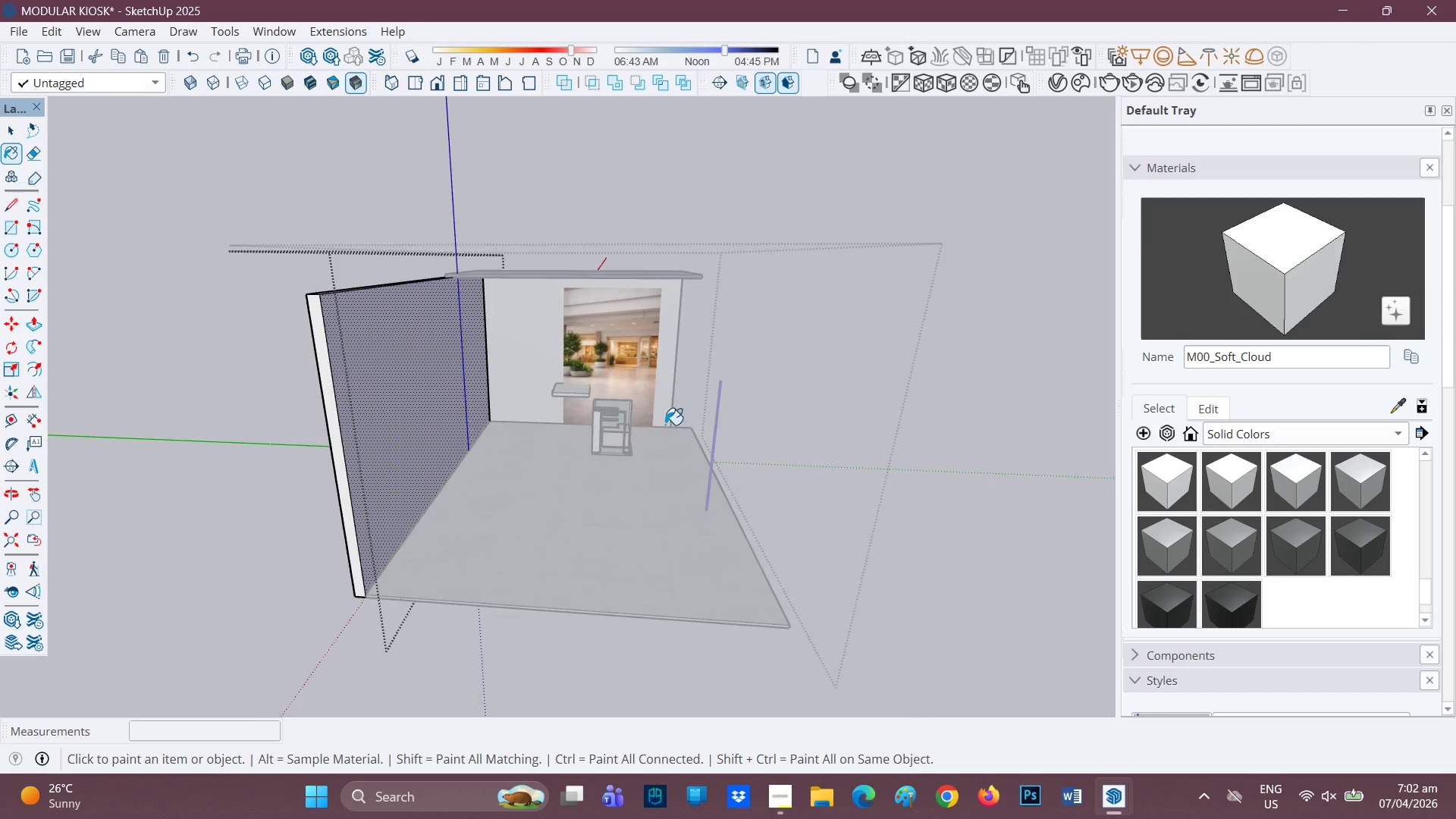 
left_click([821, 382])
 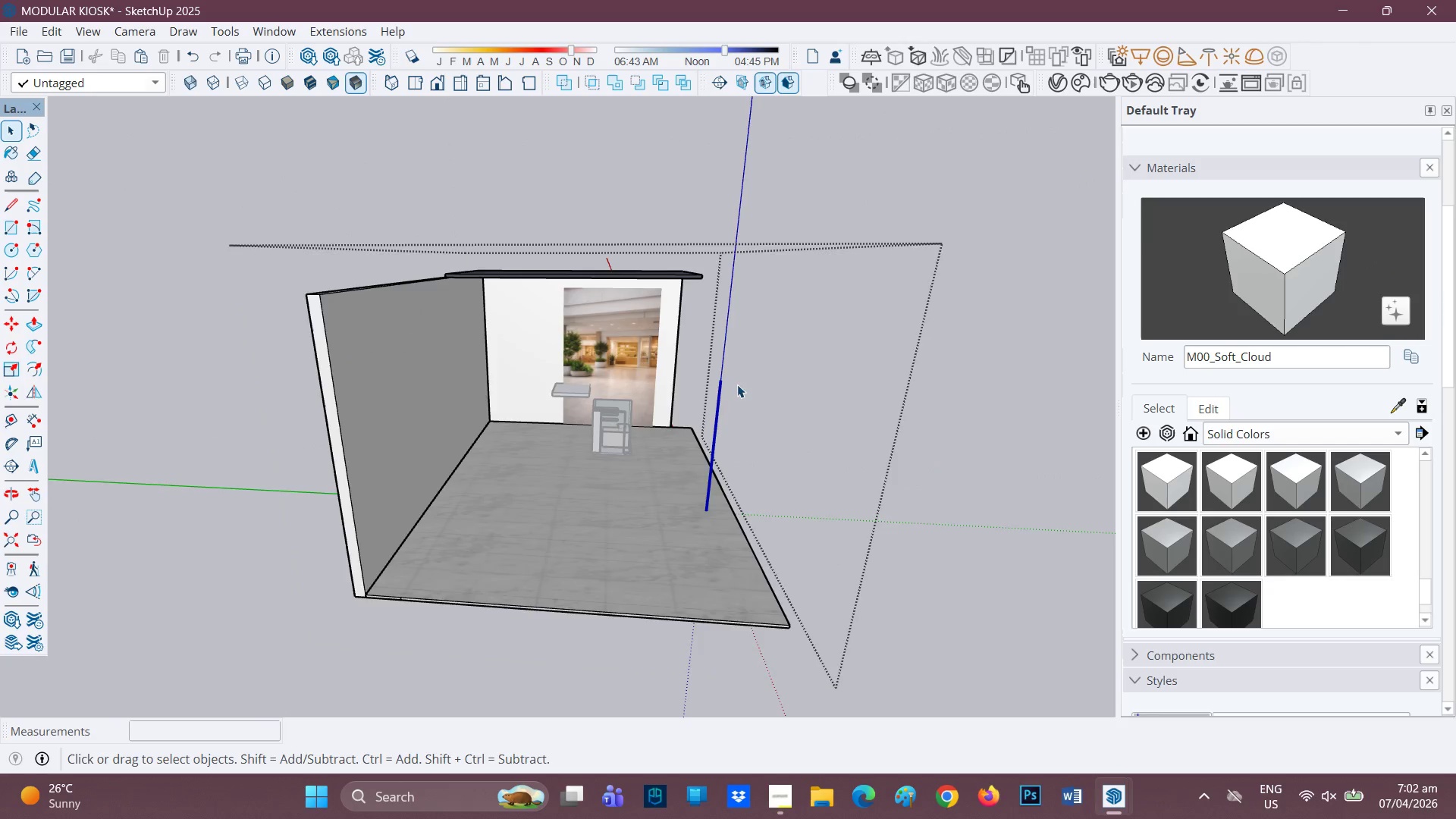 
scroll: coordinate [535, 316], scroll_direction: up, amount: 9.0
 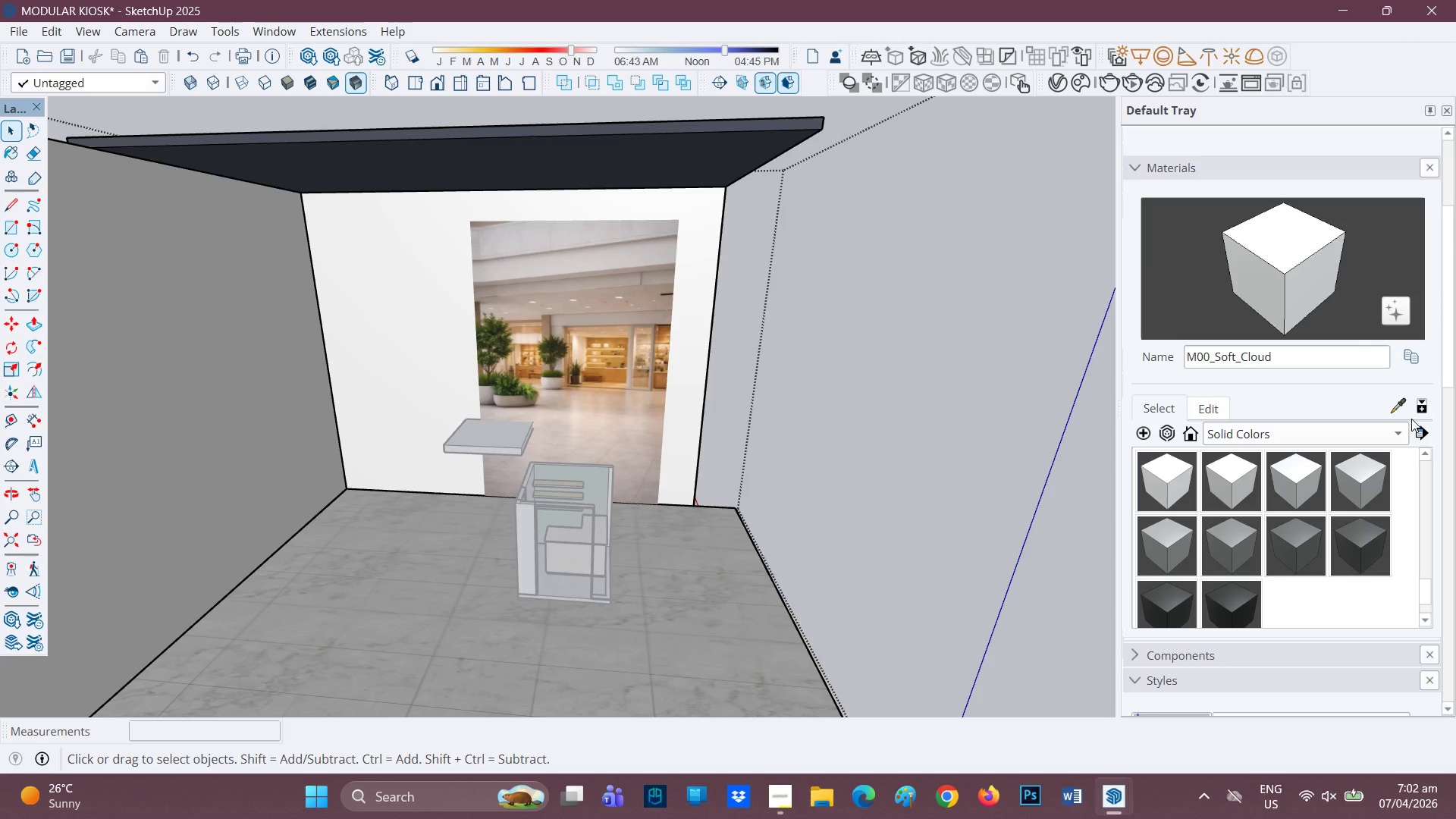 
left_click([1402, 405])
 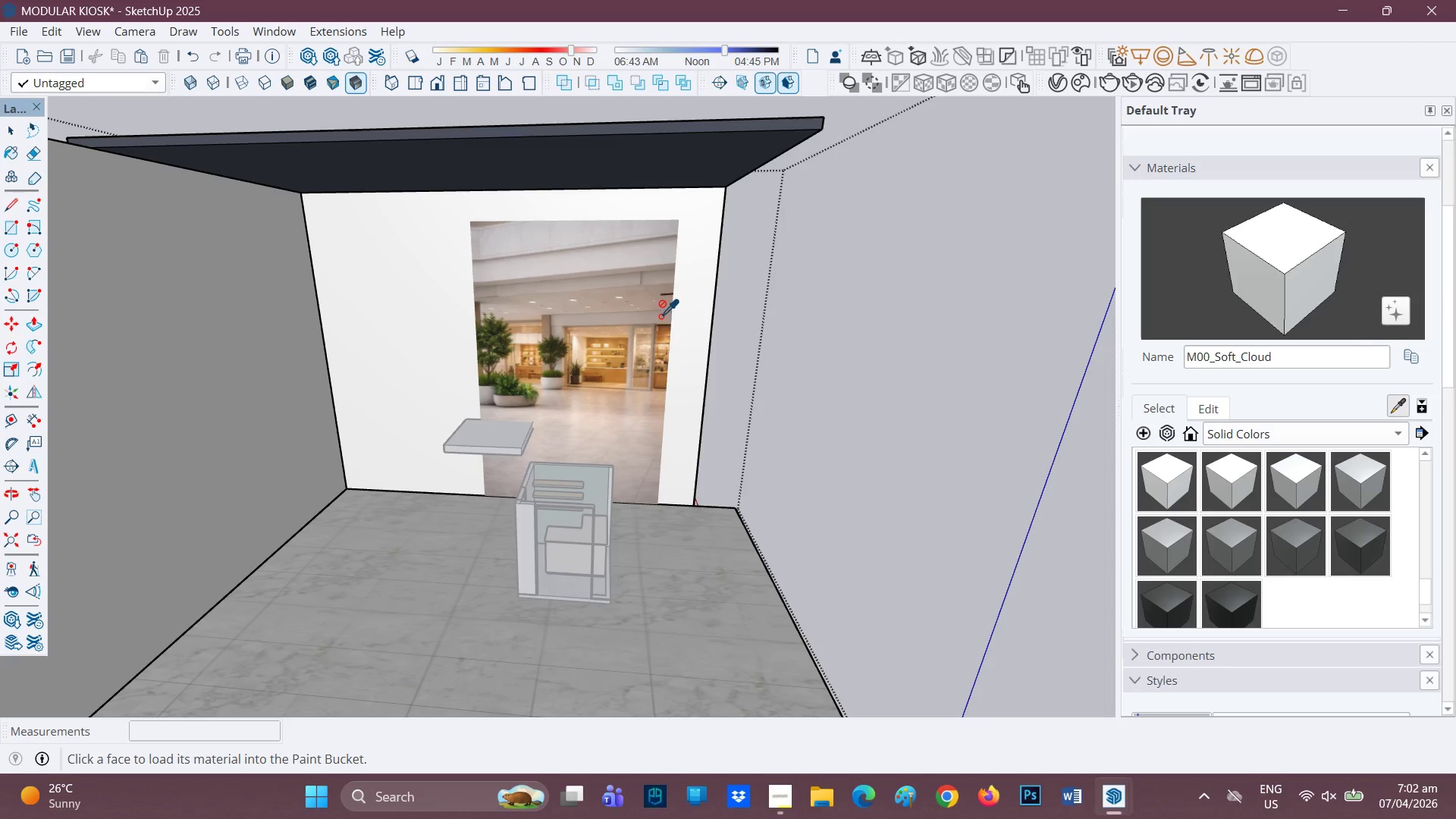 
key(Space)
 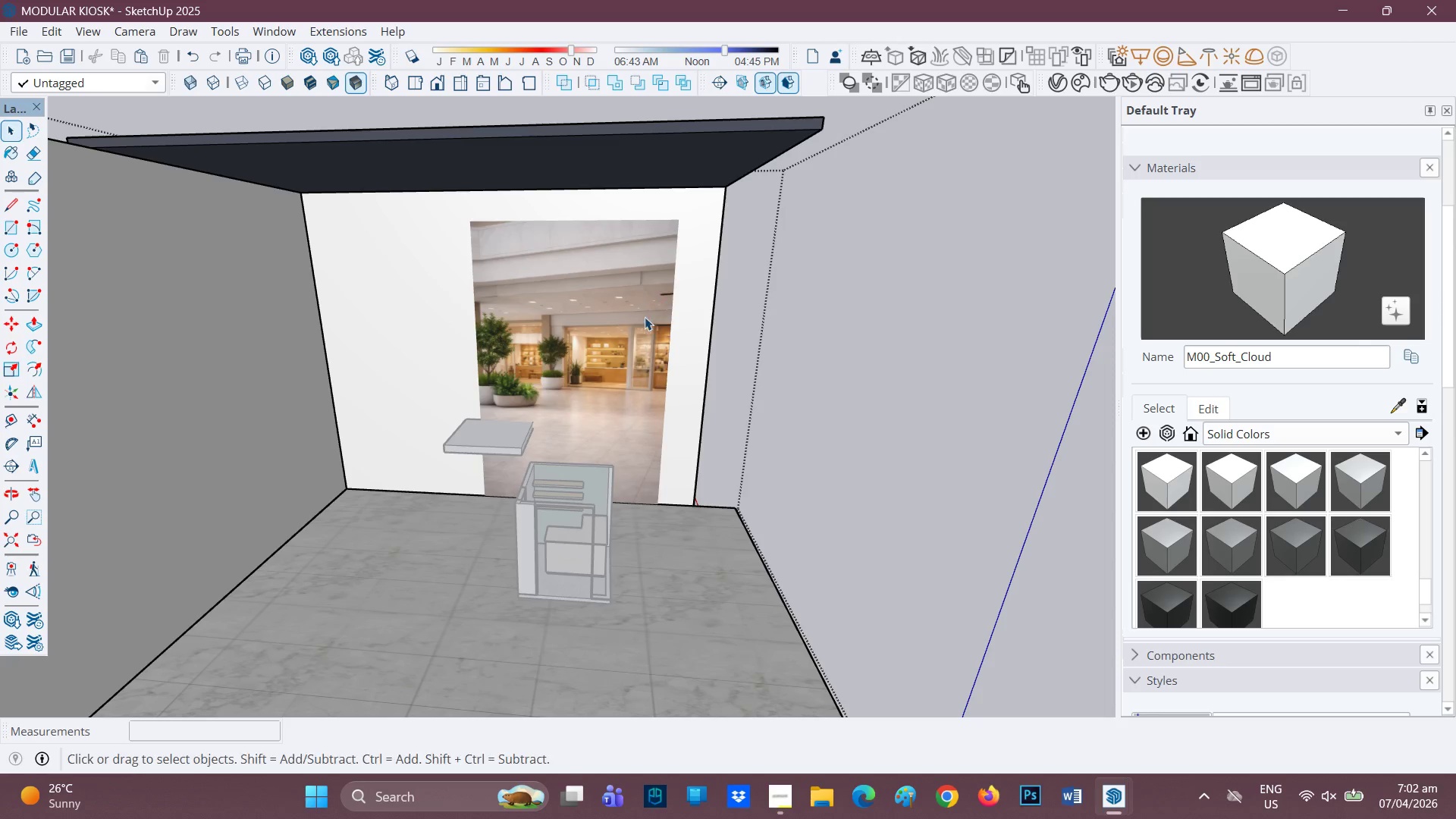 
left_click([613, 314])
 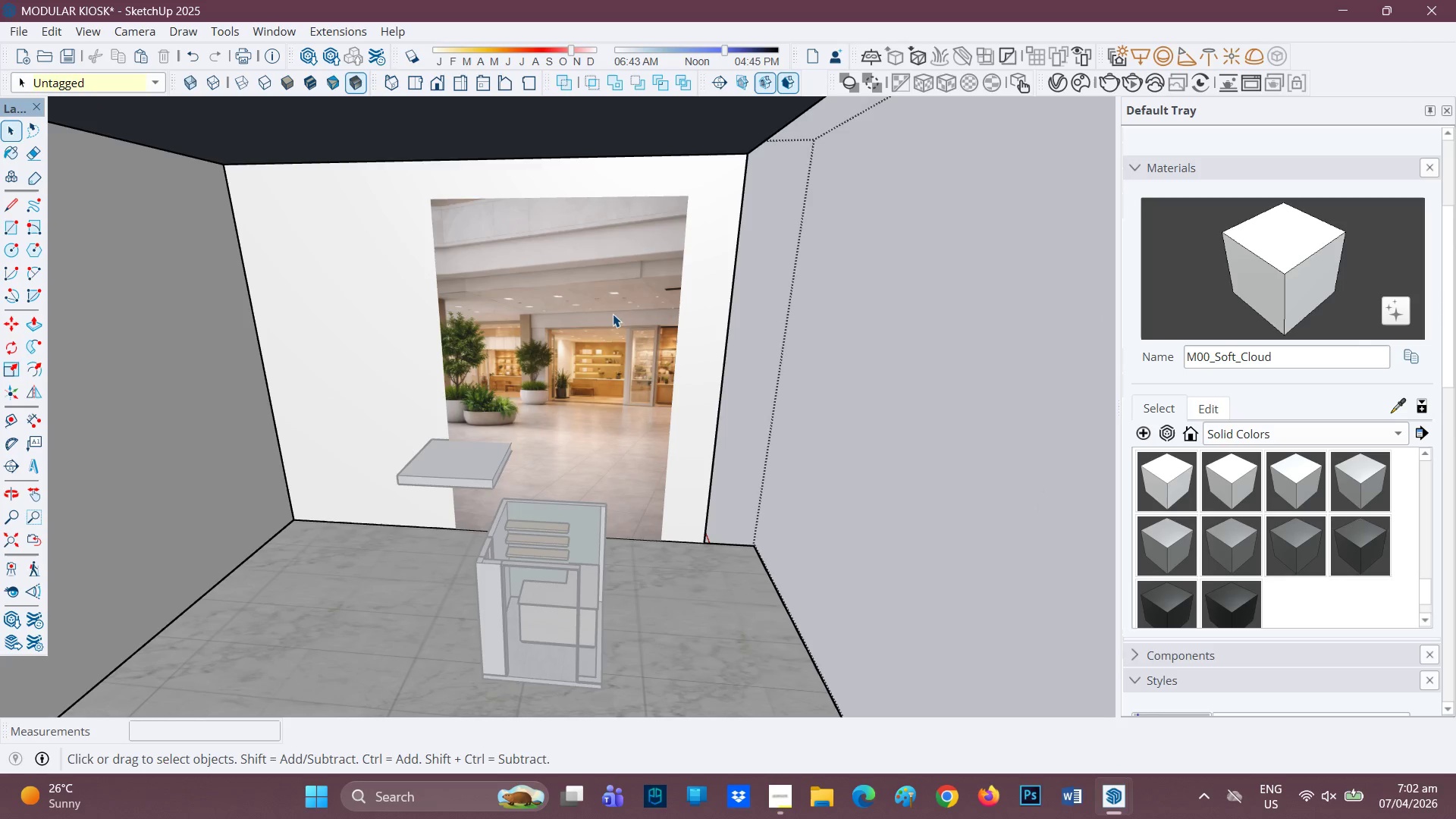 
scroll: coordinate [637, 316], scroll_direction: up, amount: 2.0
 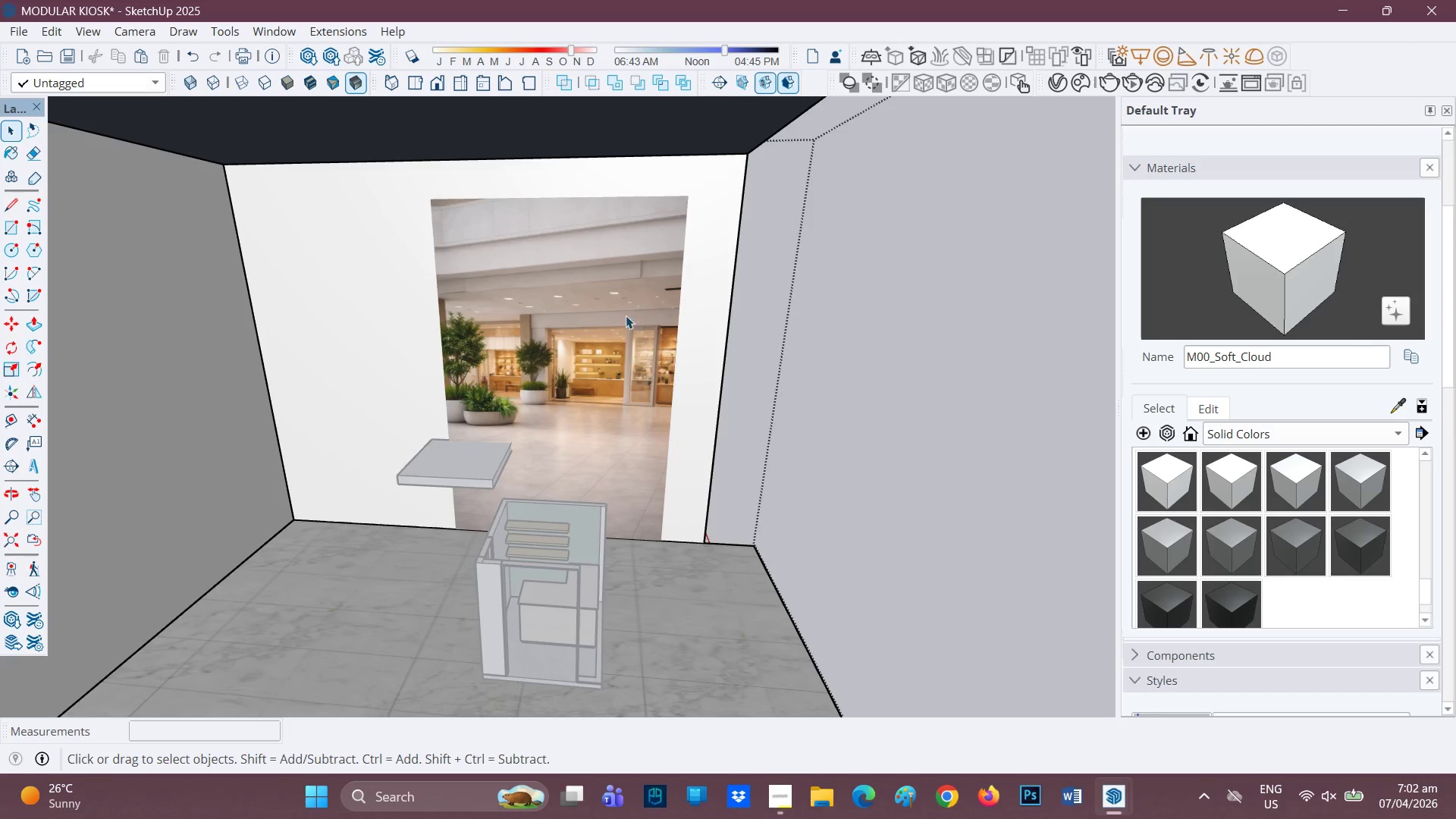 
double_click([612, 312])
 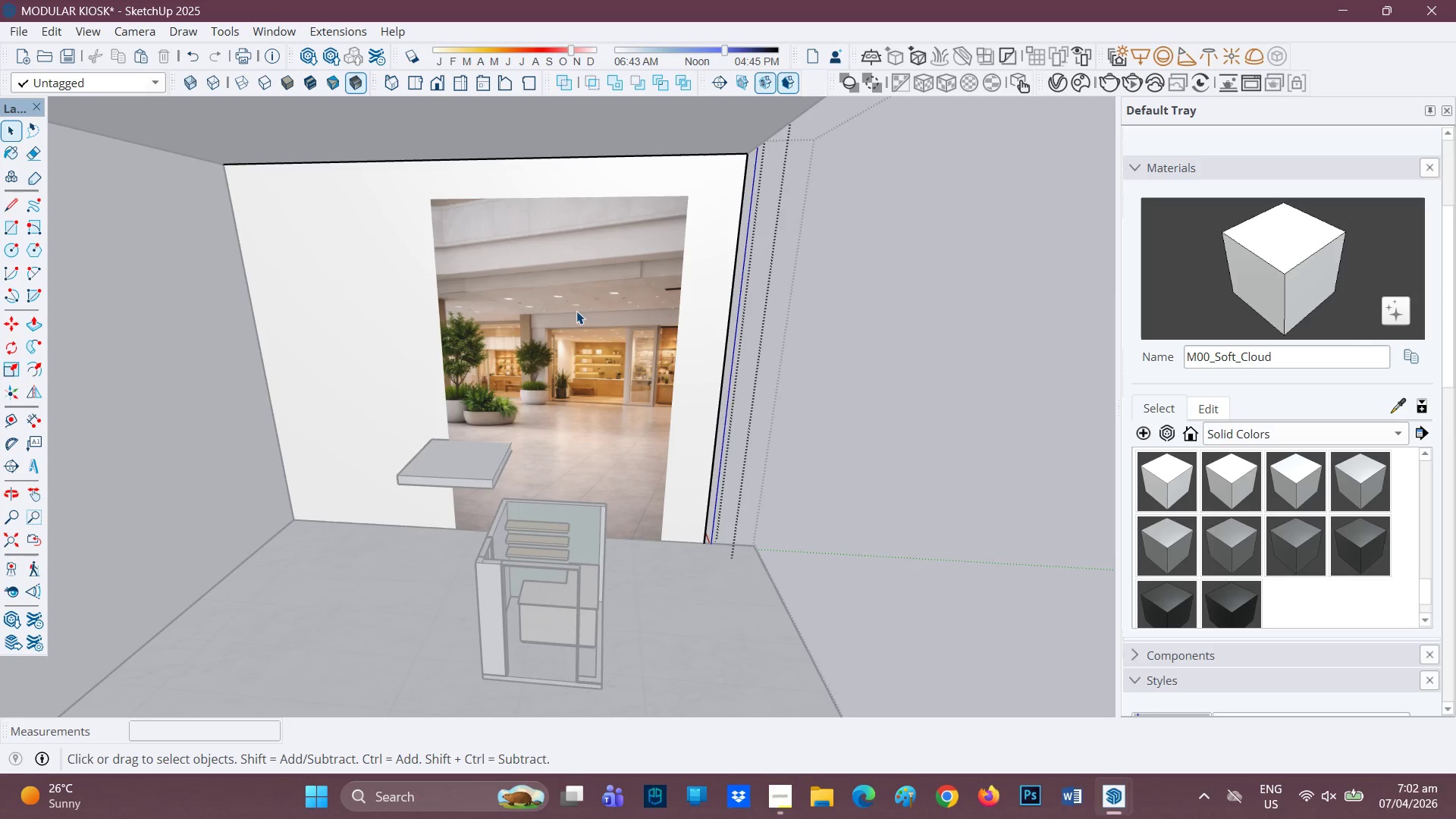 
left_click([588, 297])
 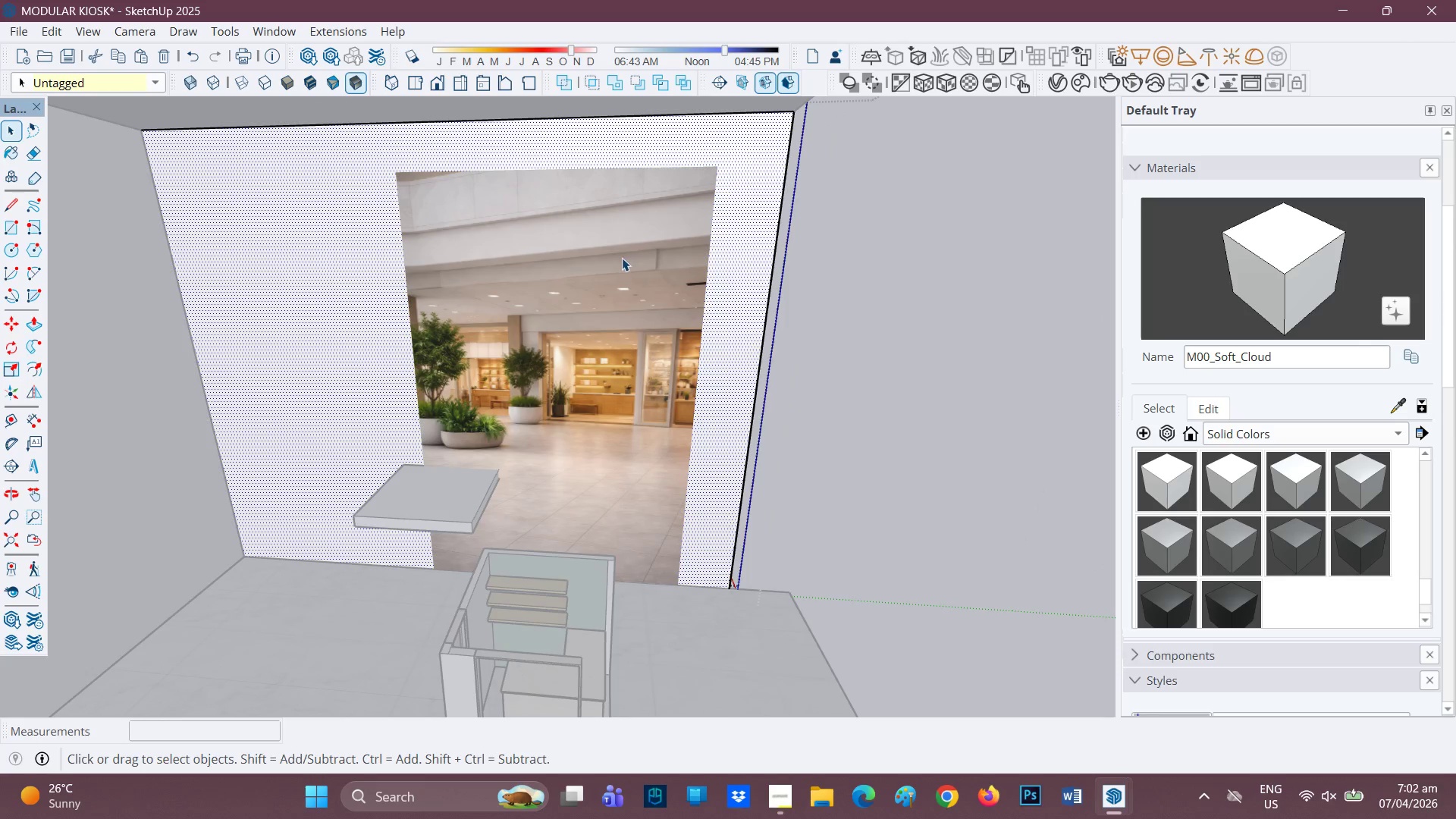 
scroll: coordinate [574, 311], scroll_direction: up, amount: 2.0
 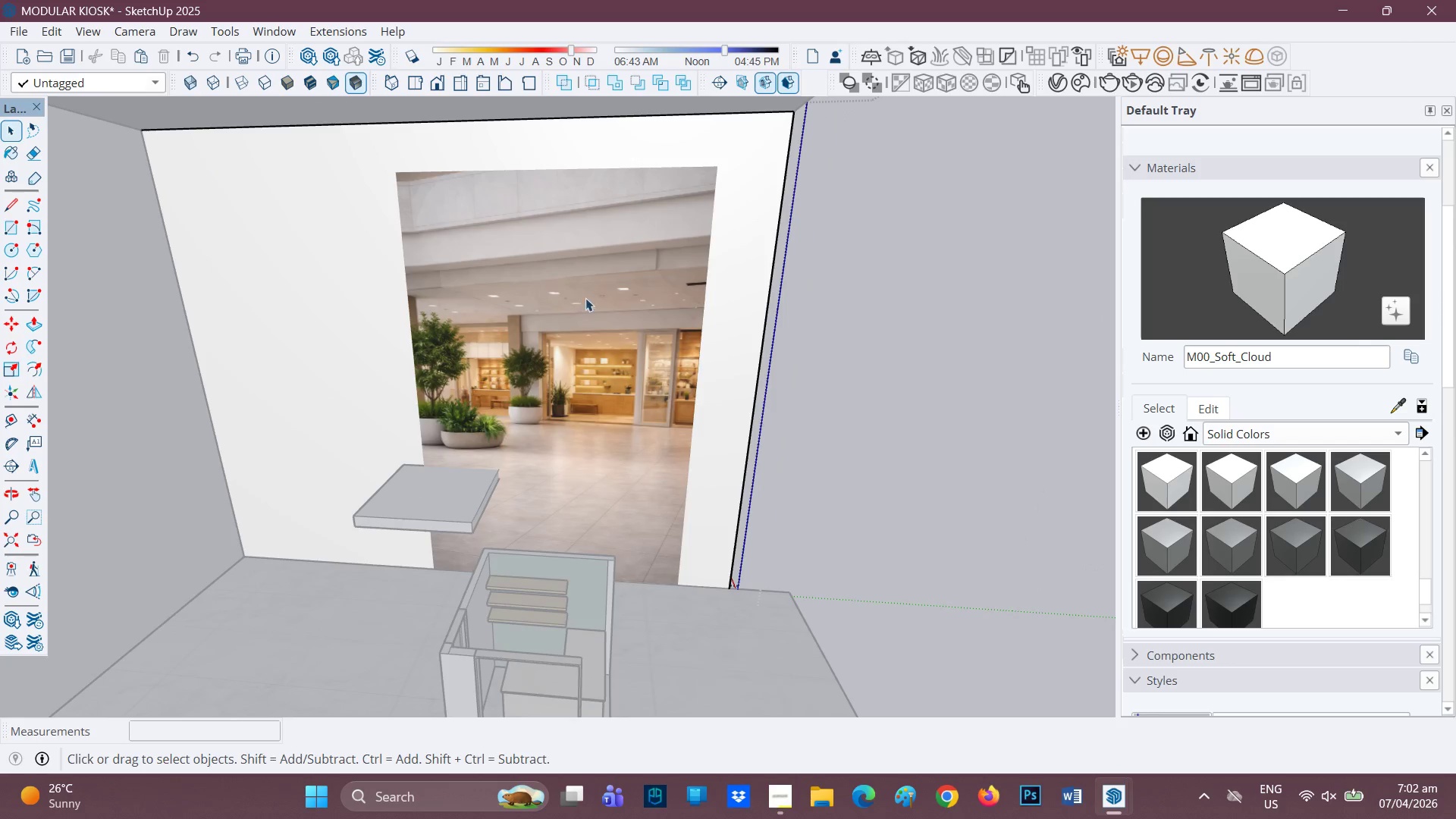 
key(Space)
 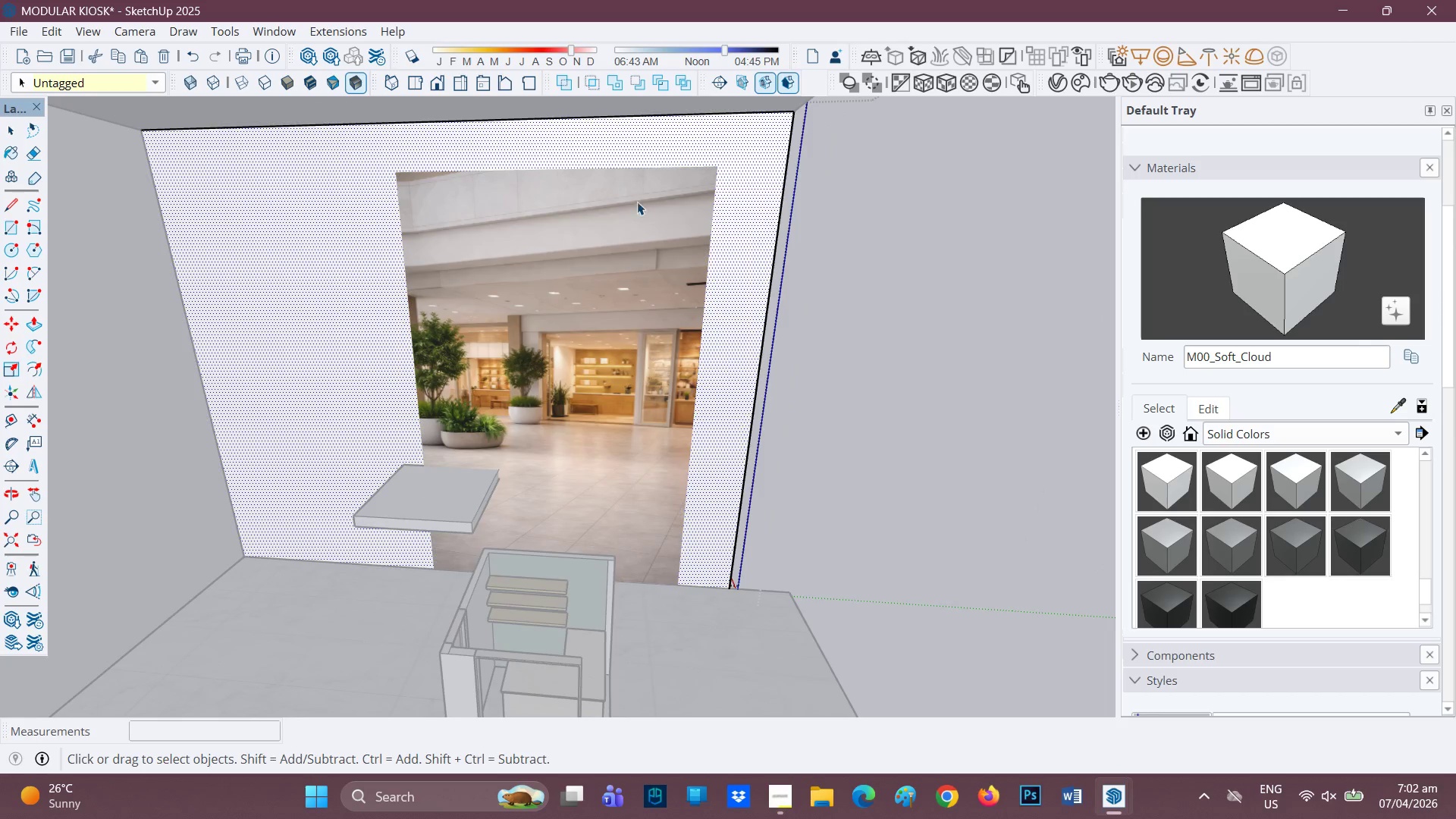 
key(Space)
 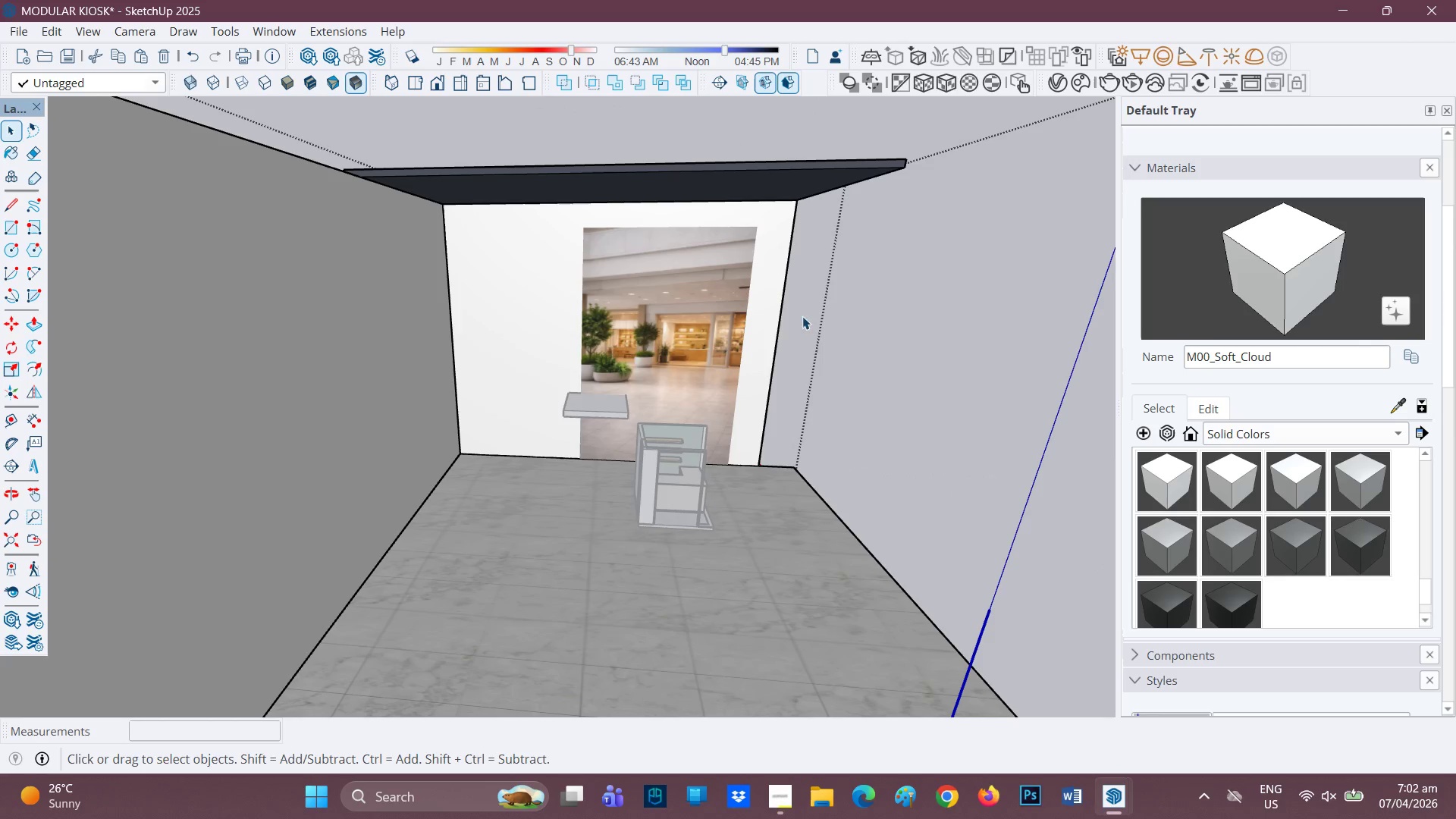 
scroll: coordinate [733, 356], scroll_direction: down, amount: 11.0
 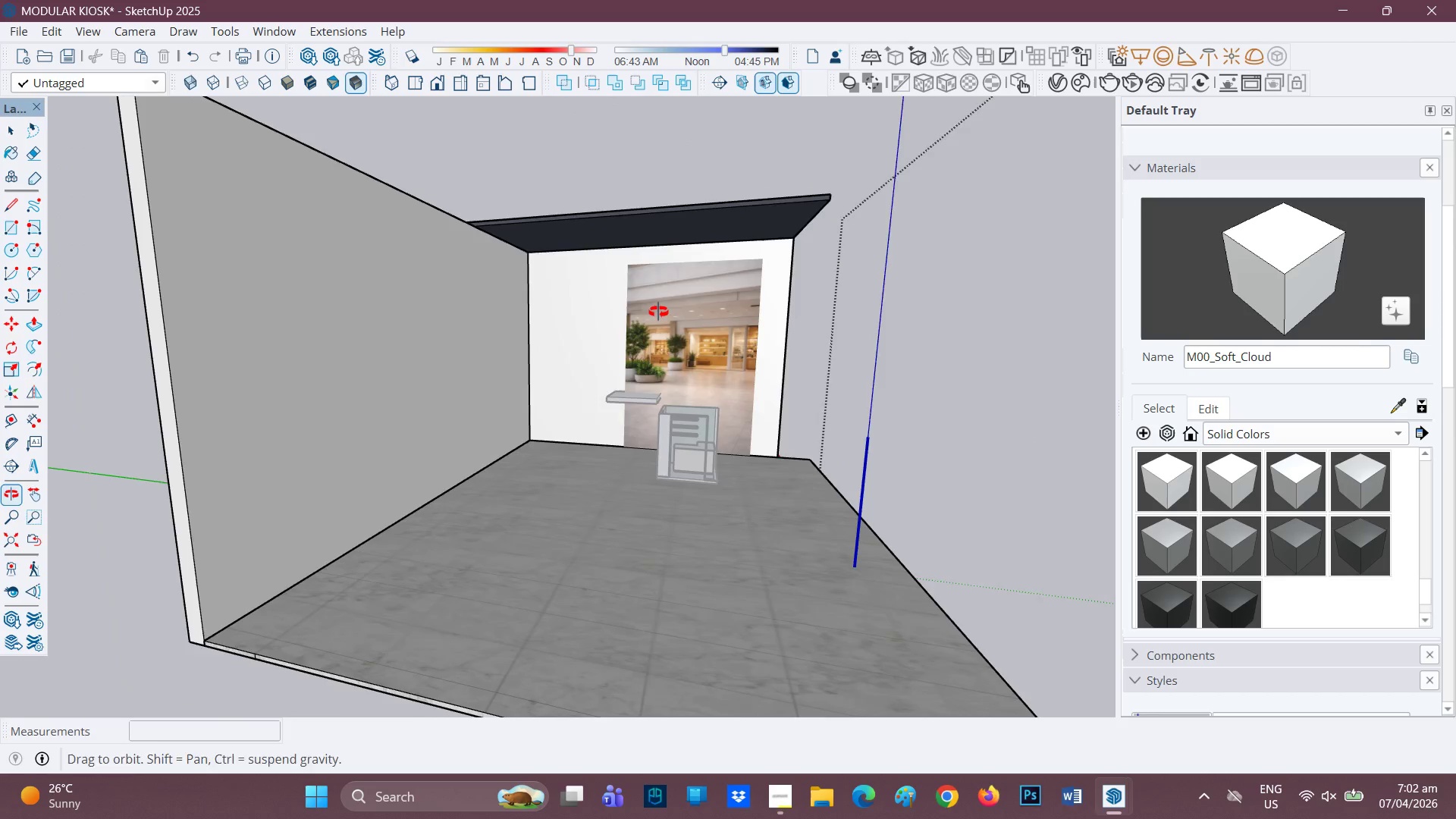 
scroll: coordinate [725, 439], scroll_direction: up, amount: 8.0
 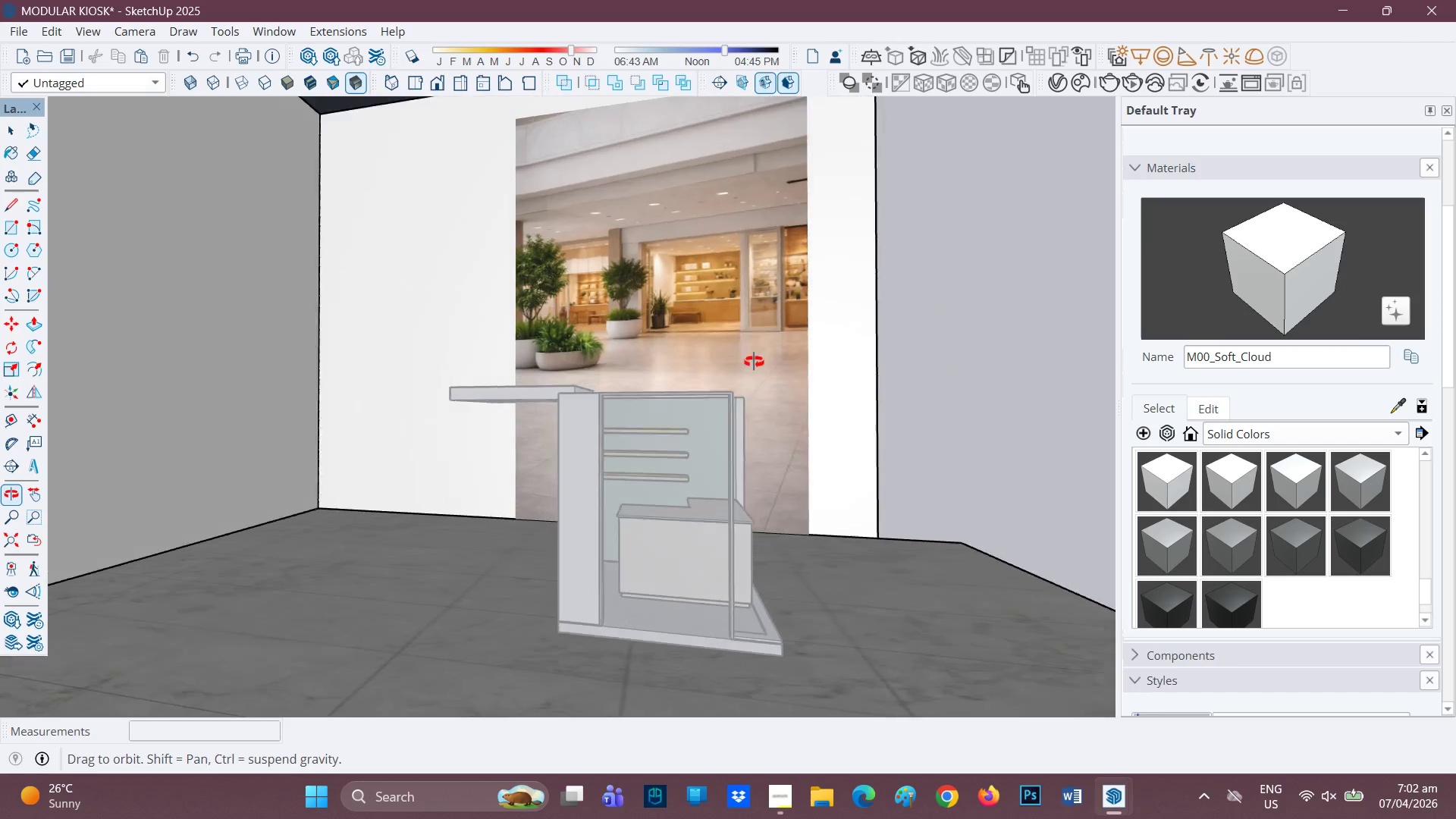 
key(Space)
 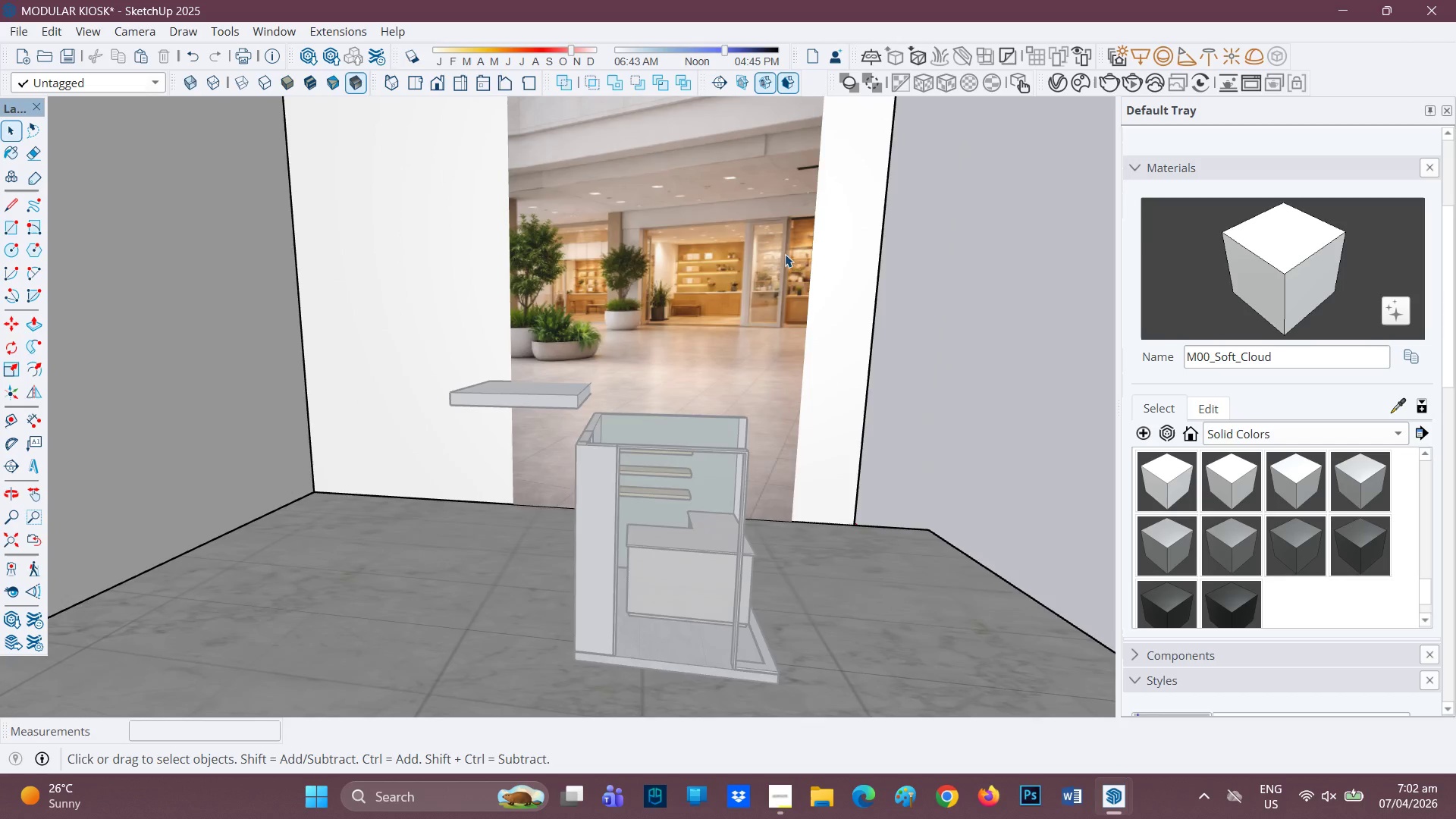 
left_click([711, 207])
 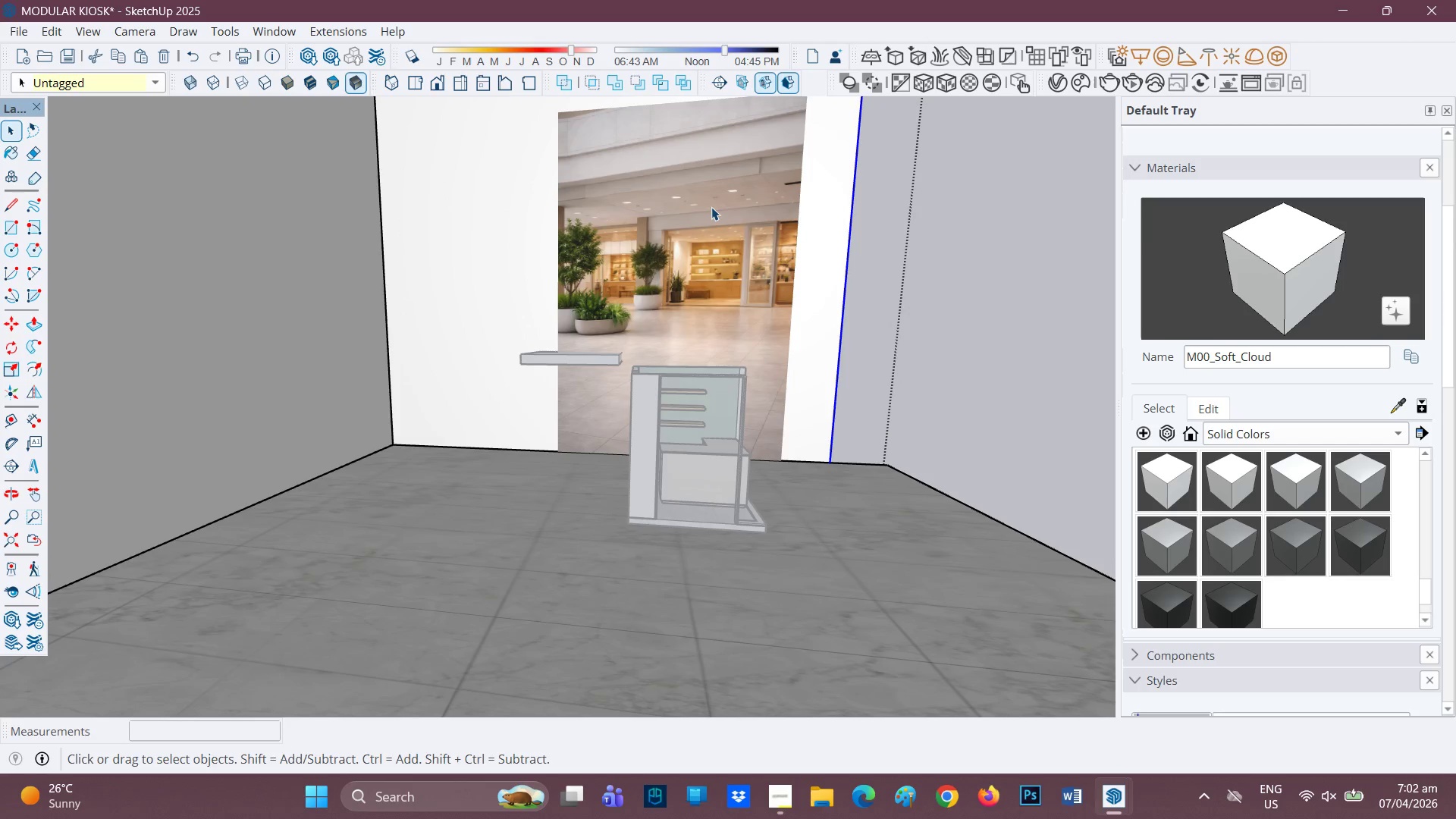 
scroll: coordinate [736, 235], scroll_direction: down, amount: 2.0
 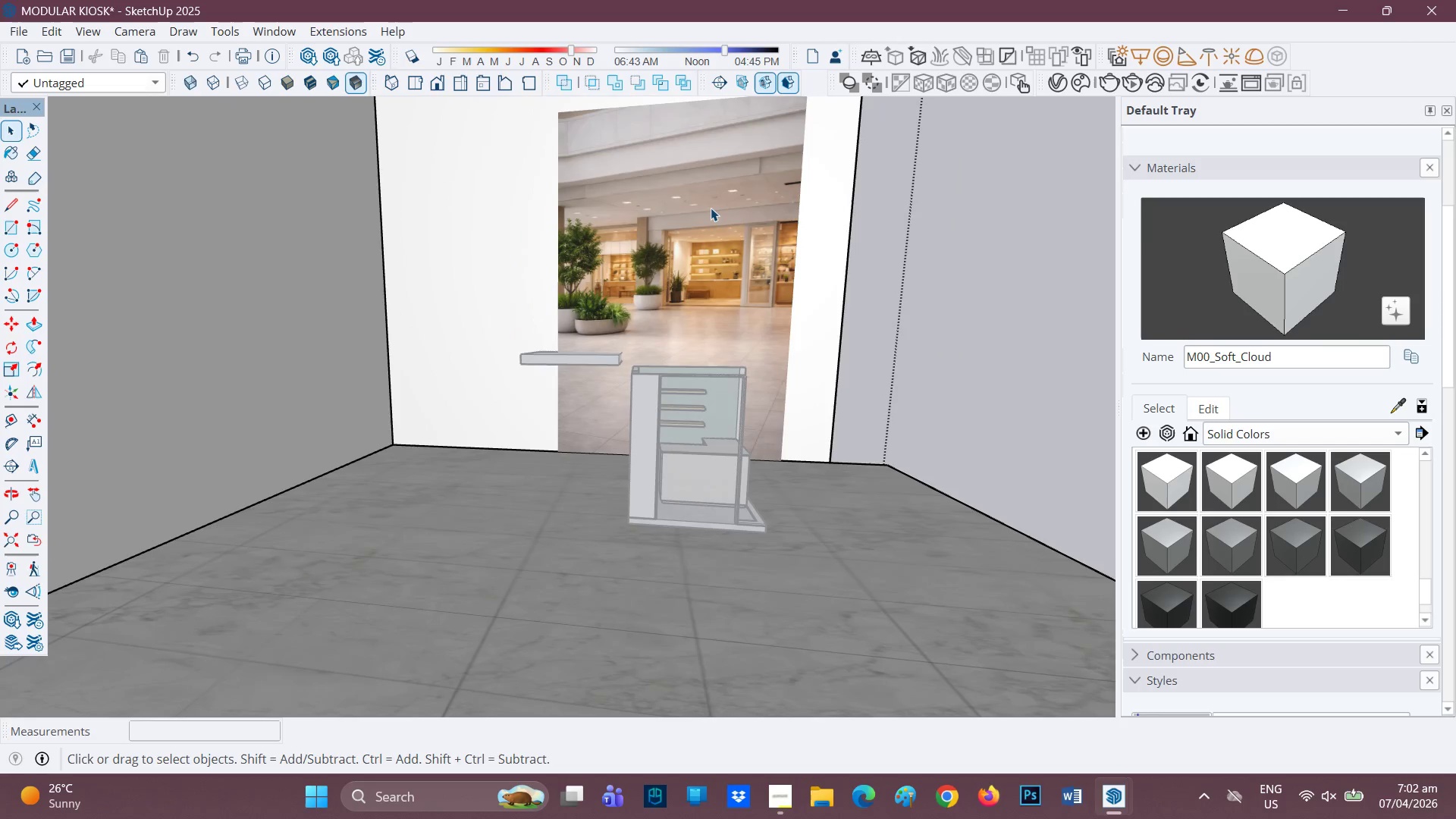 
wait(5.11)
 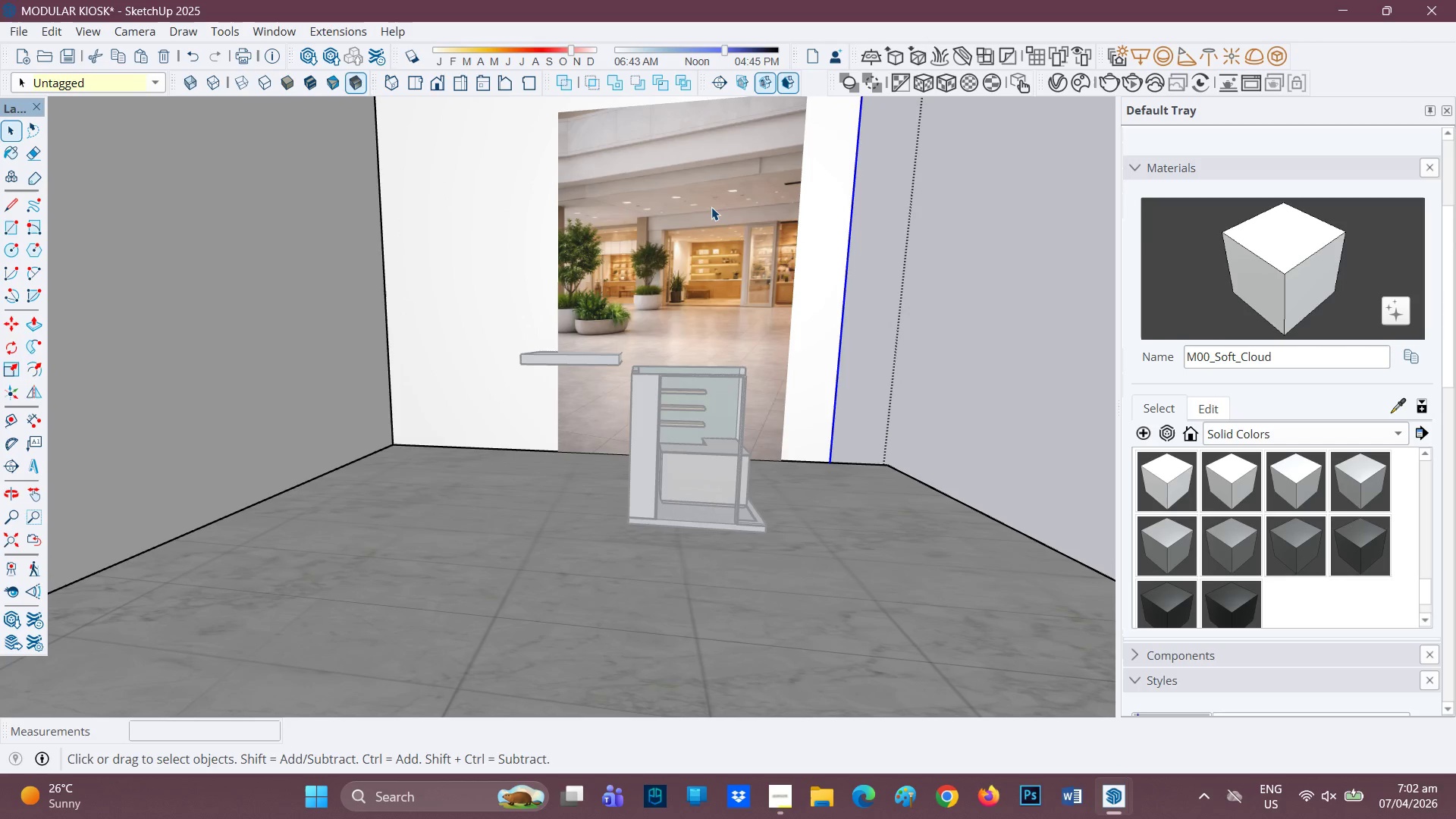 
scroll: coordinate [737, 246], scroll_direction: down, amount: 9.0
 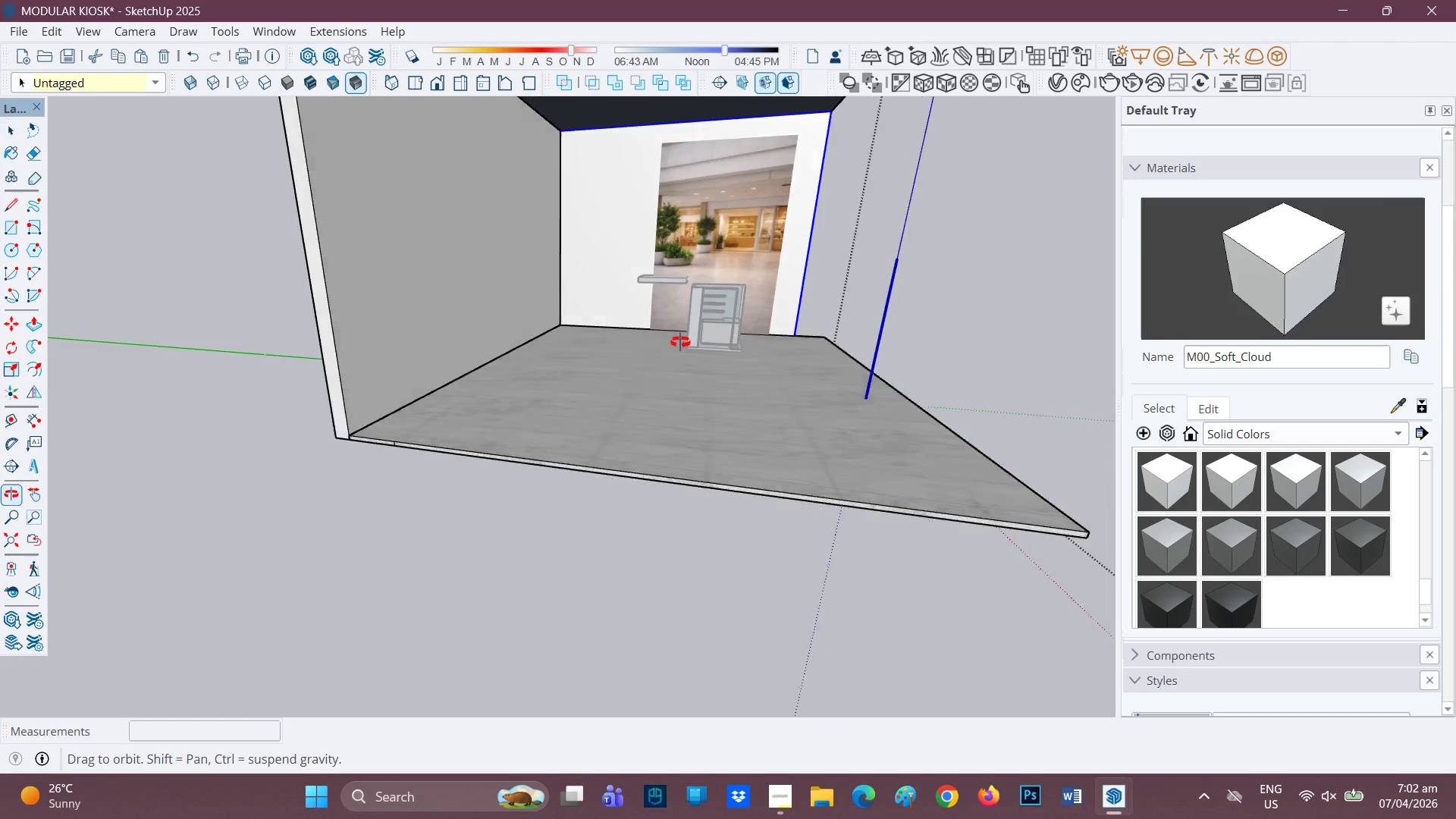 
key(Space)
 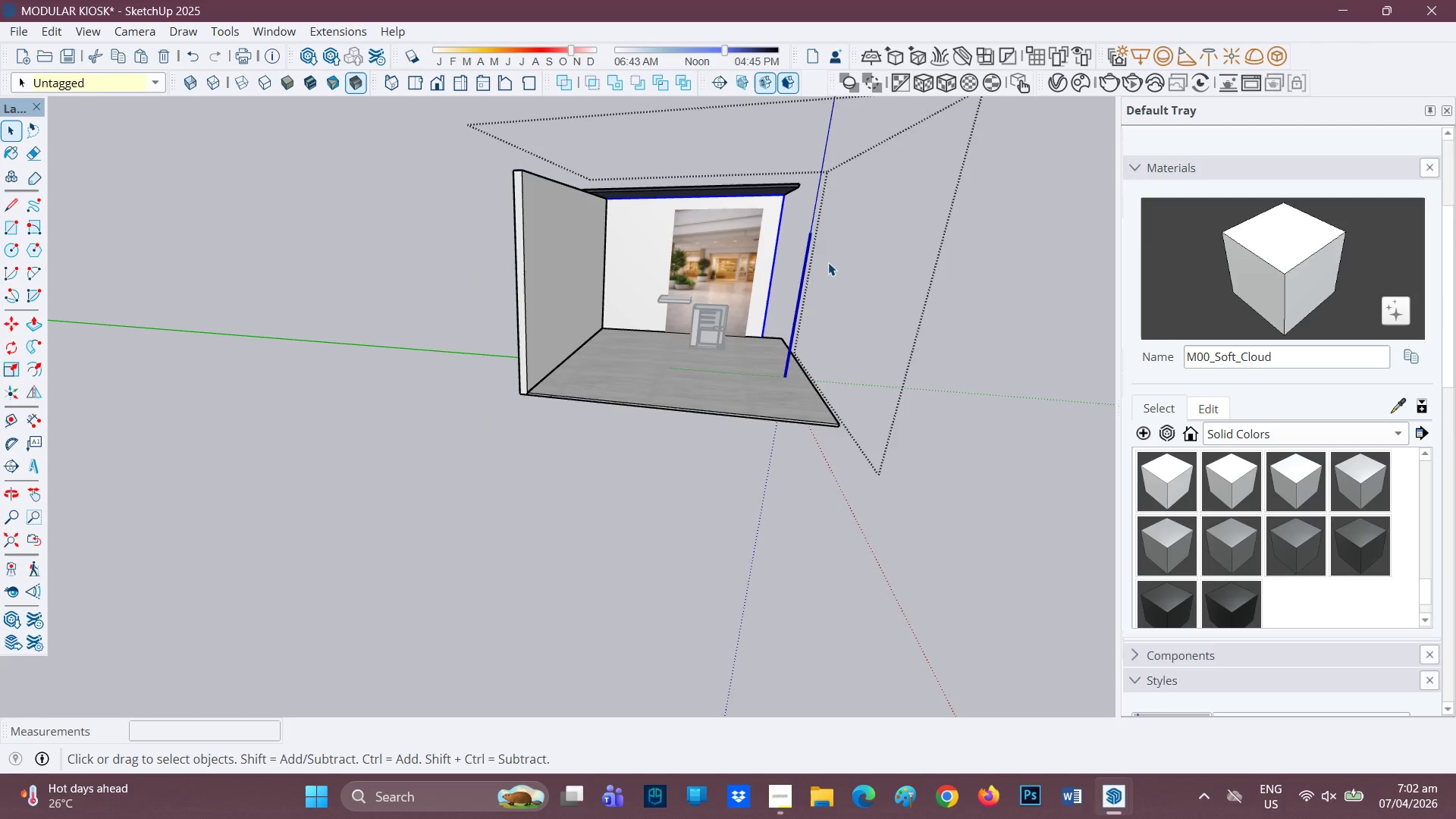 
scroll: coordinate [708, 330], scroll_direction: down, amount: 5.0
 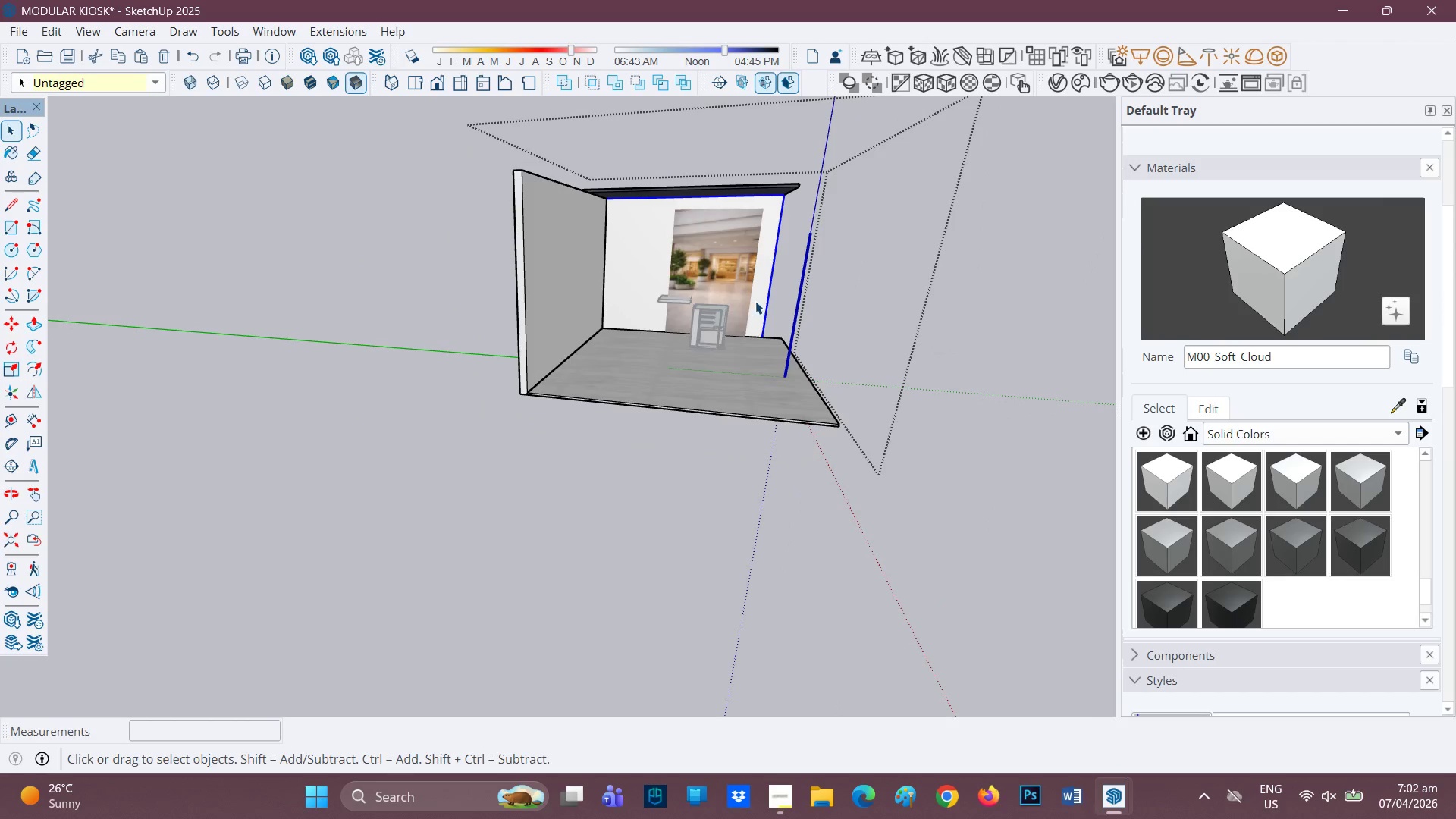 
wait(11.6)
 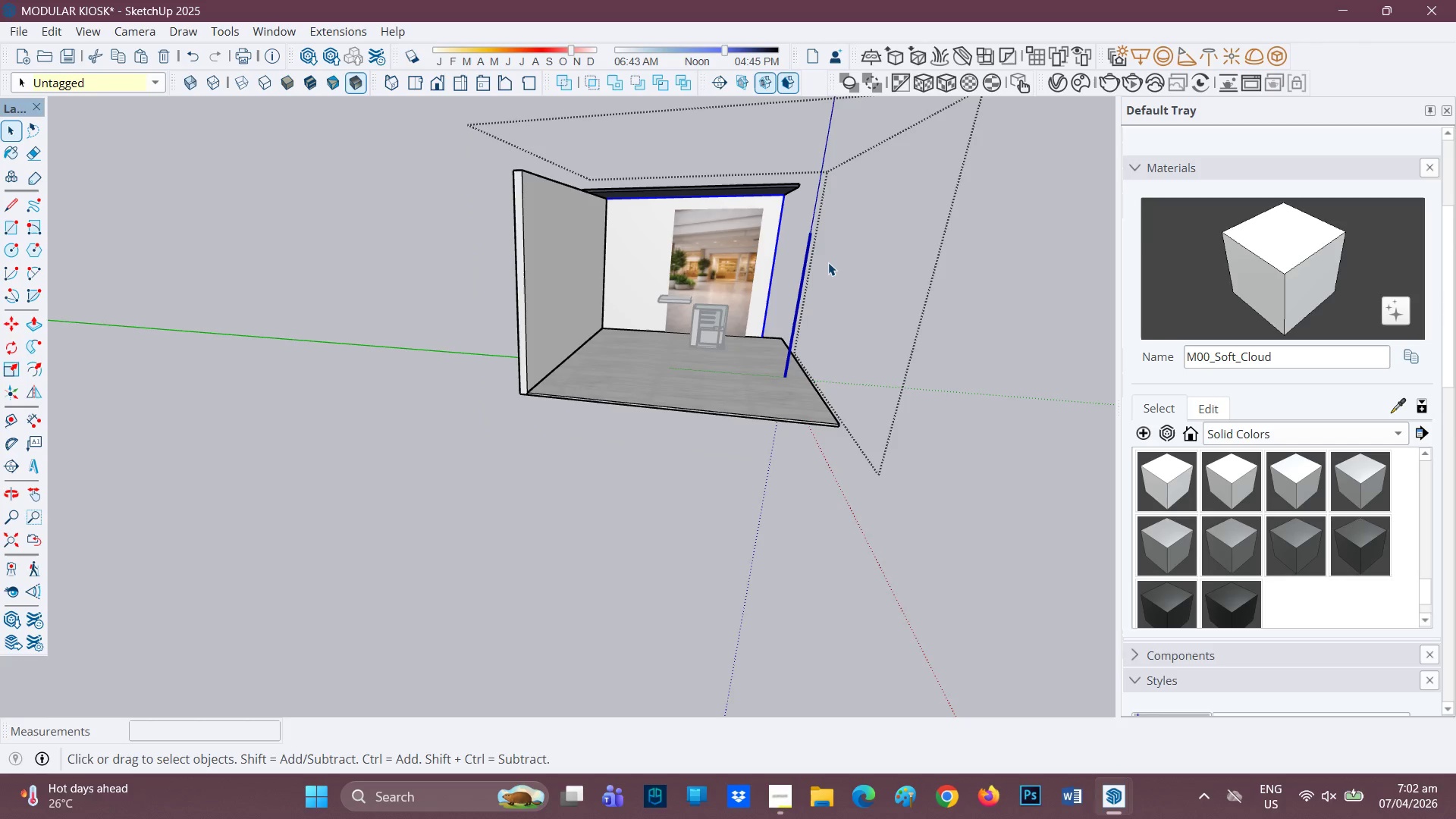 
scroll: coordinate [874, 267], scroll_direction: up, amount: 9.0
 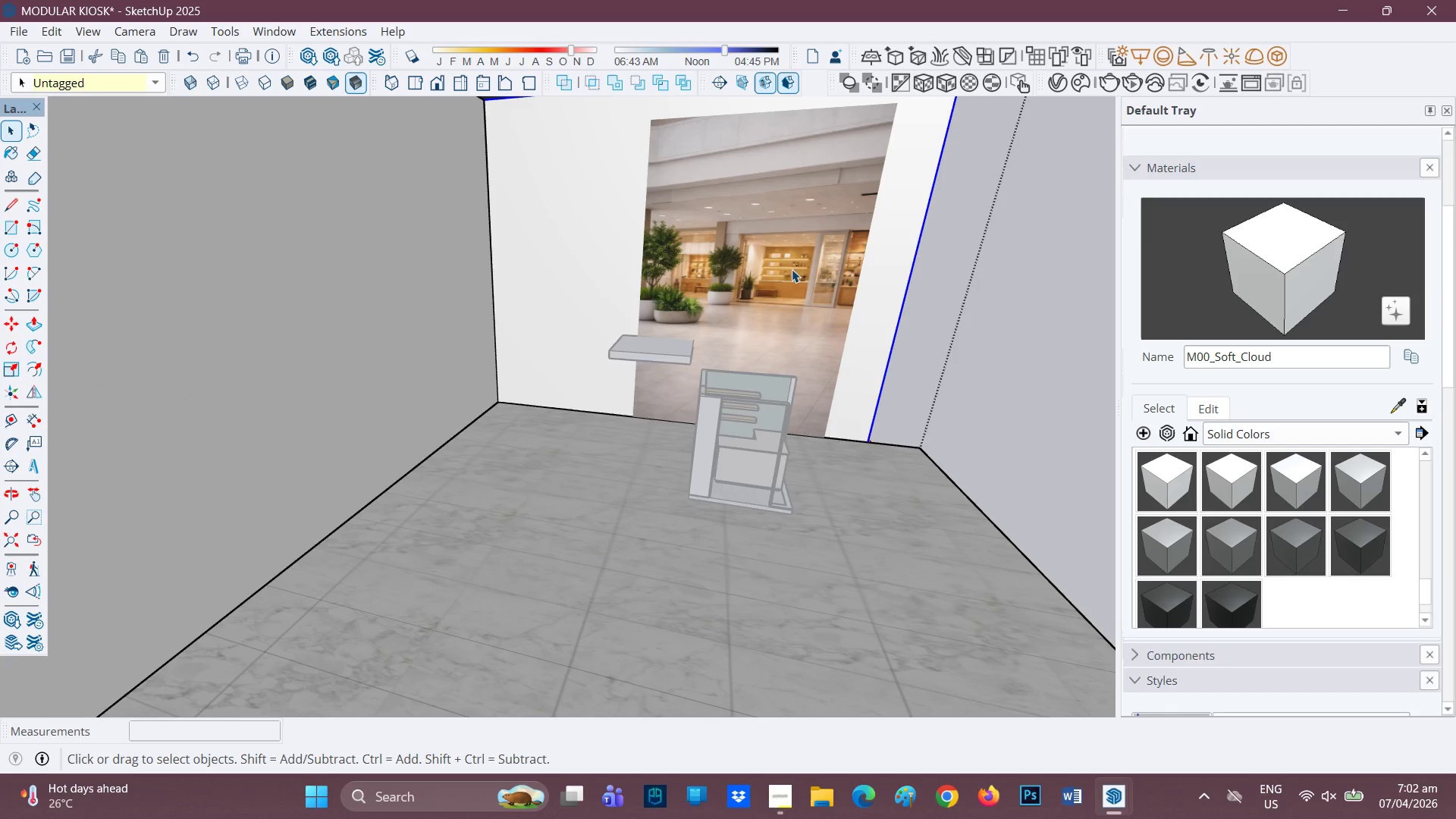 
scroll: coordinate [767, 269], scroll_direction: down, amount: 1.0
 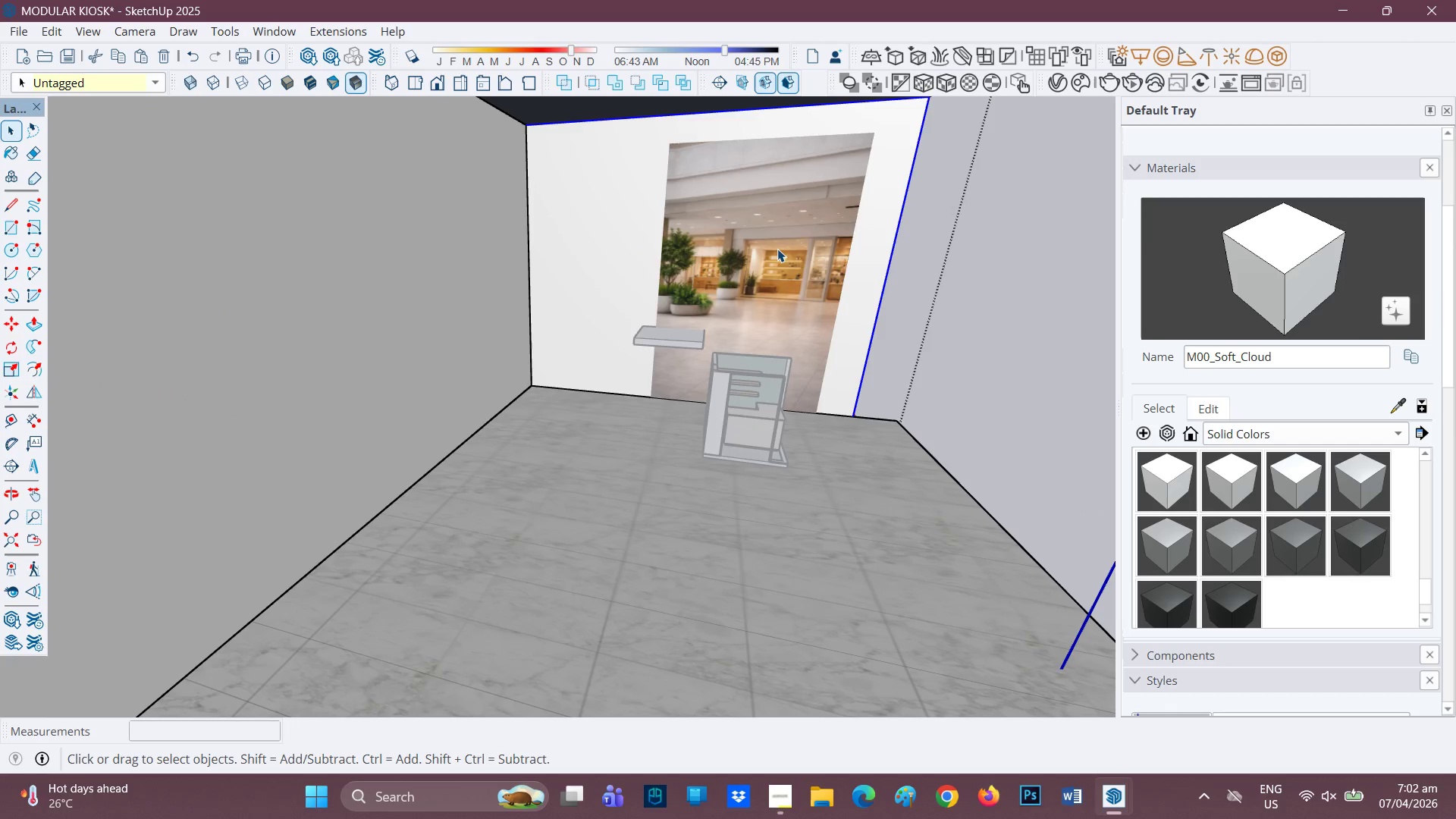 
left_click([777, 247])
 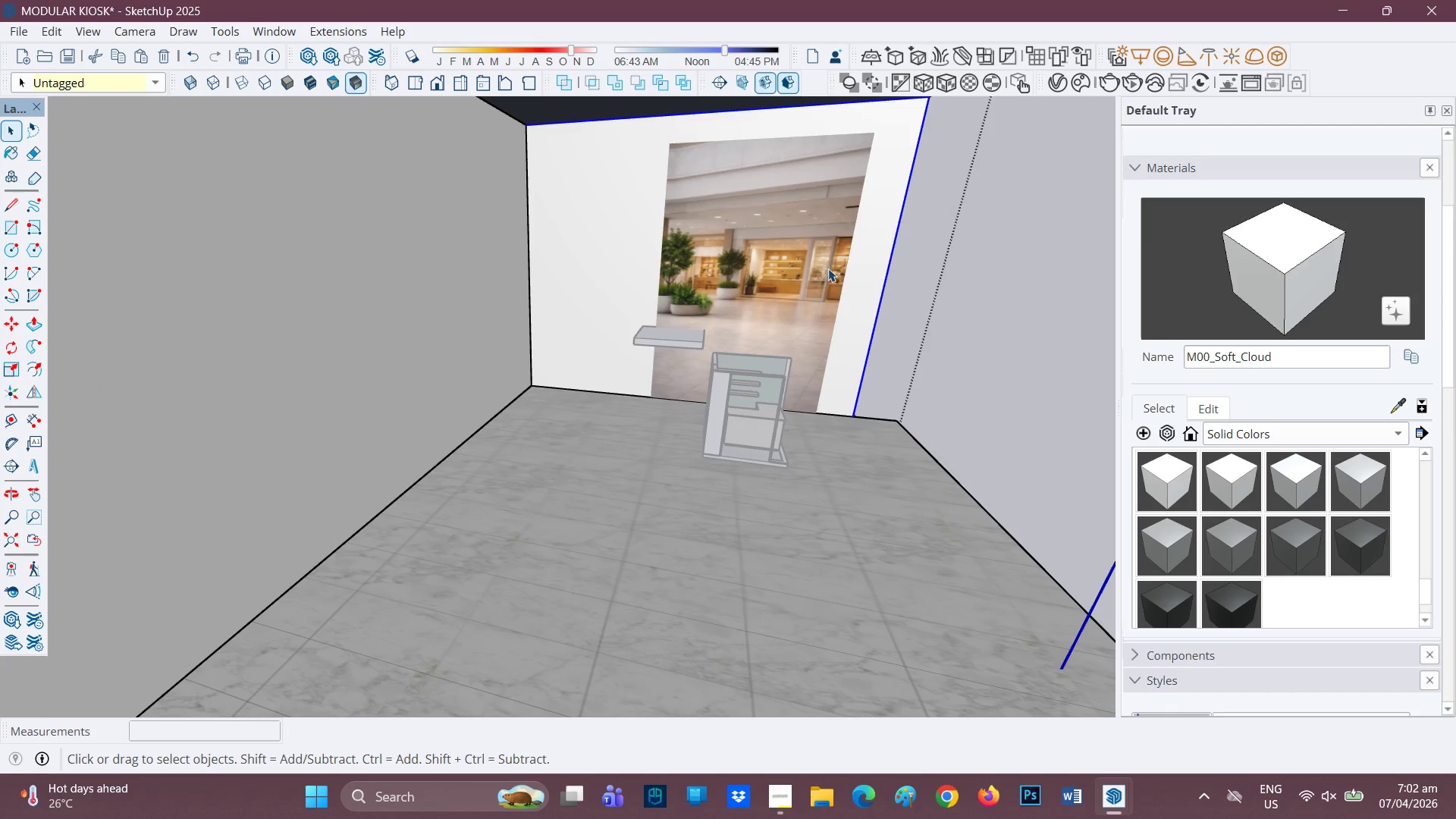 
left_click([917, 251])
 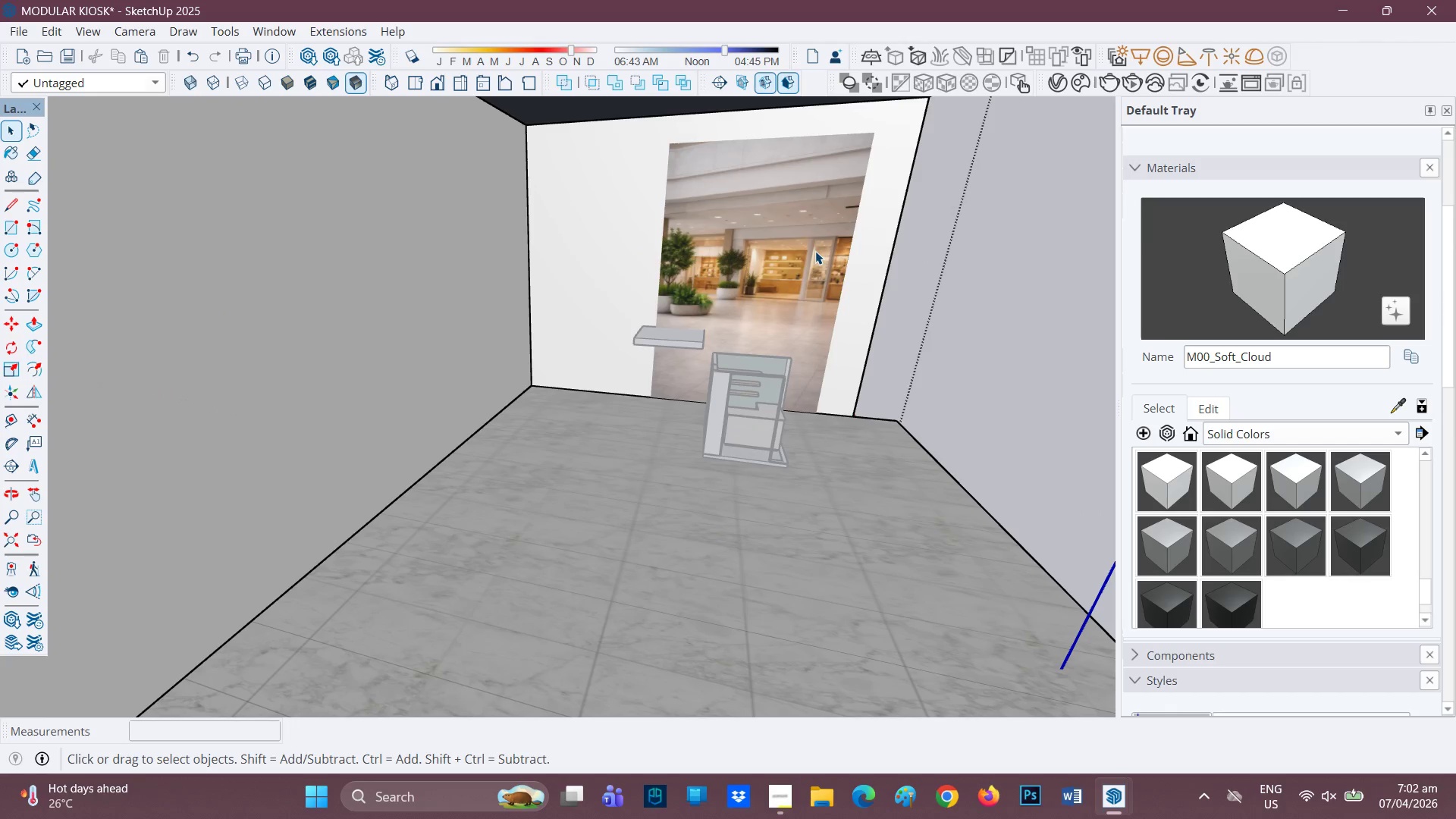 
double_click([815, 251])
 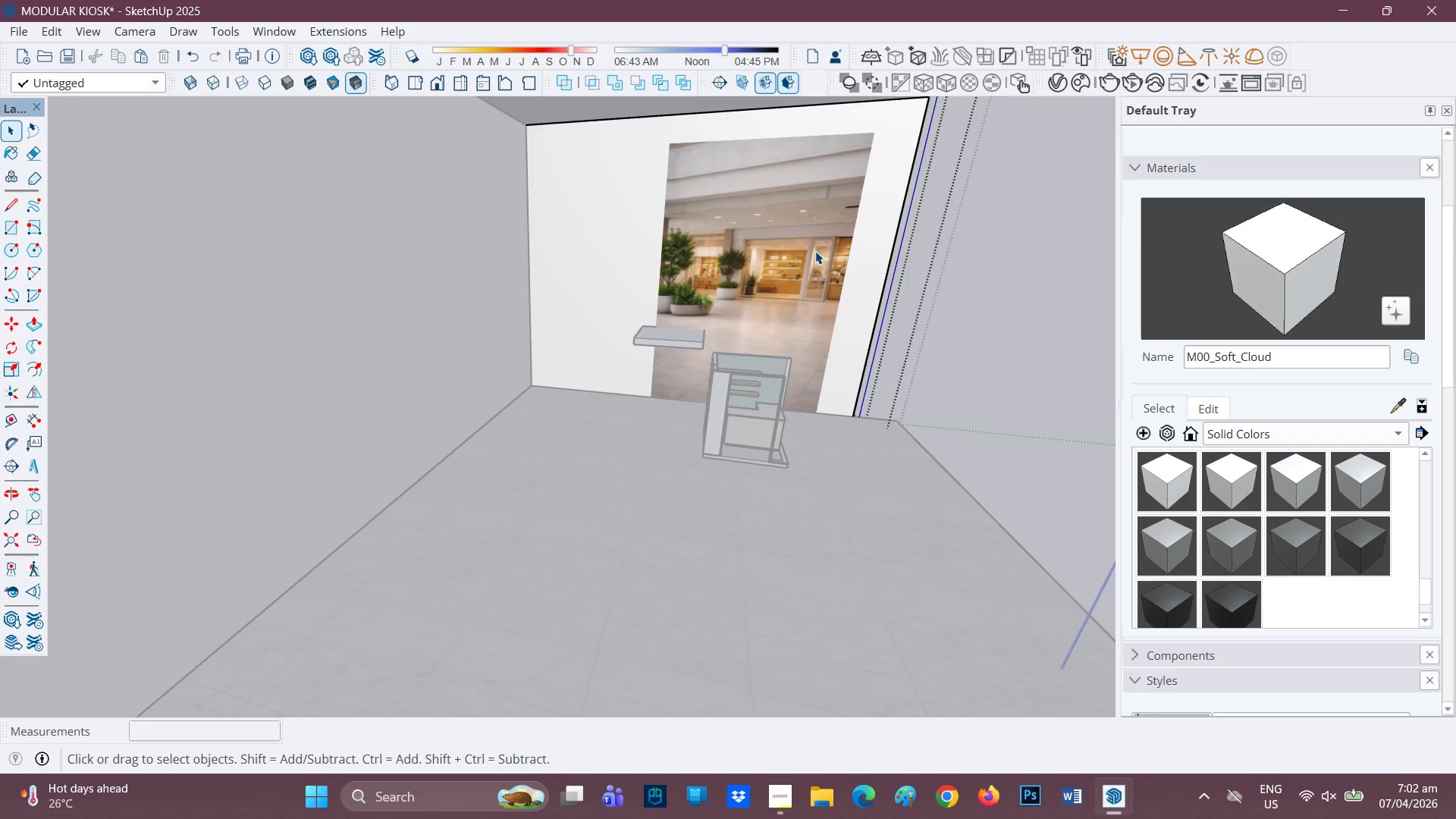 
triple_click([815, 251])
 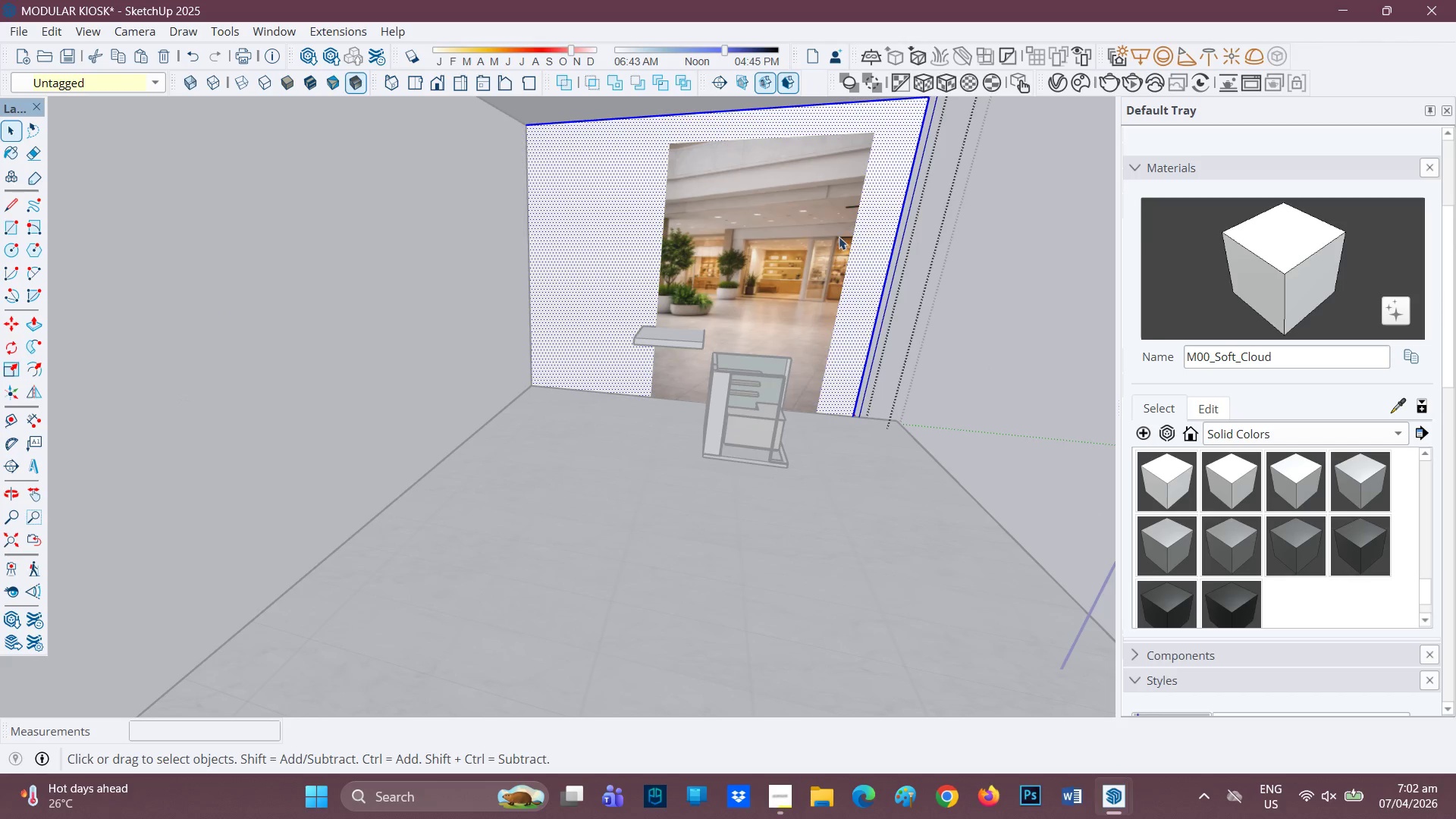 
left_click([820, 233])
 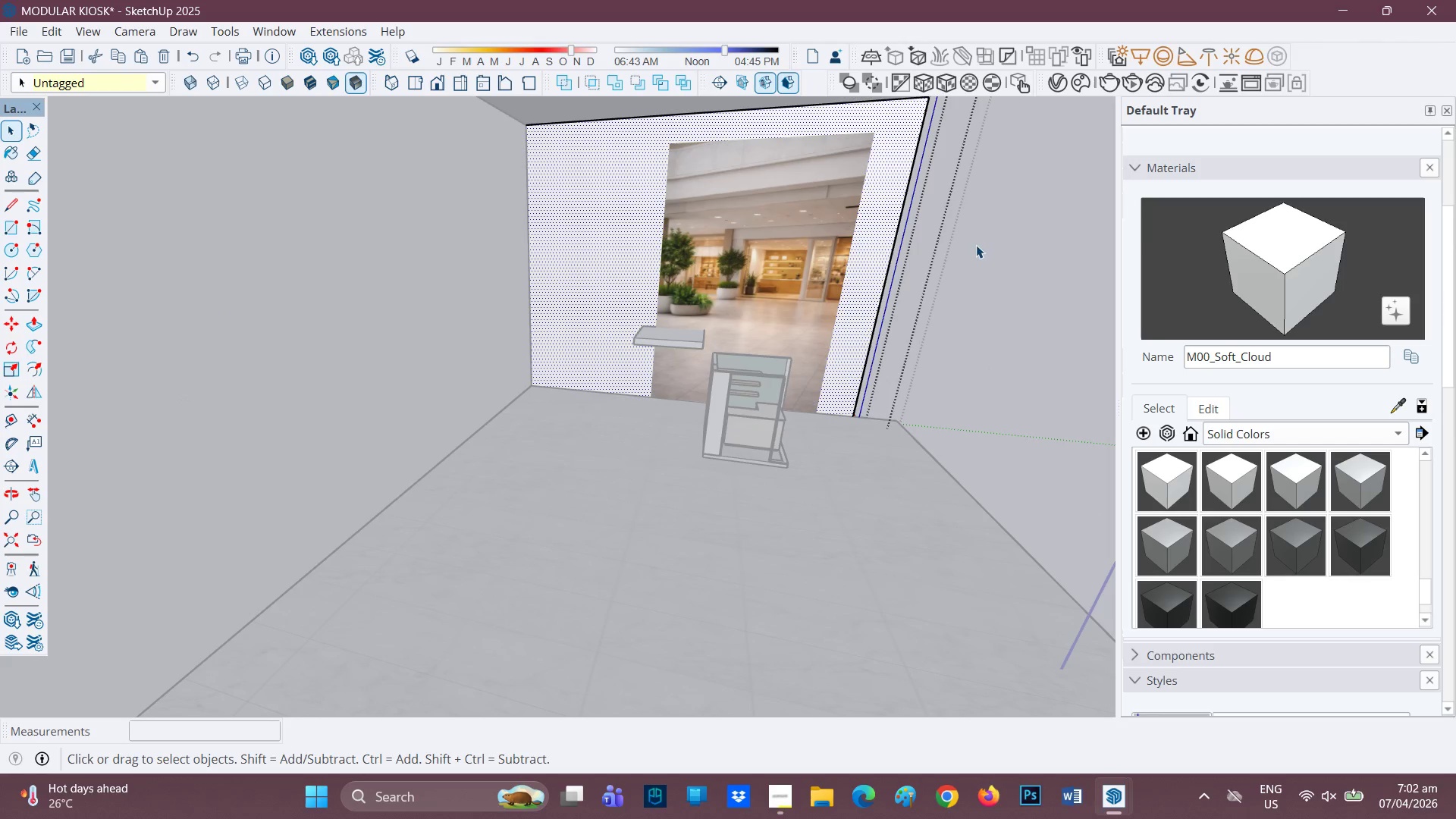 
left_click([968, 254])
 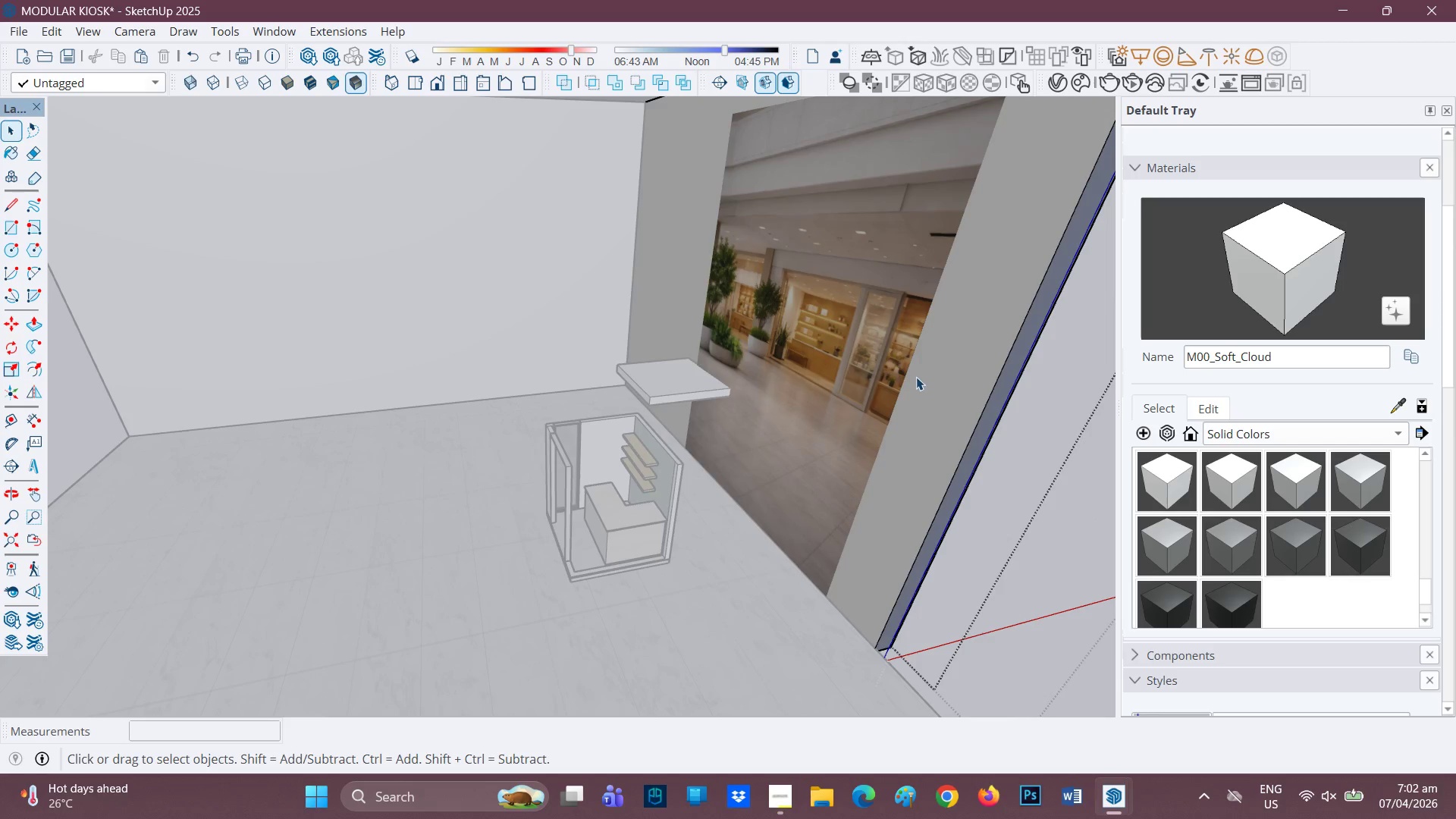 
left_click([910, 358])
 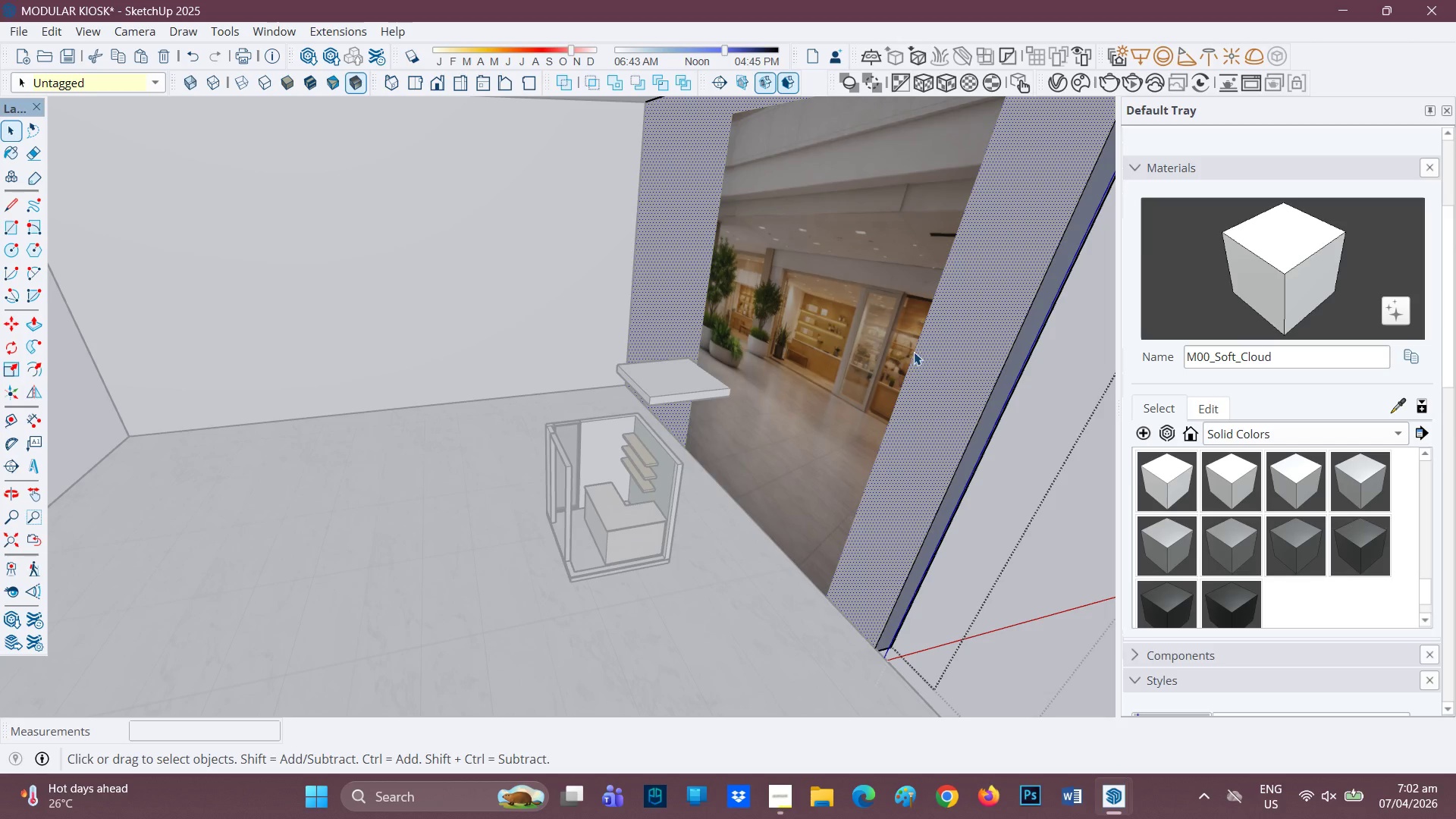 
scroll: coordinate [950, 377], scroll_direction: down, amount: 11.0
 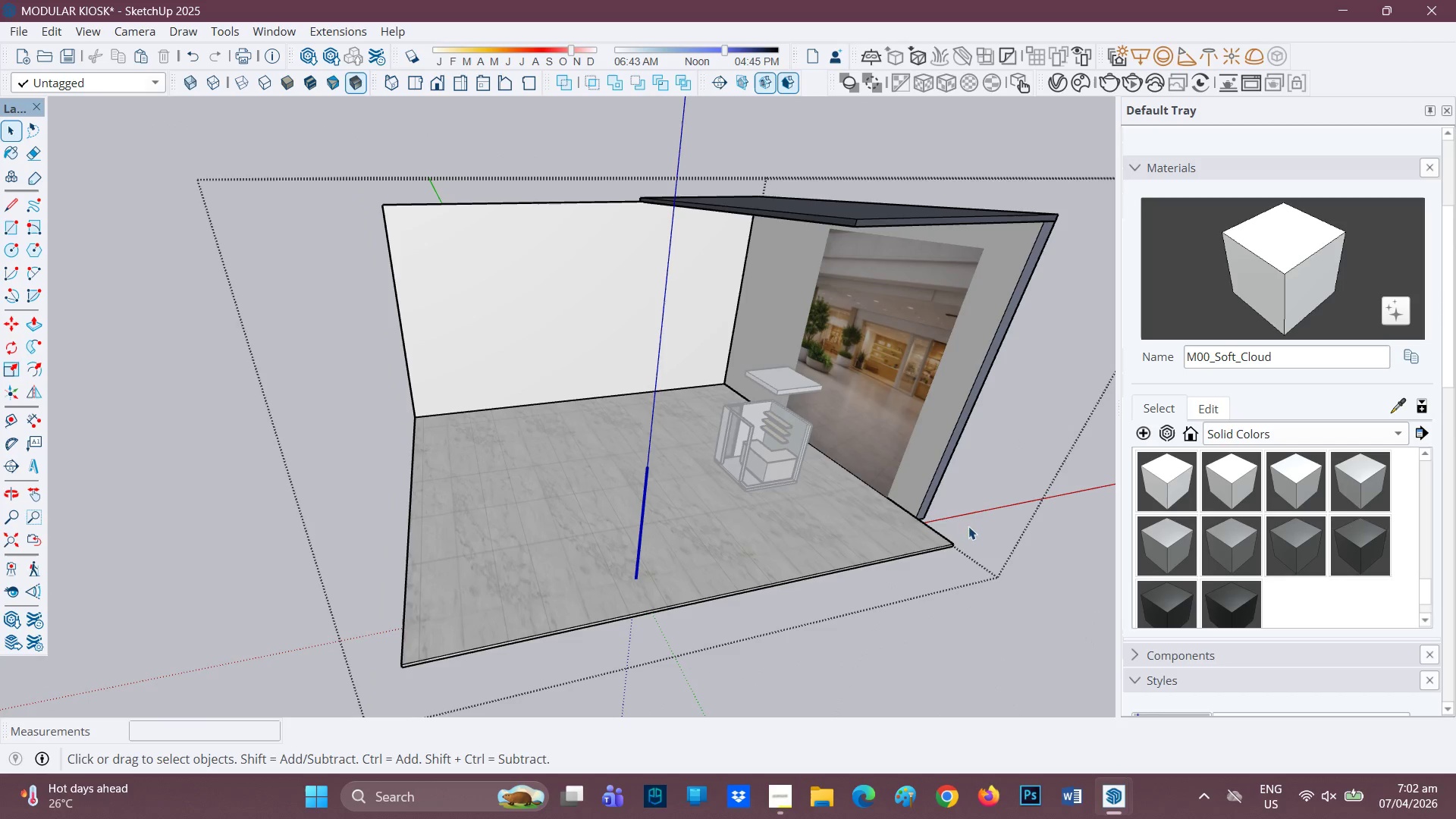 
left_click([902, 389])
 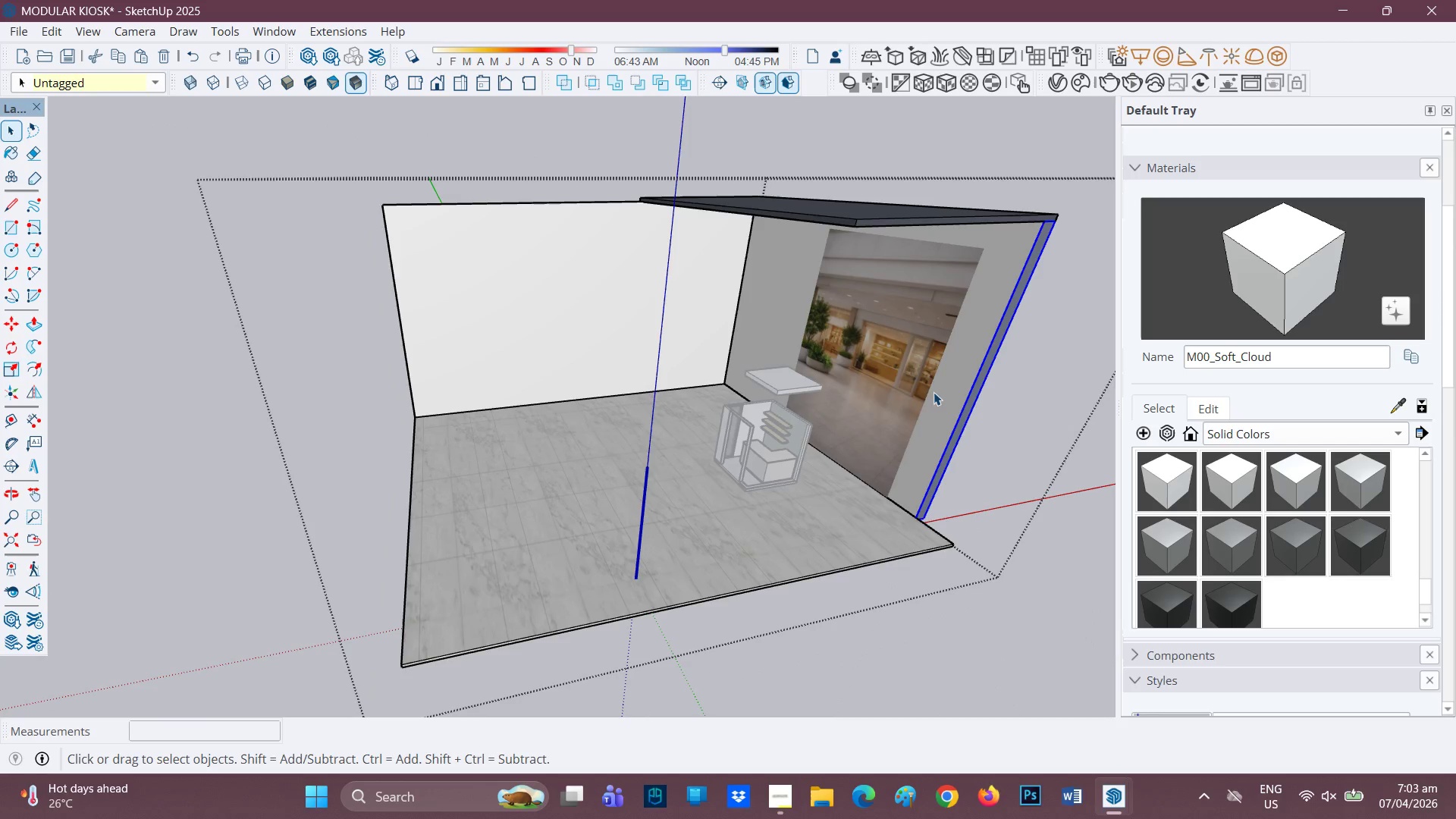 
scroll: coordinate [786, 452], scroll_direction: down, amount: 6.0
 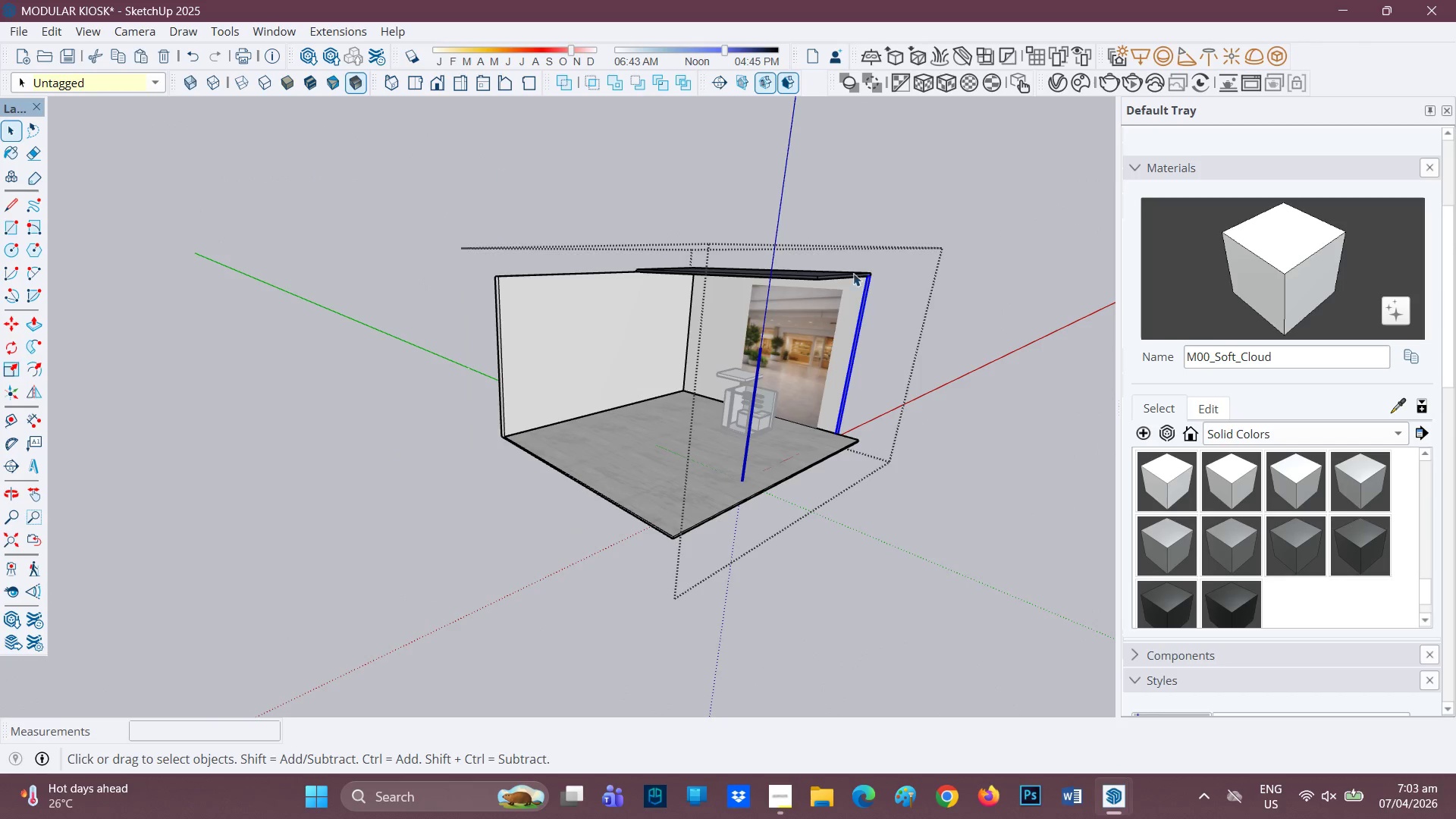 
scroll: coordinate [821, 347], scroll_direction: up, amount: 1.0
 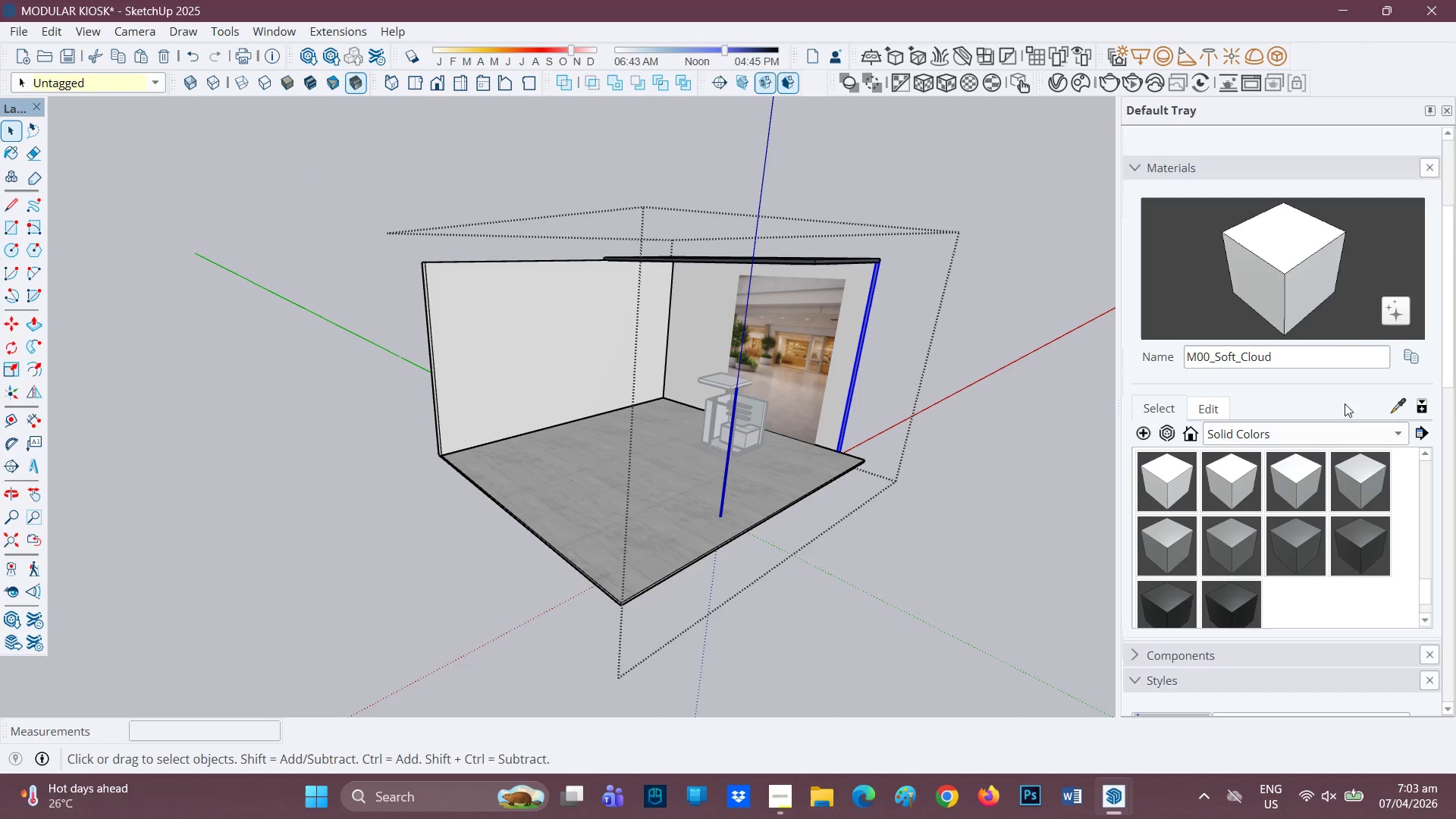 
scroll: coordinate [1211, 554], scroll_direction: down, amount: 22.0
 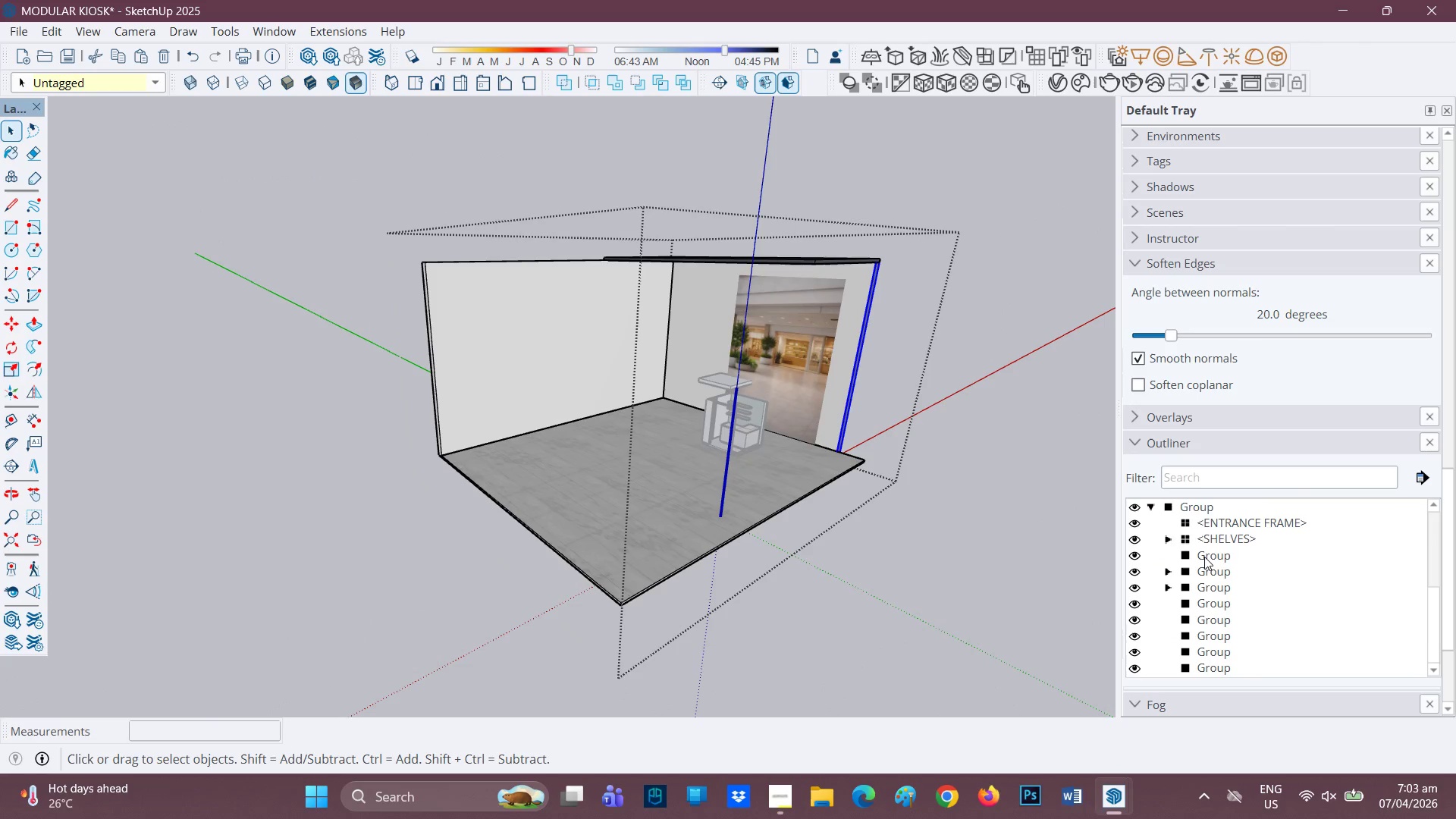 
scroll: coordinate [1138, 521], scroll_direction: up, amount: 4.0
 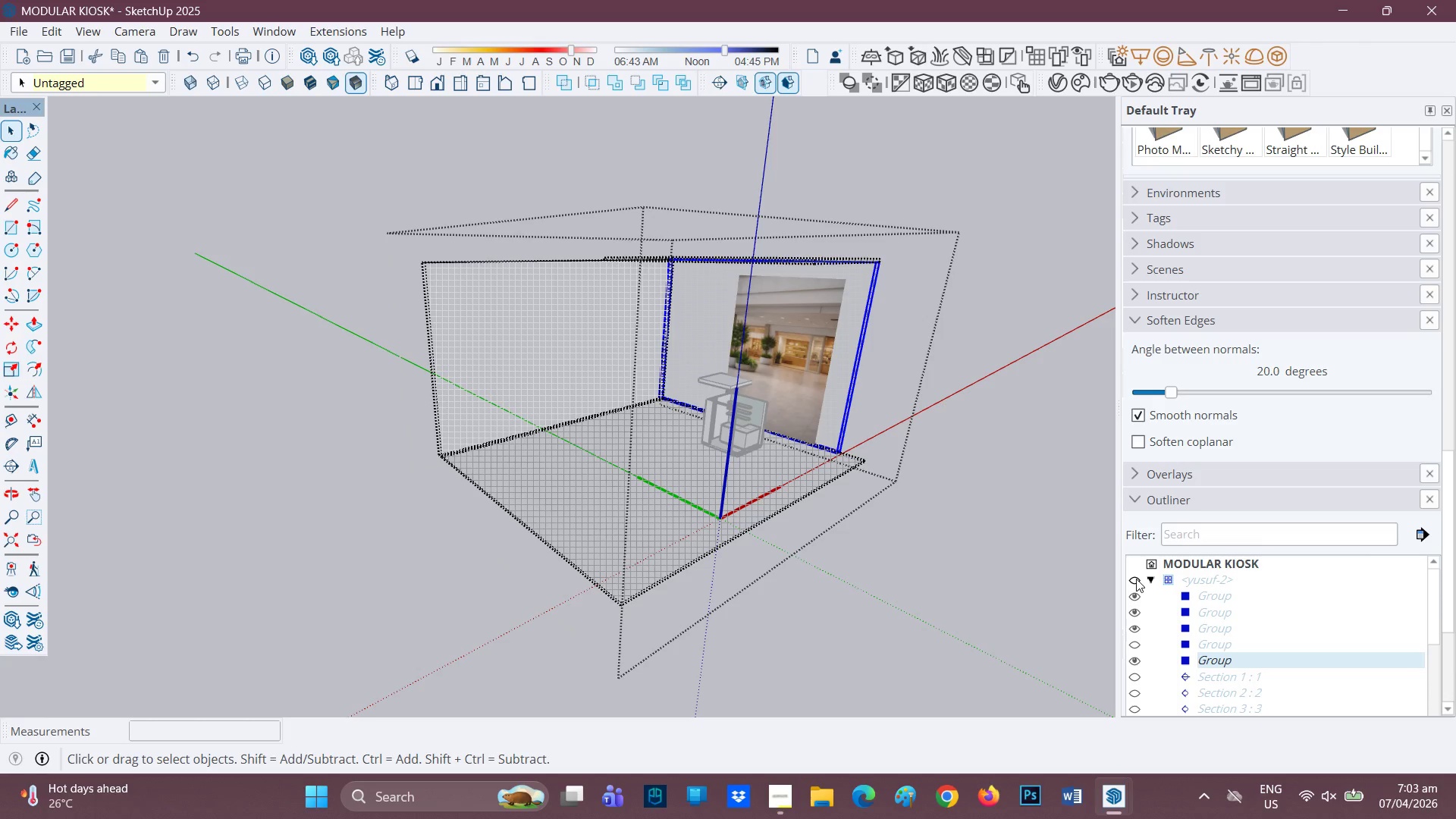 
left_click([1136, 579])
 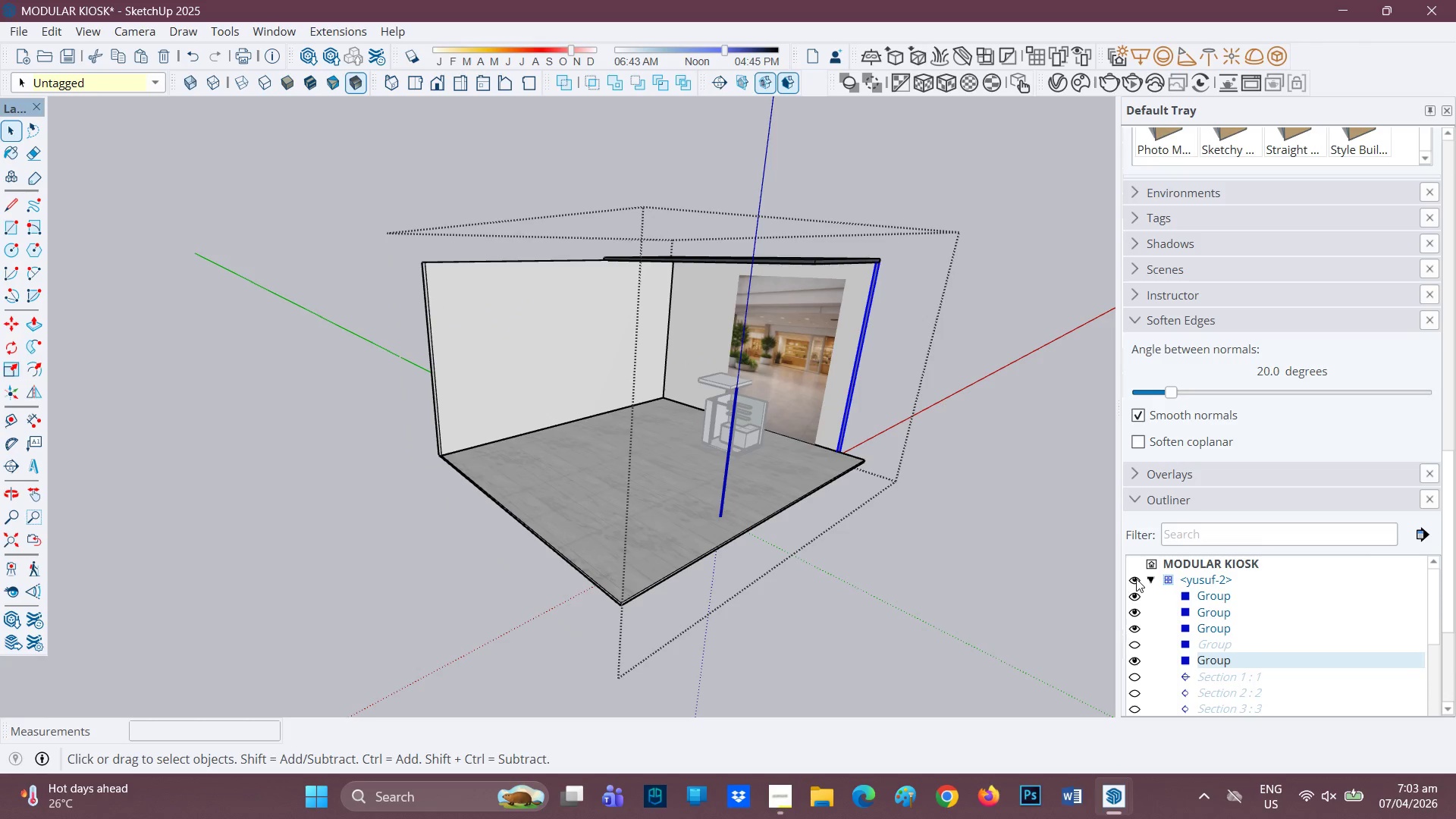 
scroll: coordinate [1193, 571], scroll_direction: down, amount: 15.0
 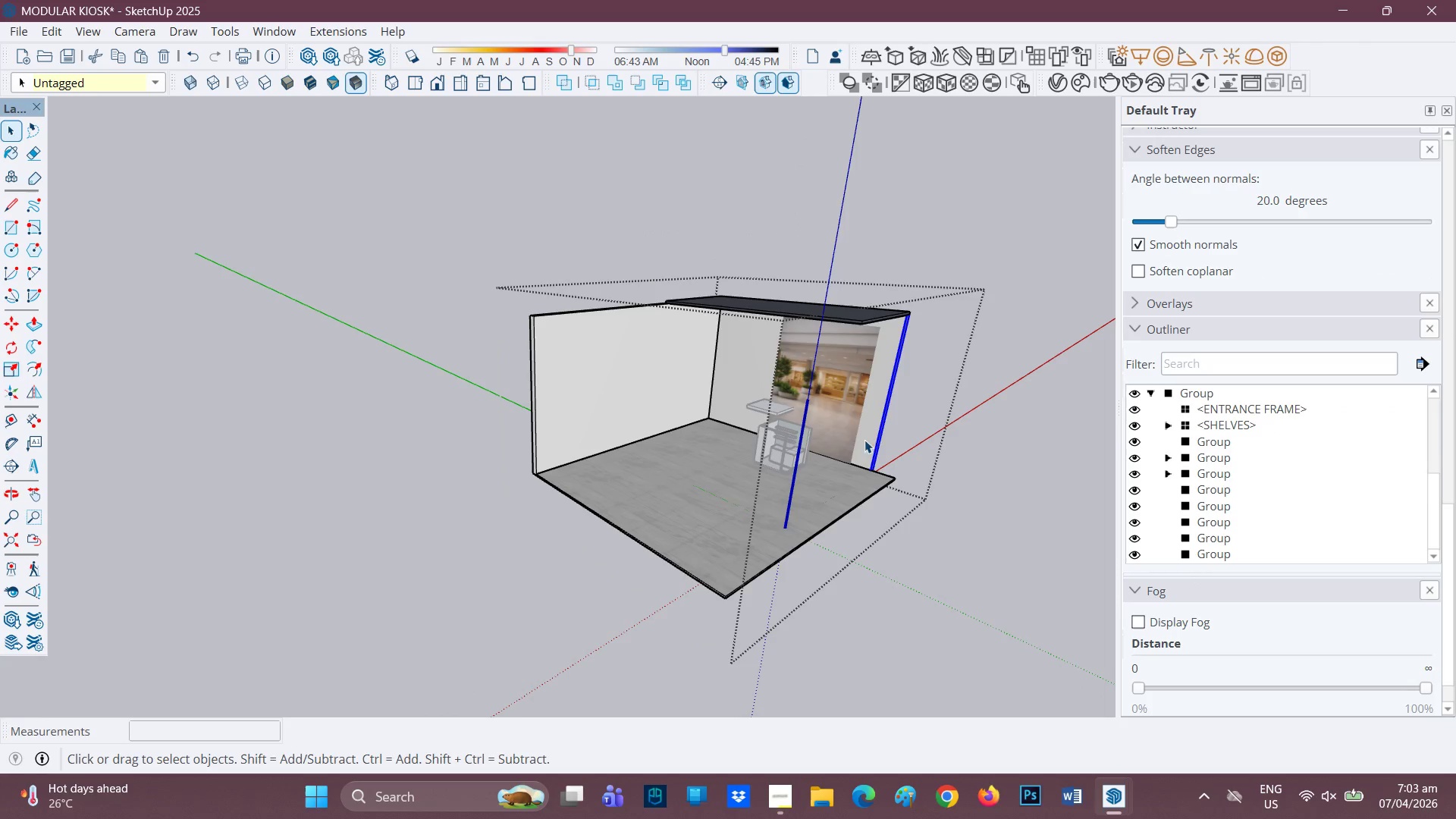 
left_click([752, 549])
 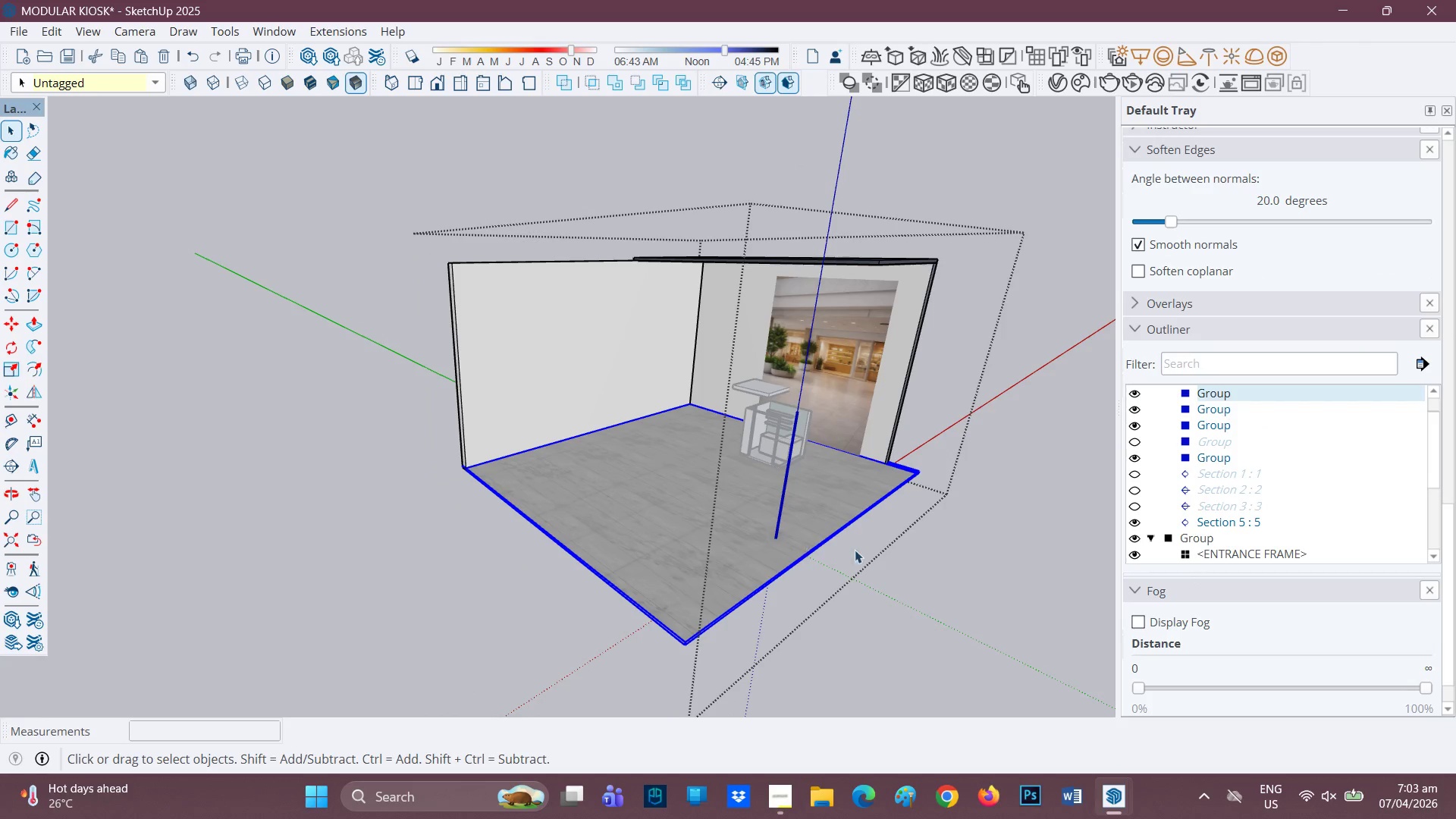 
scroll: coordinate [877, 532], scroll_direction: up, amount: 2.0
 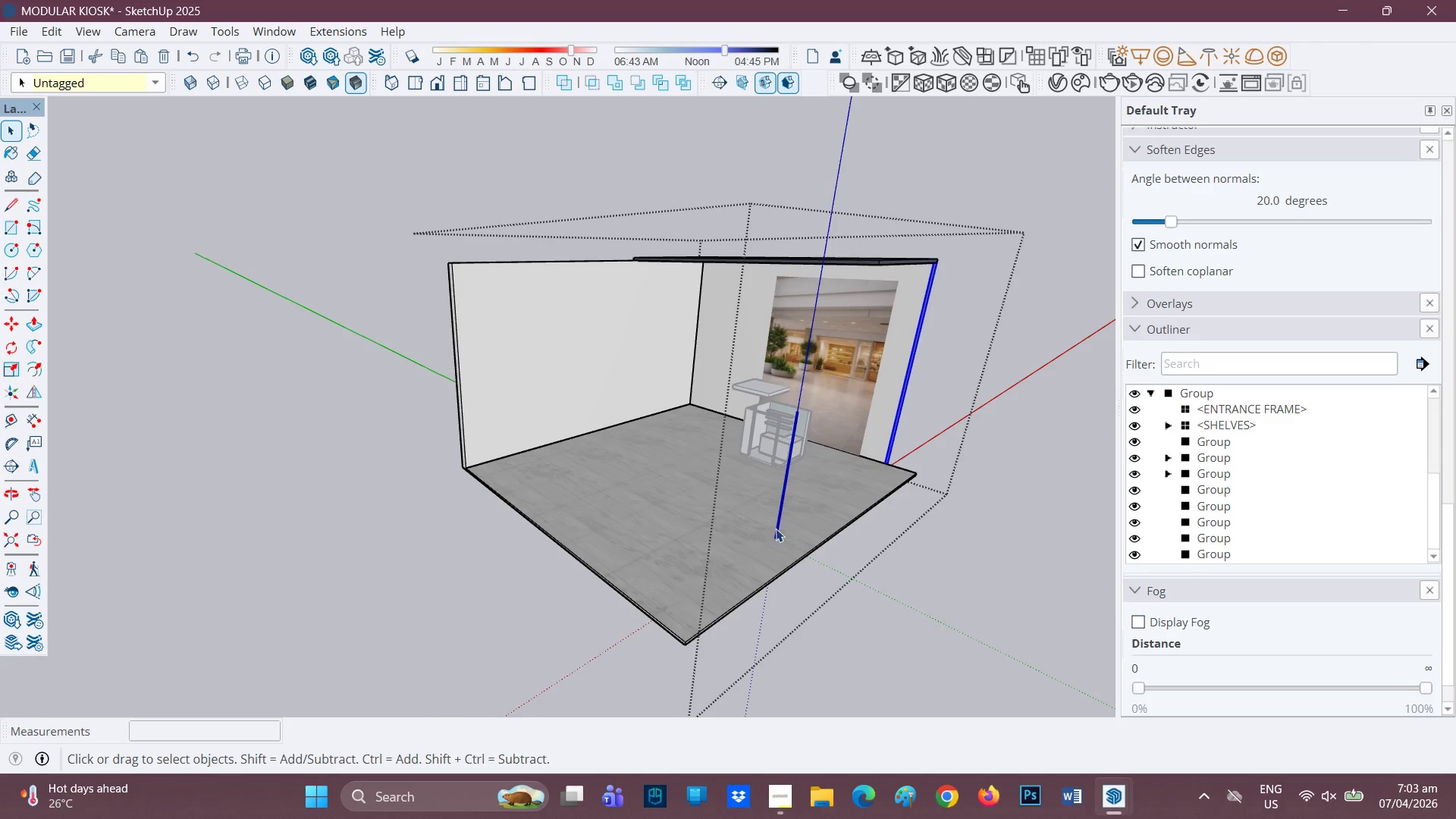 
left_click([909, 595])
 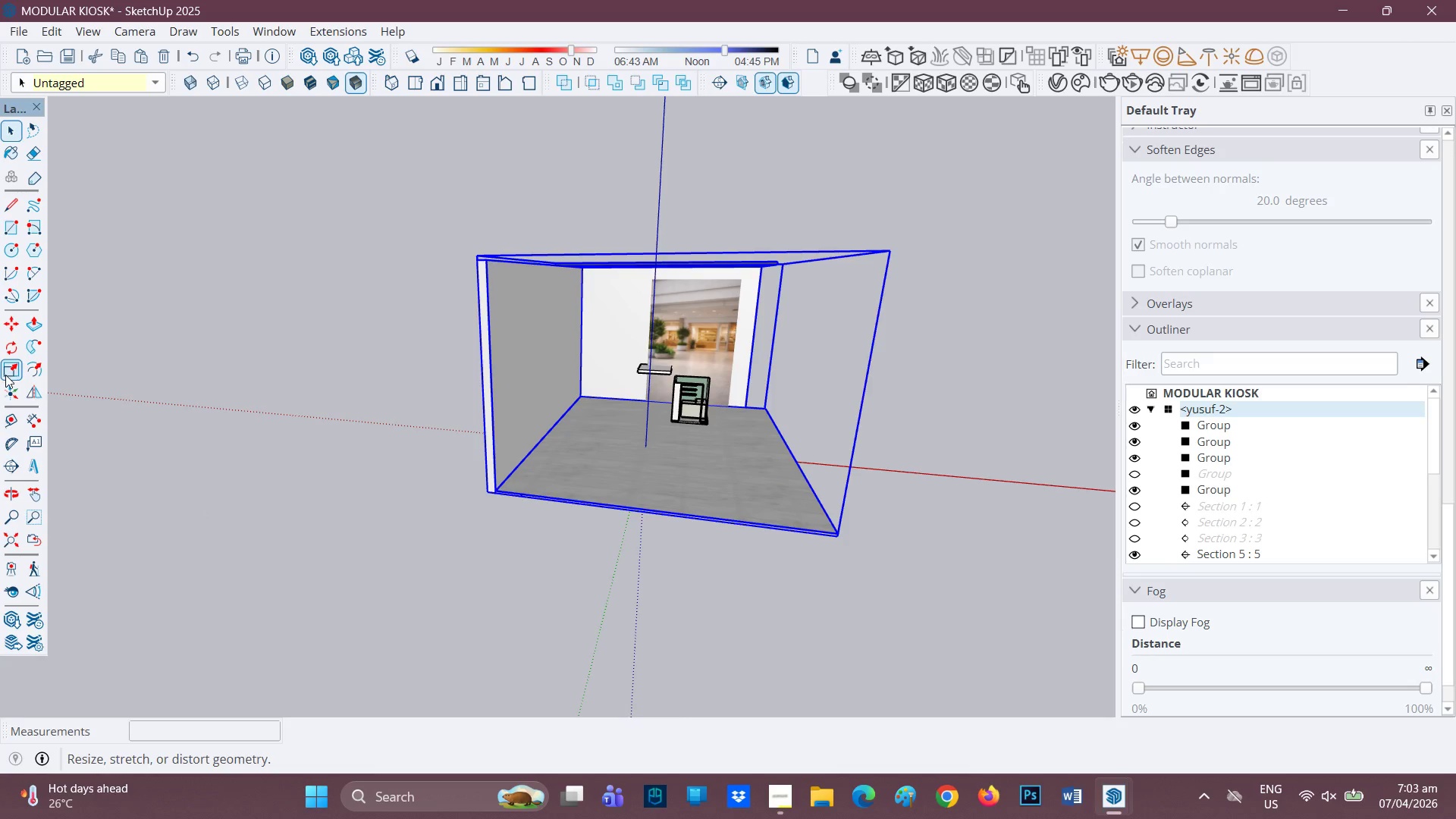 
left_click([839, 535])
 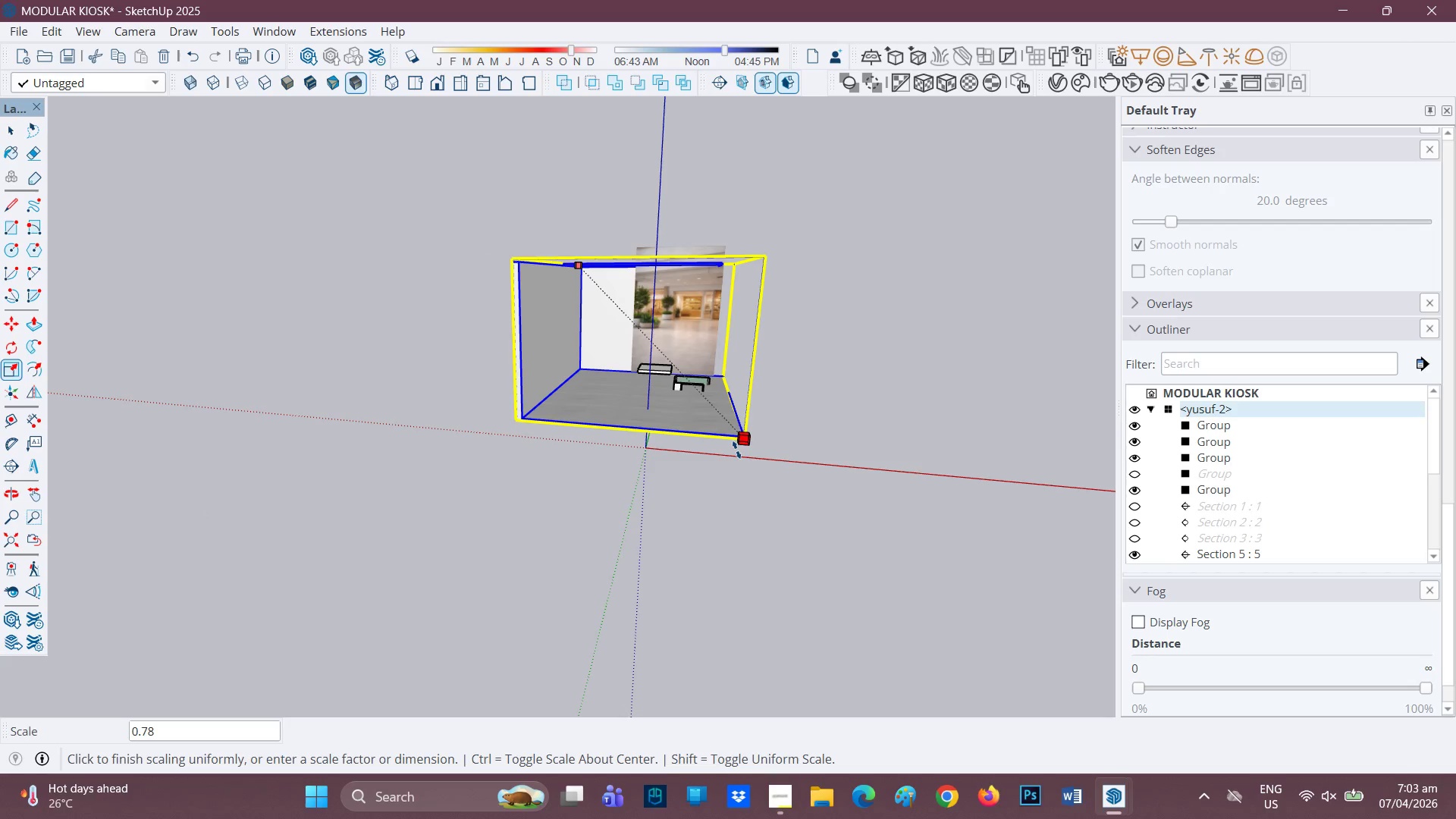 
left_click([753, 460])
 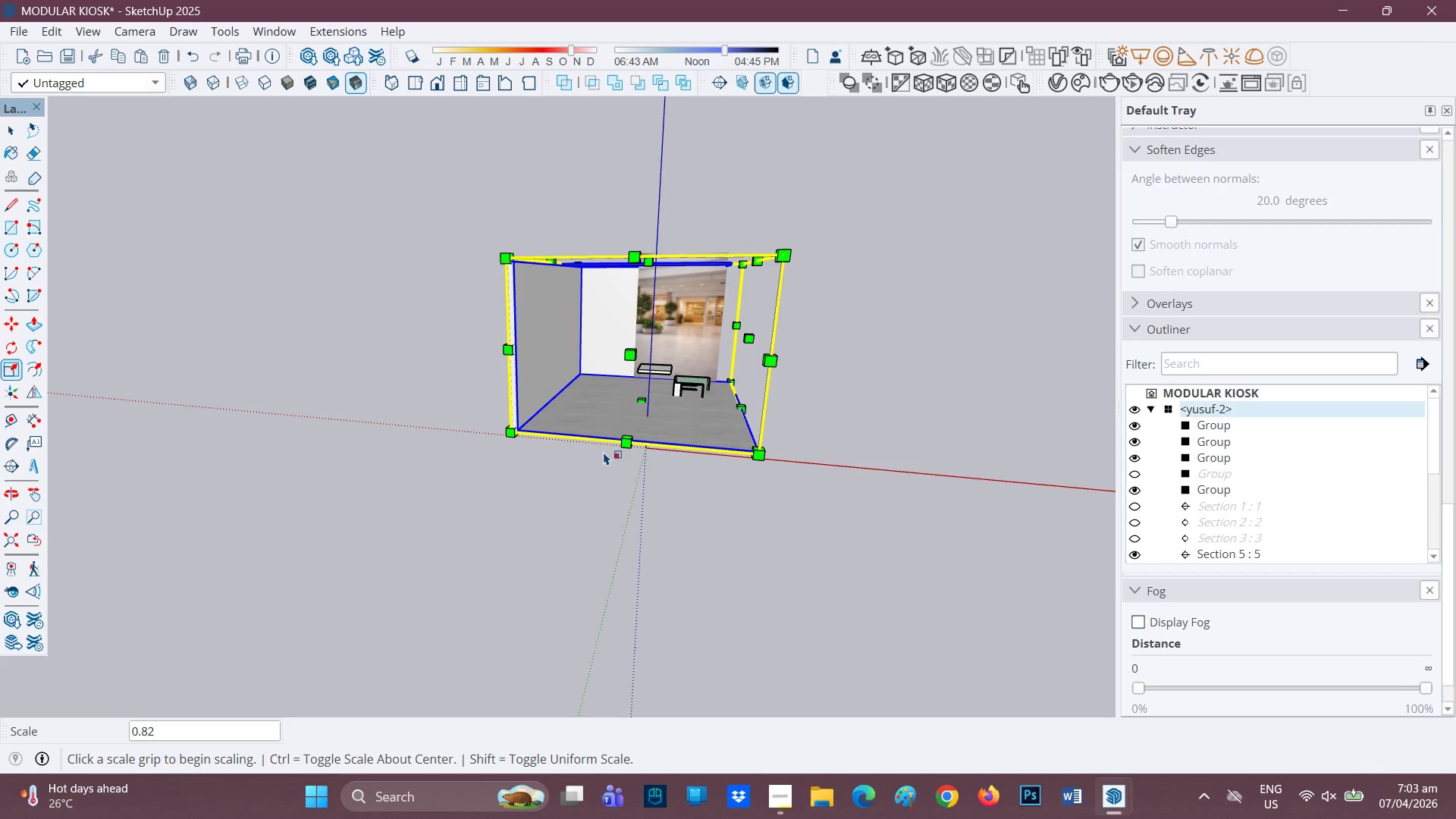 
scroll: coordinate [710, 447], scroll_direction: up, amount: 8.0
 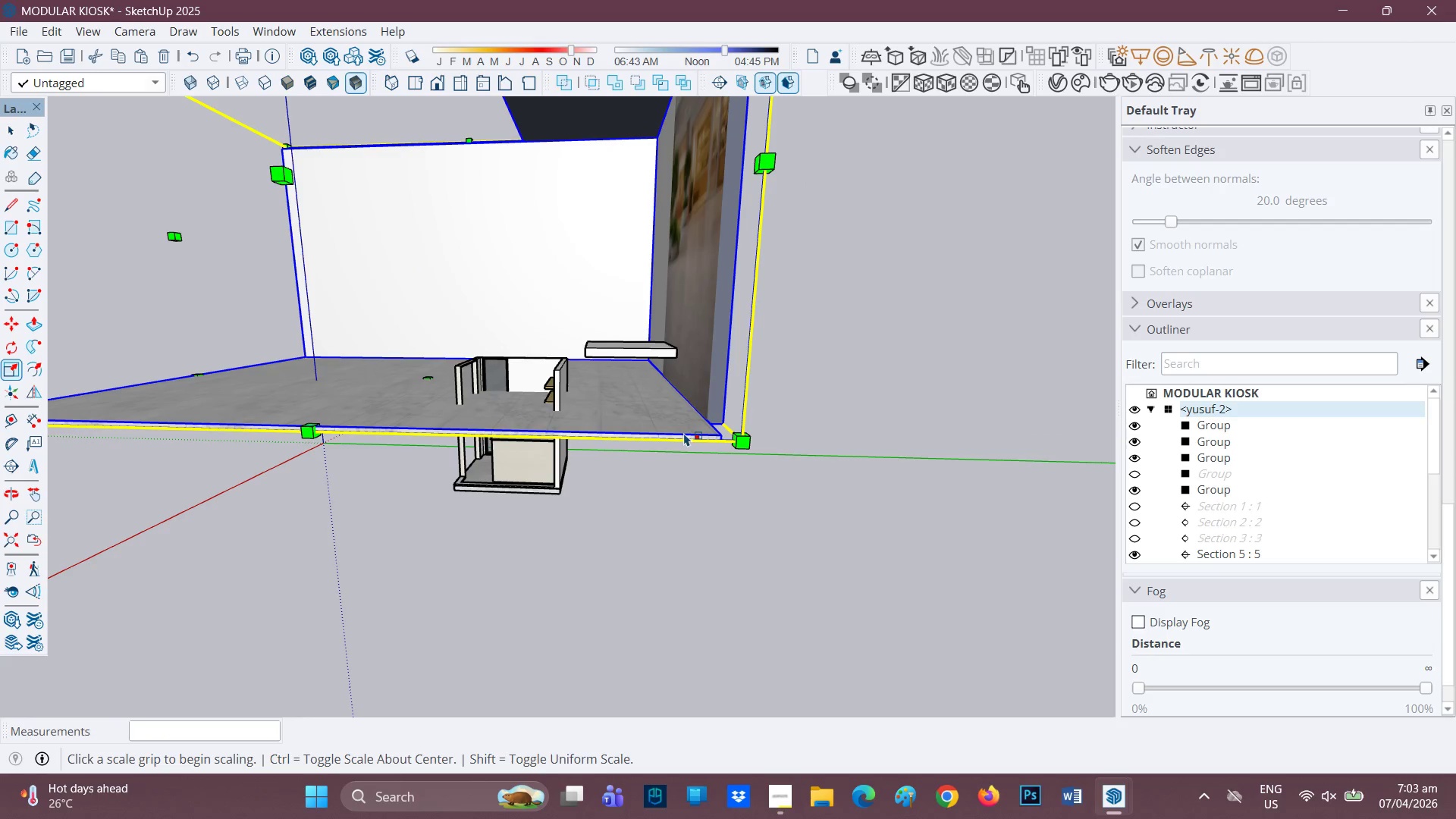 
key(M)
 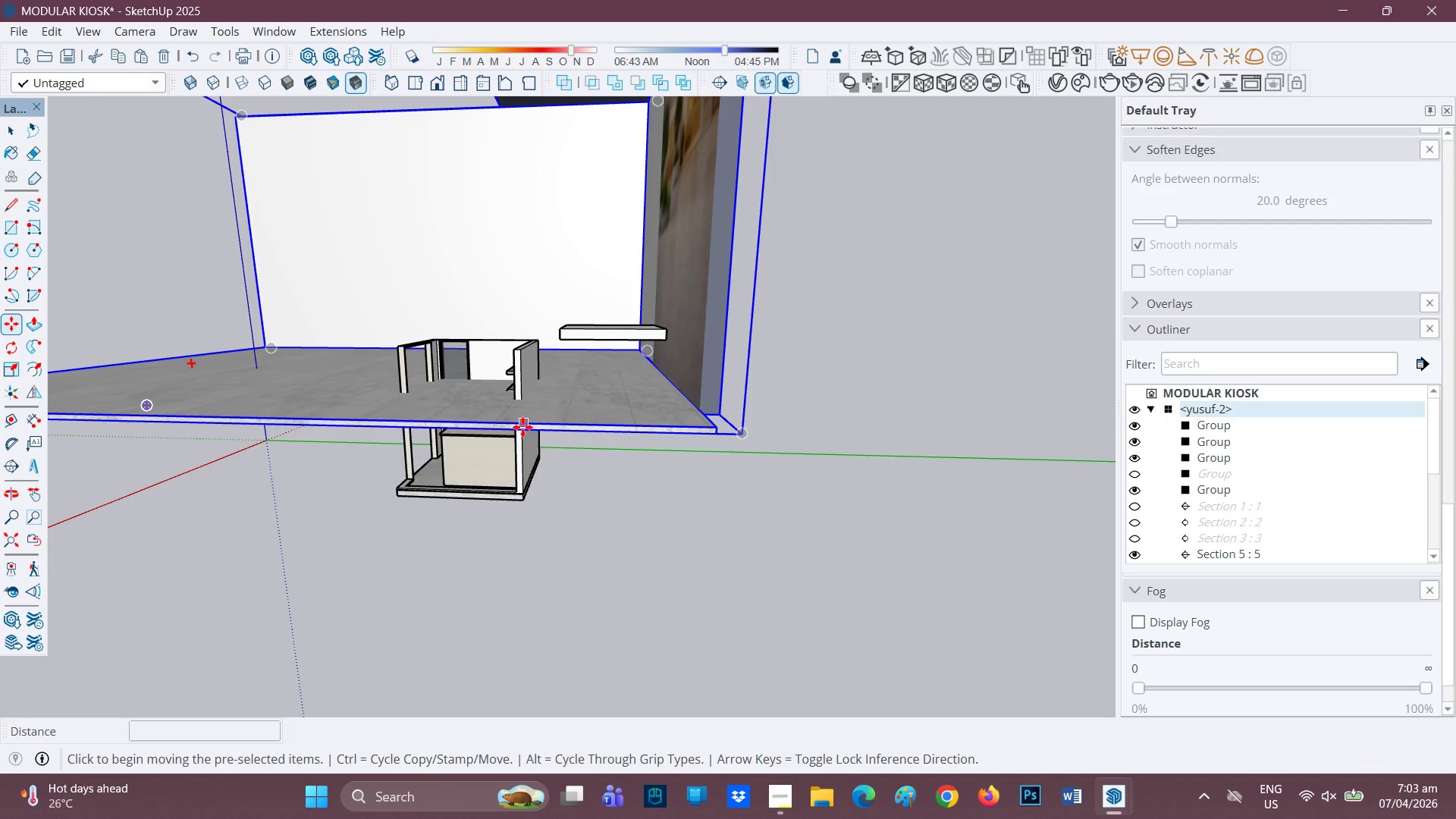 
scroll: coordinate [737, 463], scroll_direction: up, amount: 2.0
 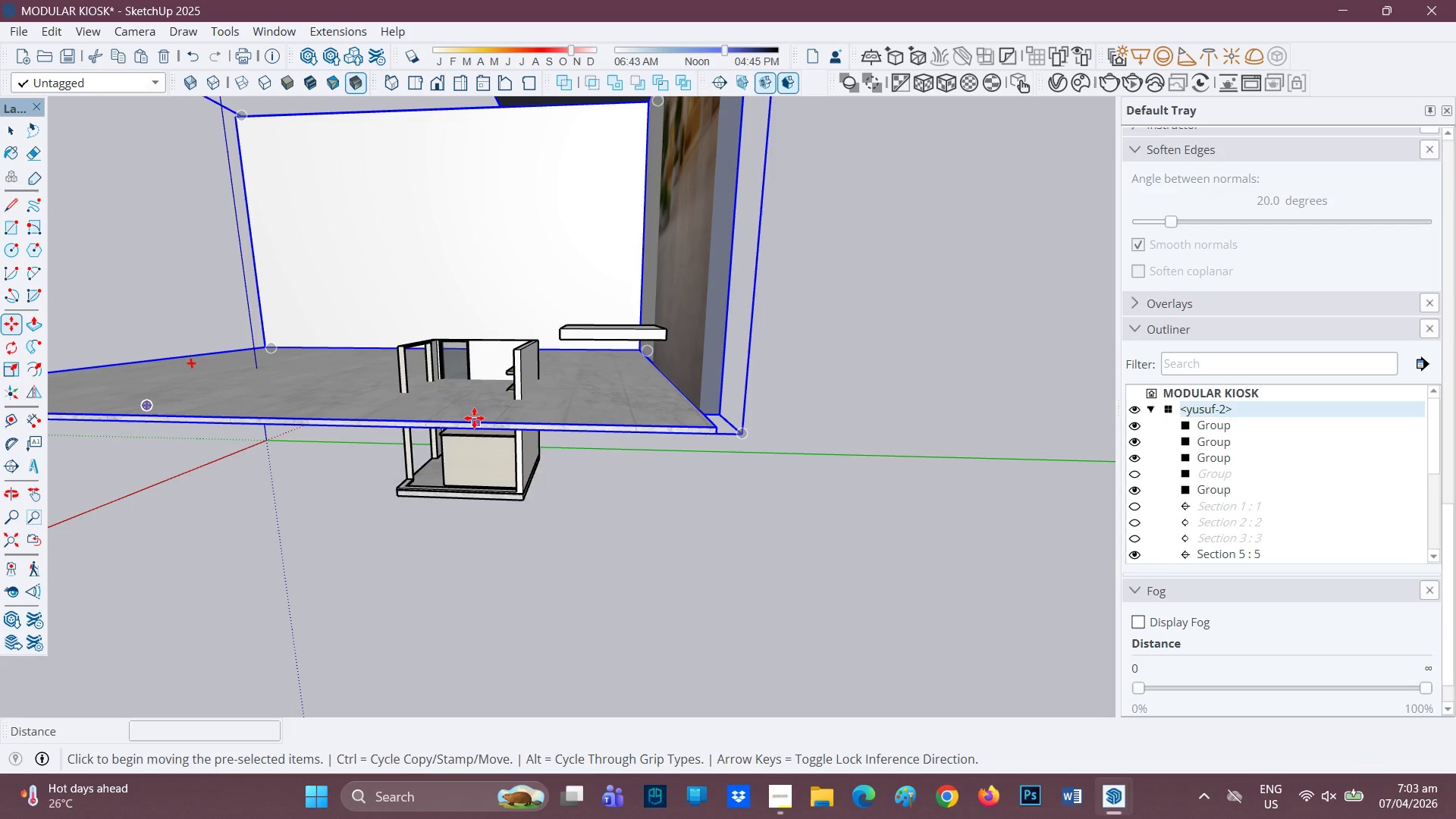 
left_click([522, 426])
 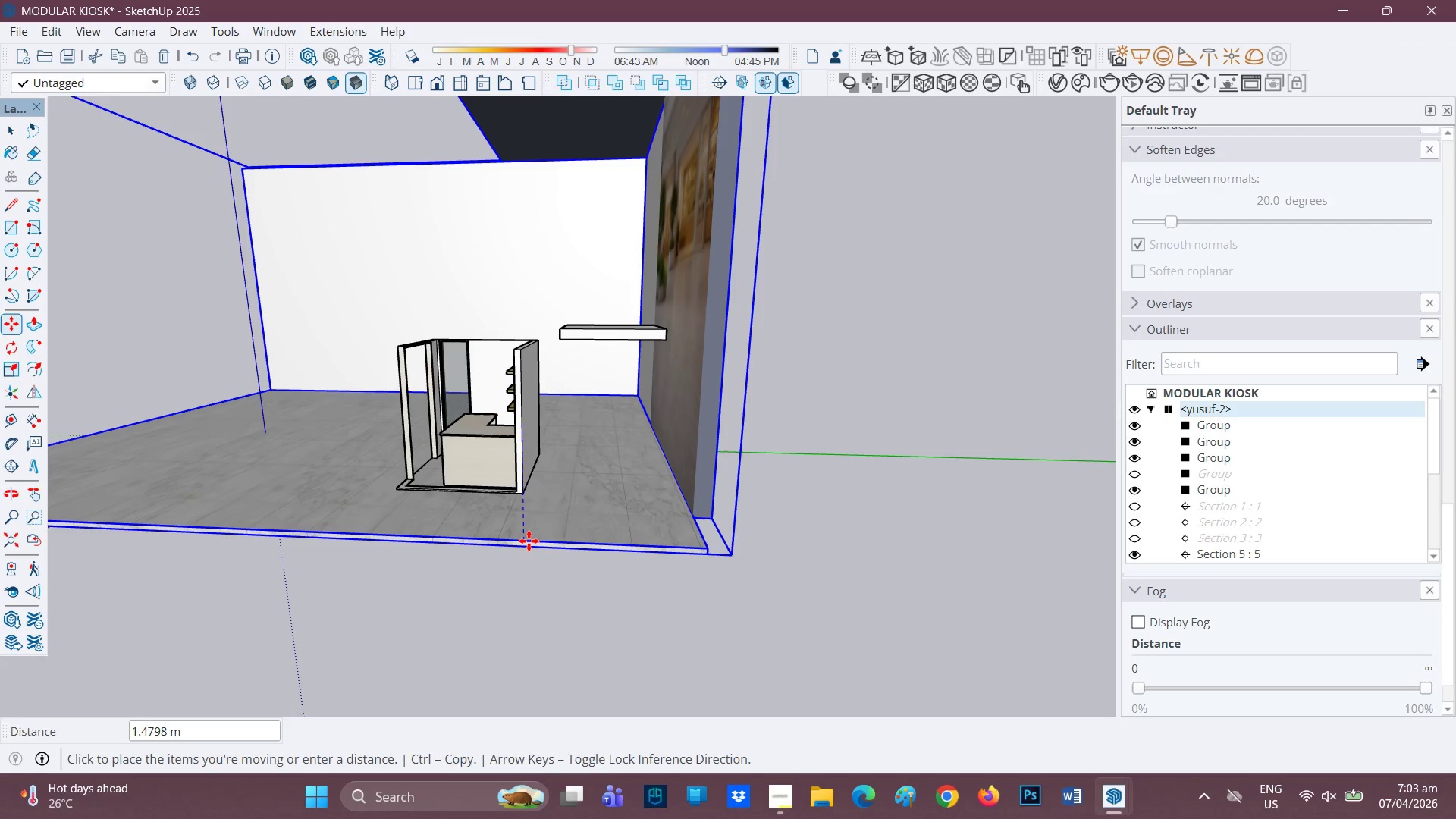 
left_click([530, 541])
 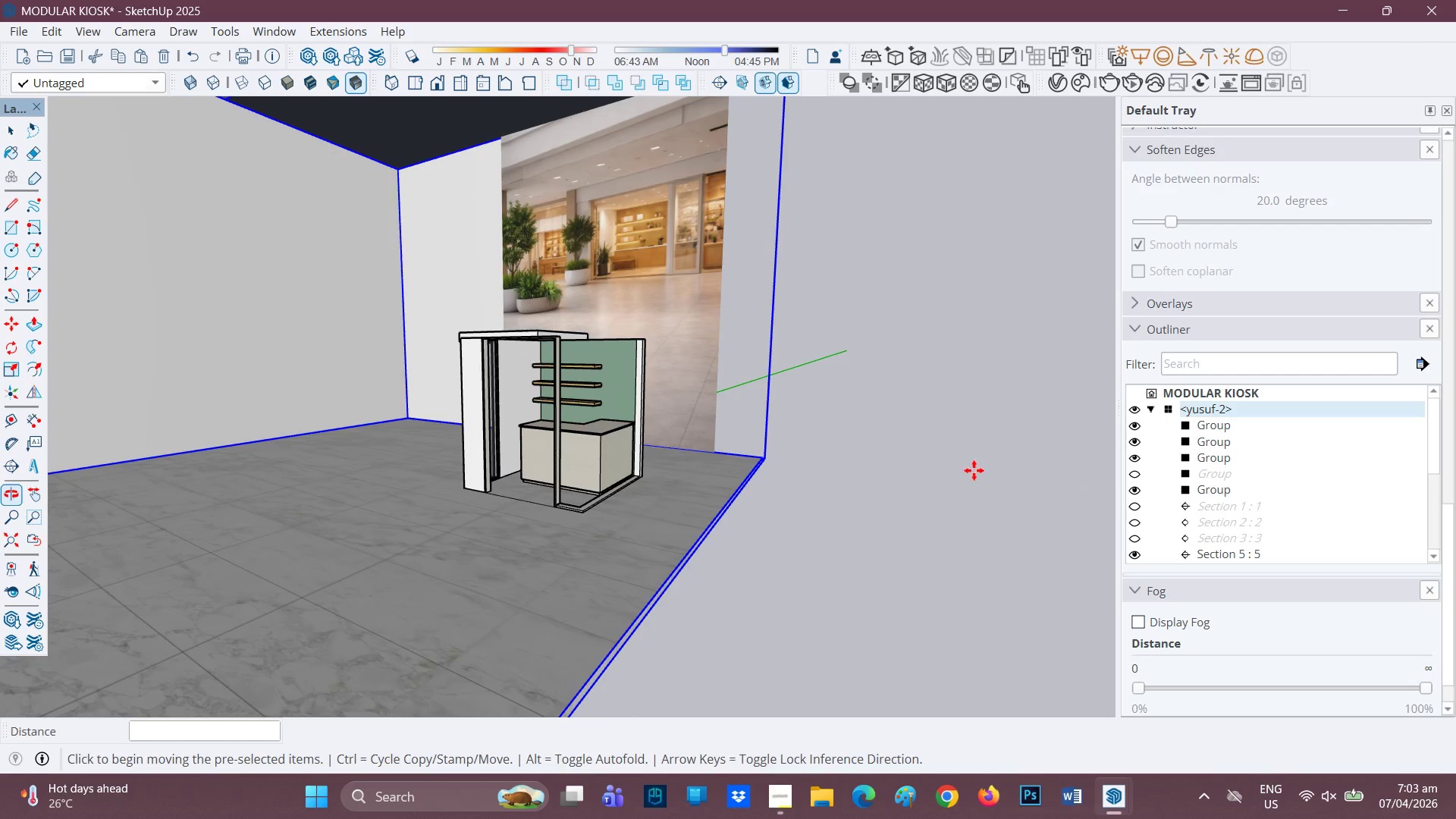 
key(Space)
 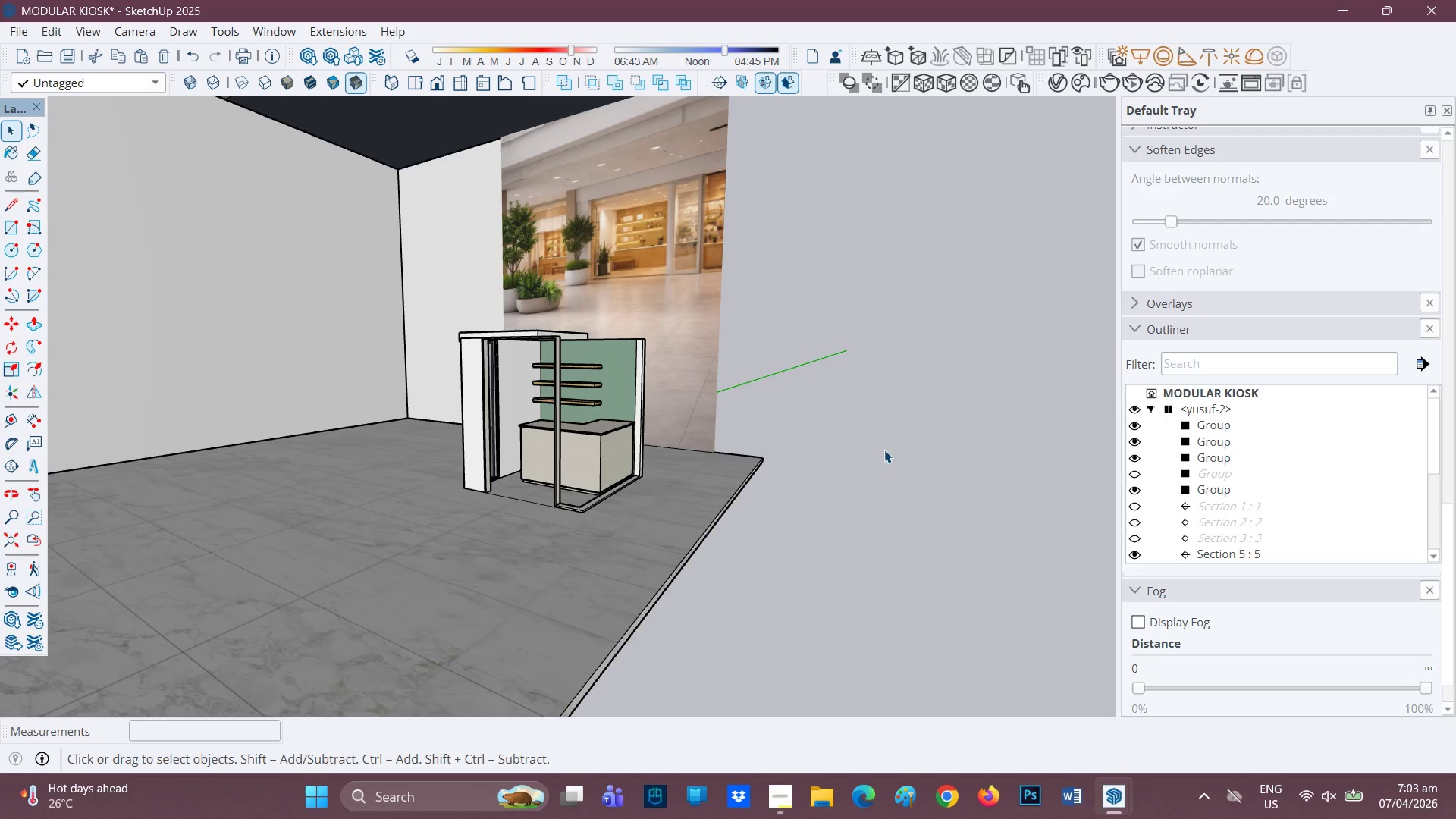 
scroll: coordinate [846, 428], scroll_direction: down, amount: 3.0
 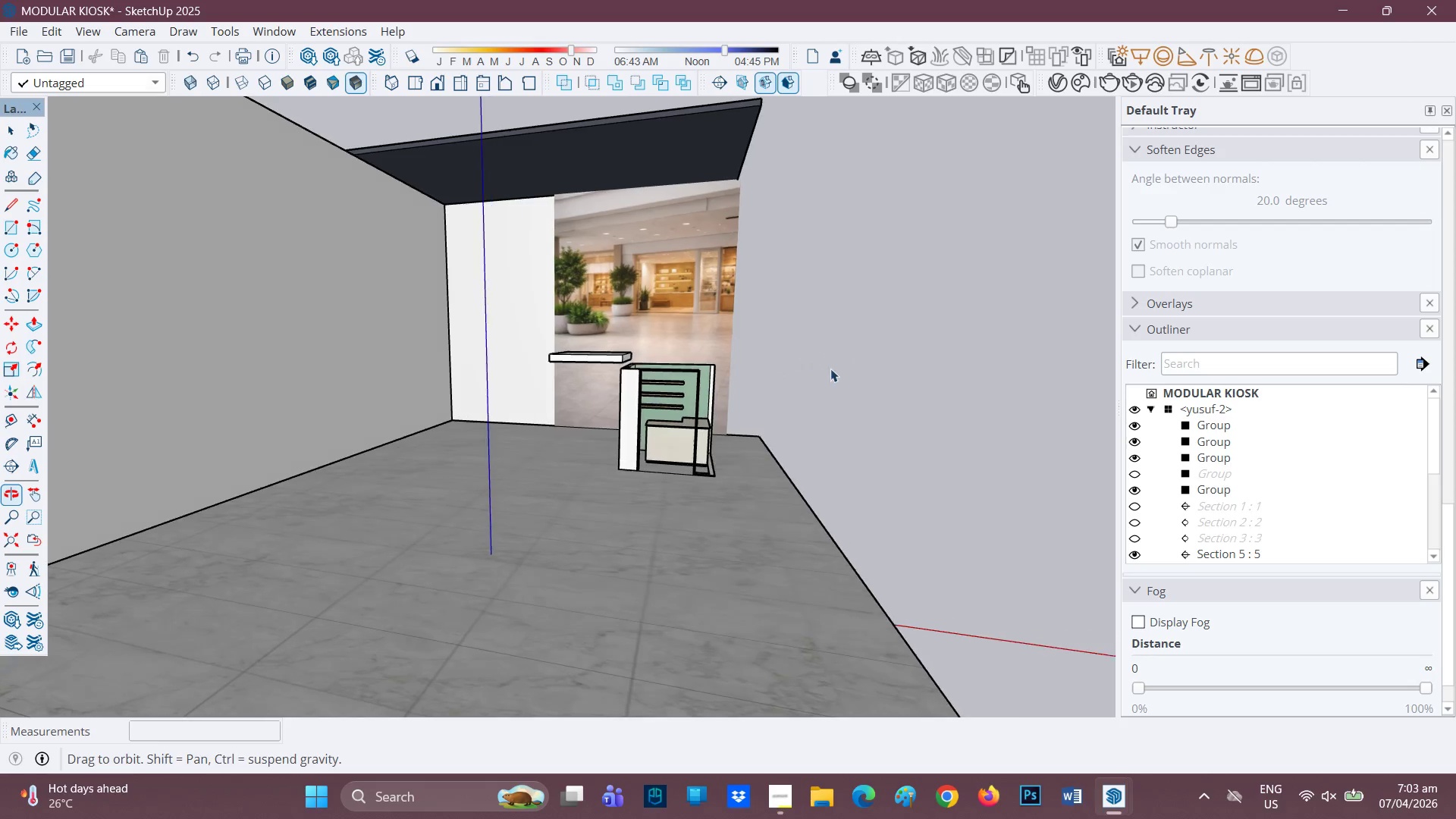 
key(Space)
 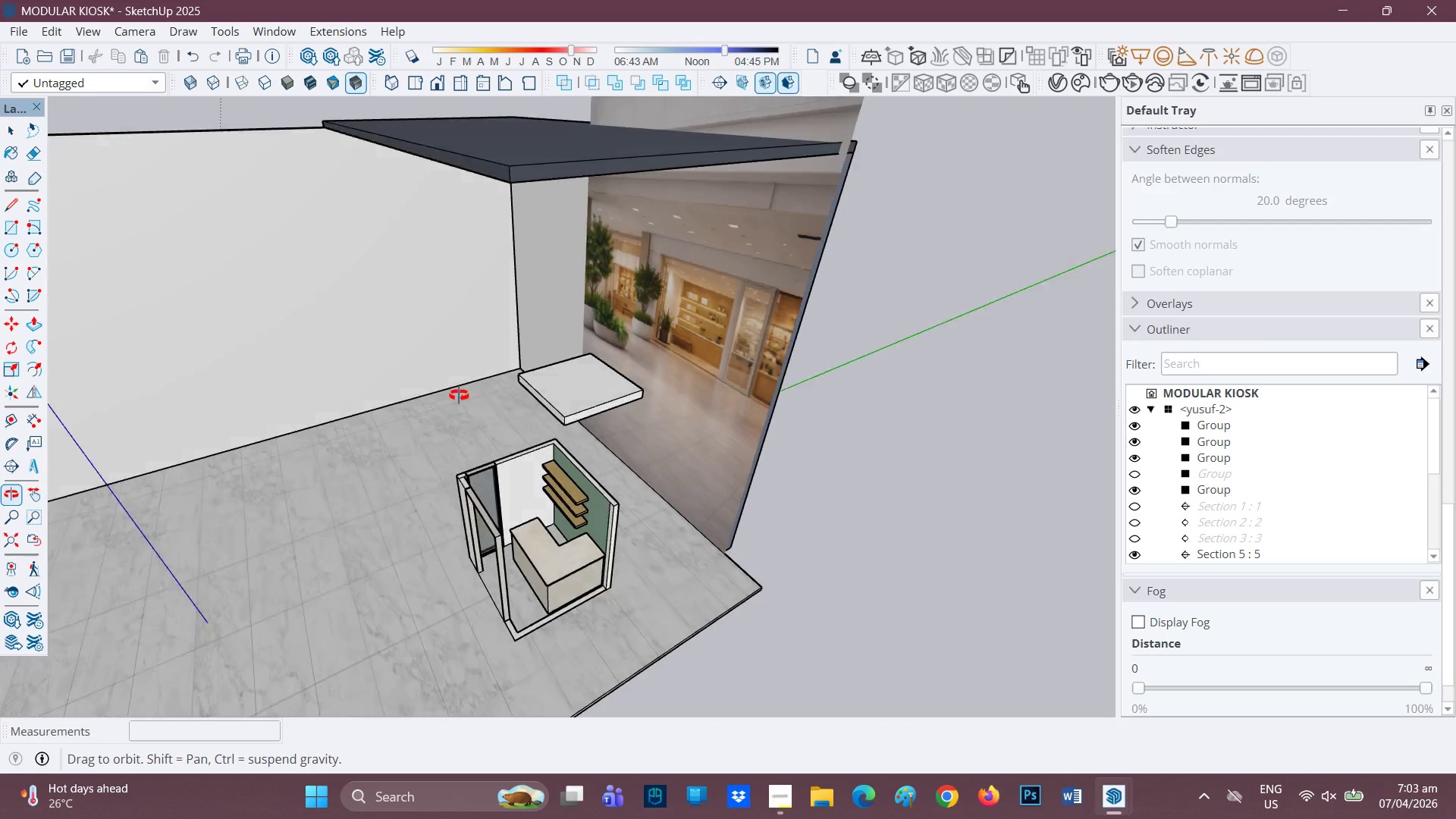 
scroll: coordinate [663, 264], scroll_direction: up, amount: 1.0
 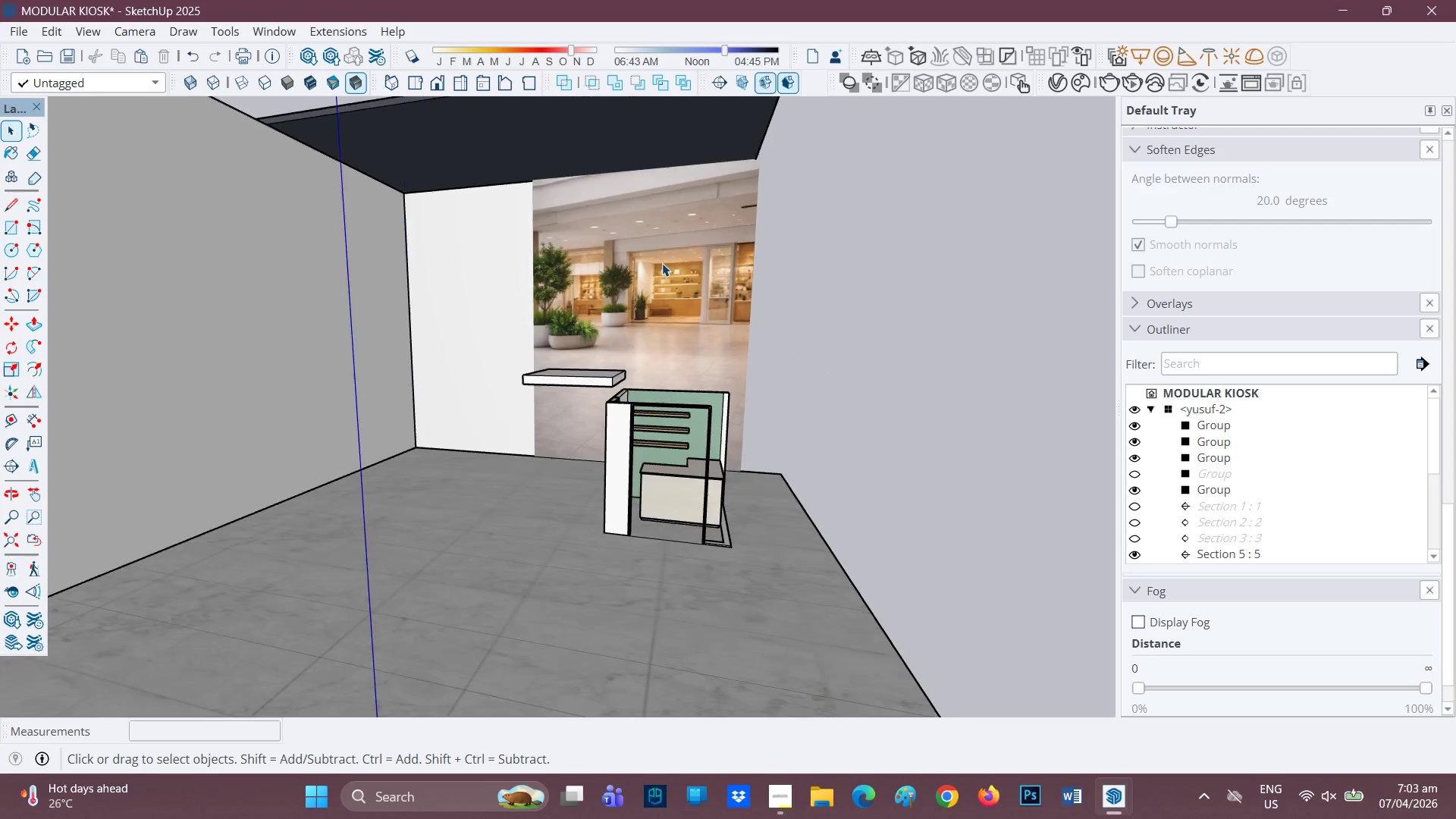 
key(Space)
 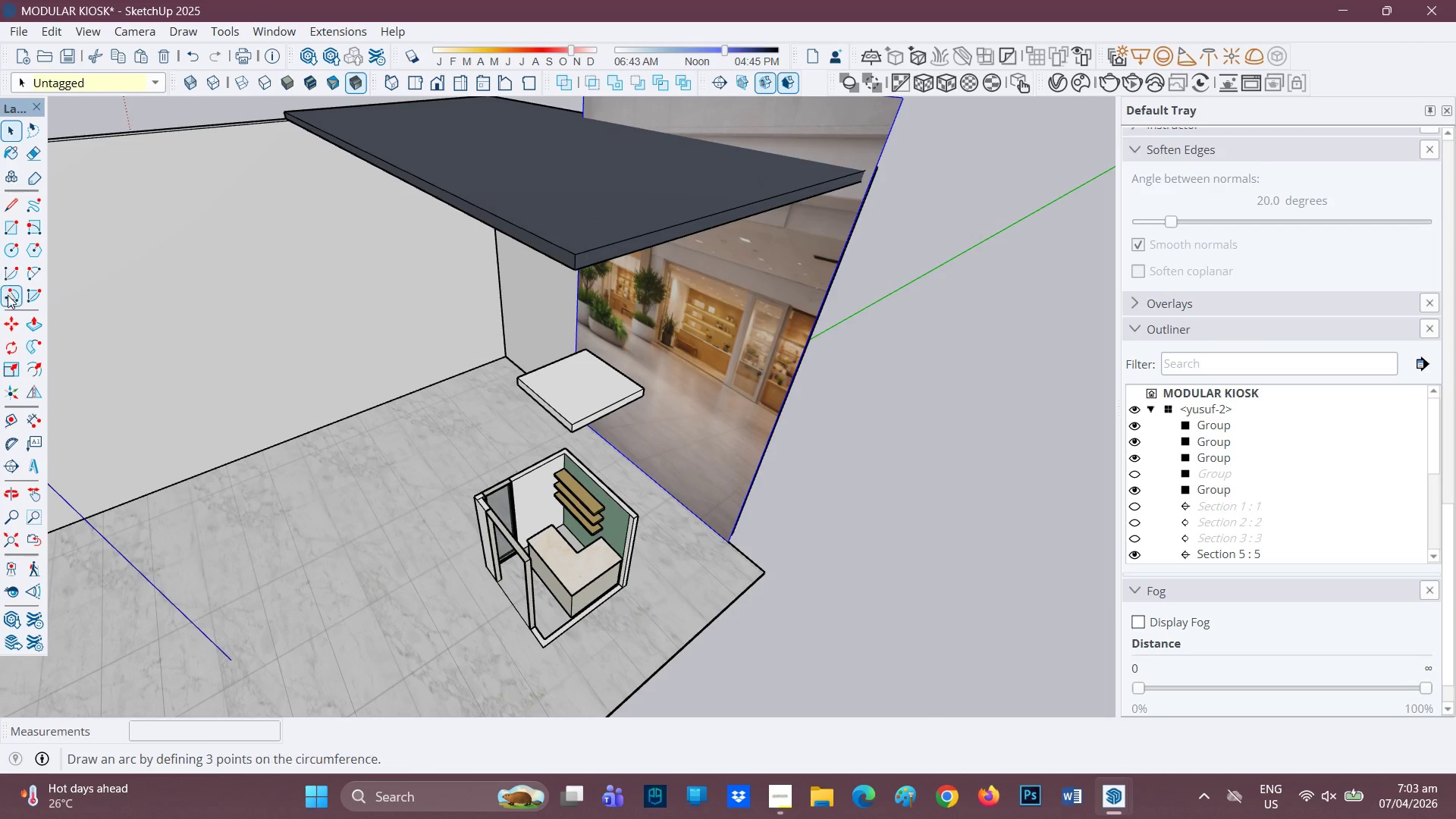 
left_click([1, 369])
 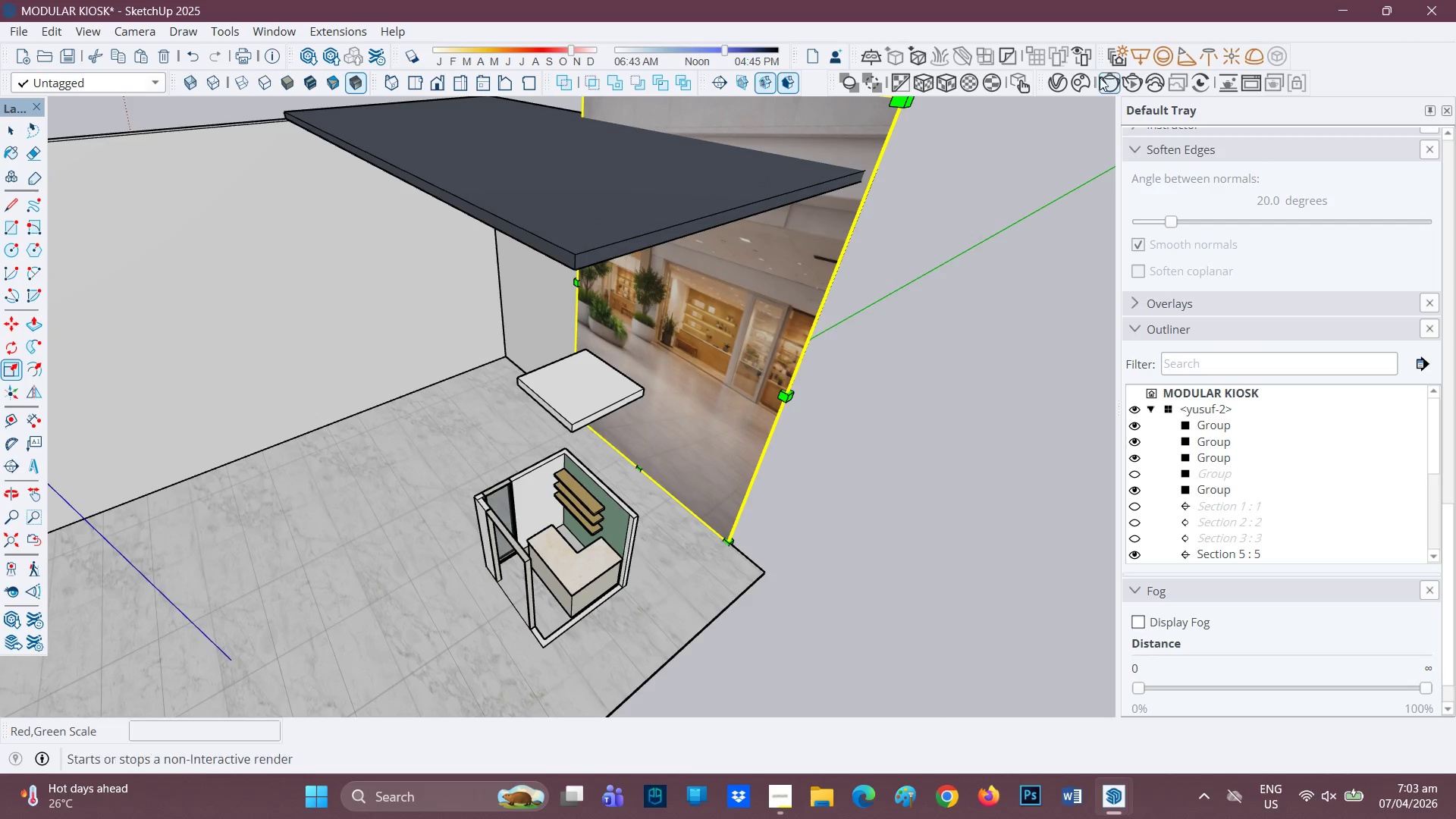 
scroll: coordinate [974, 148], scroll_direction: down, amount: 2.0
 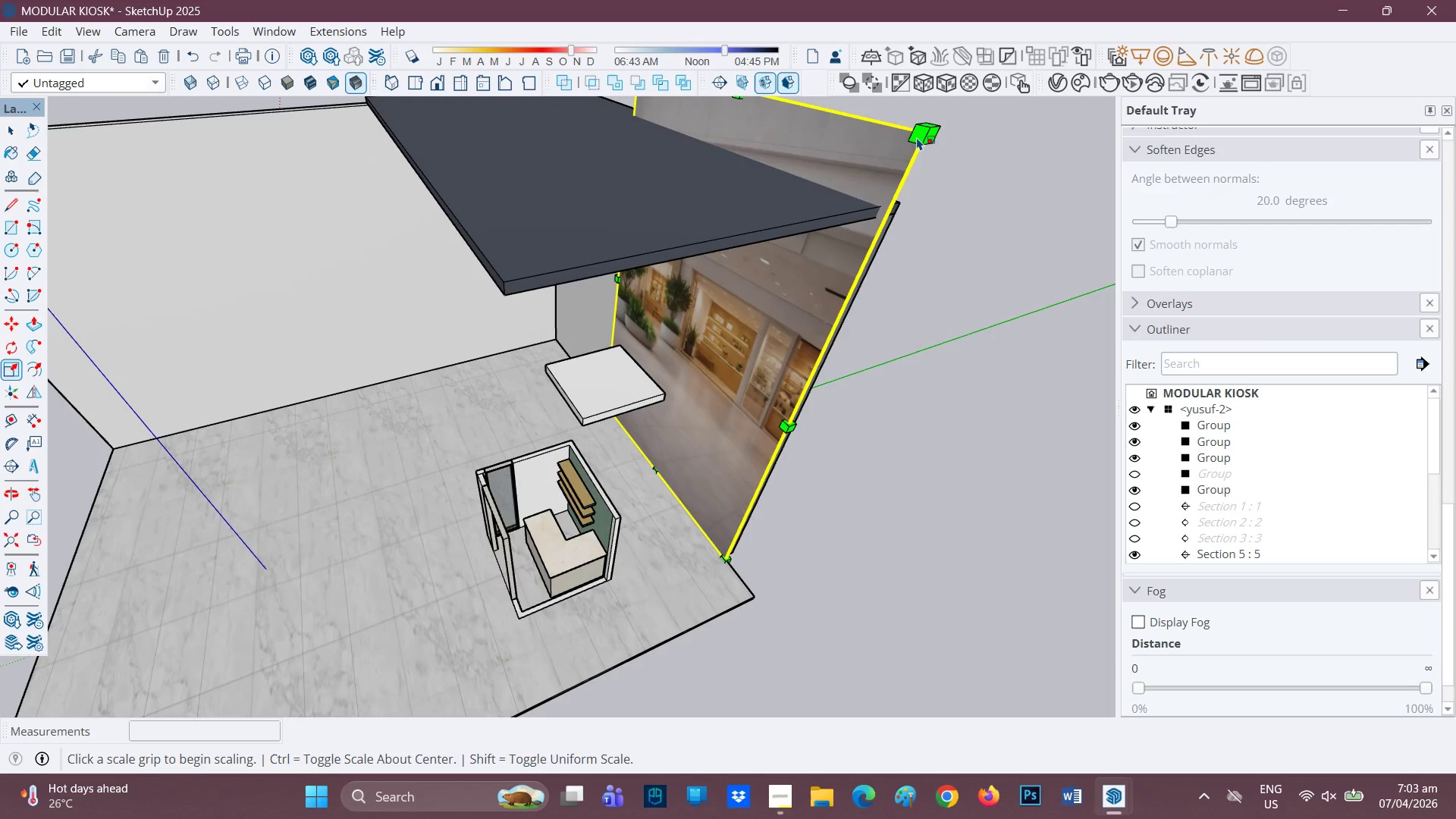 
left_click([922, 133])
 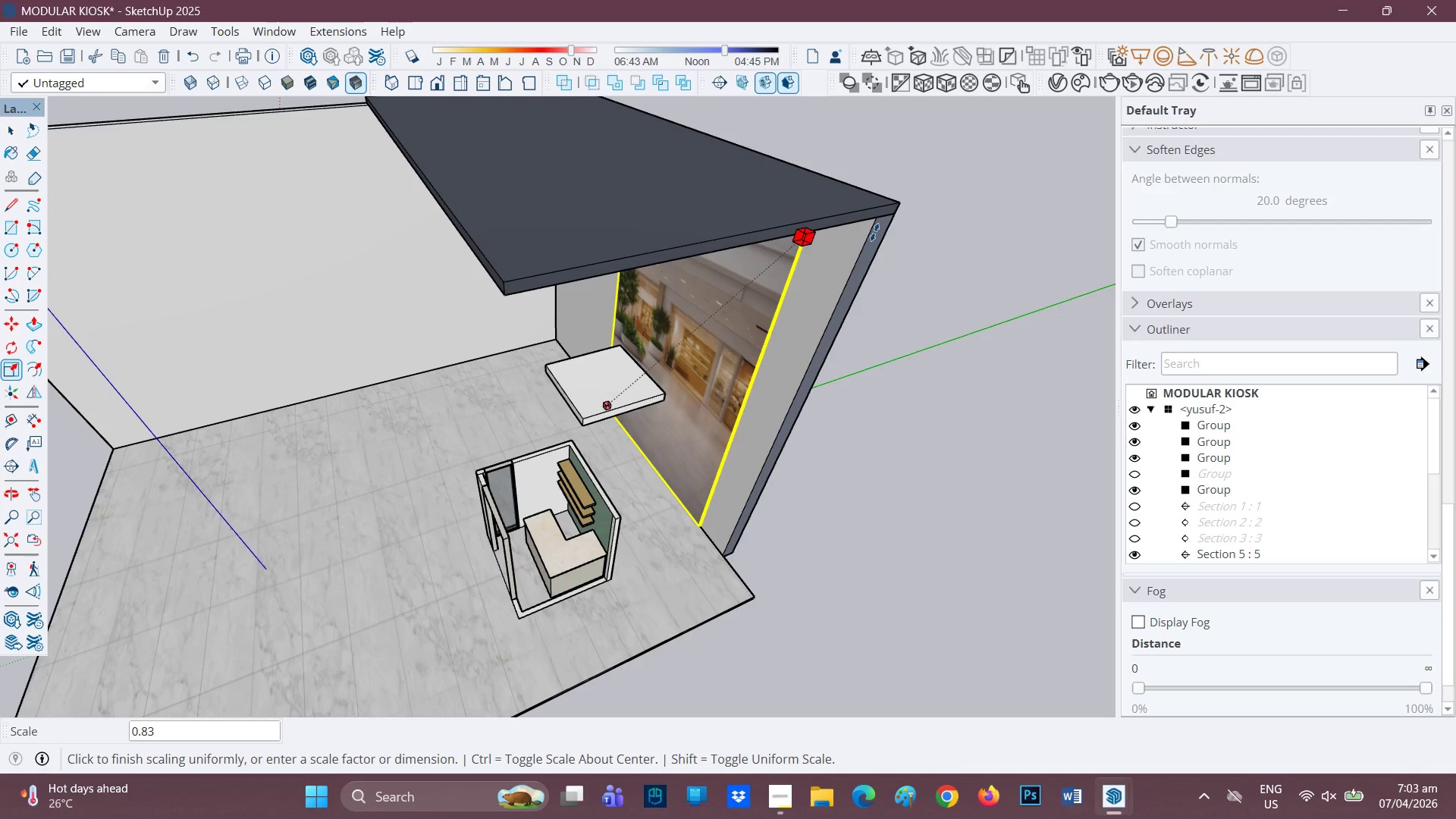 
left_click_drag(start_coordinate=[874, 222], to_coordinate=[880, 226])
 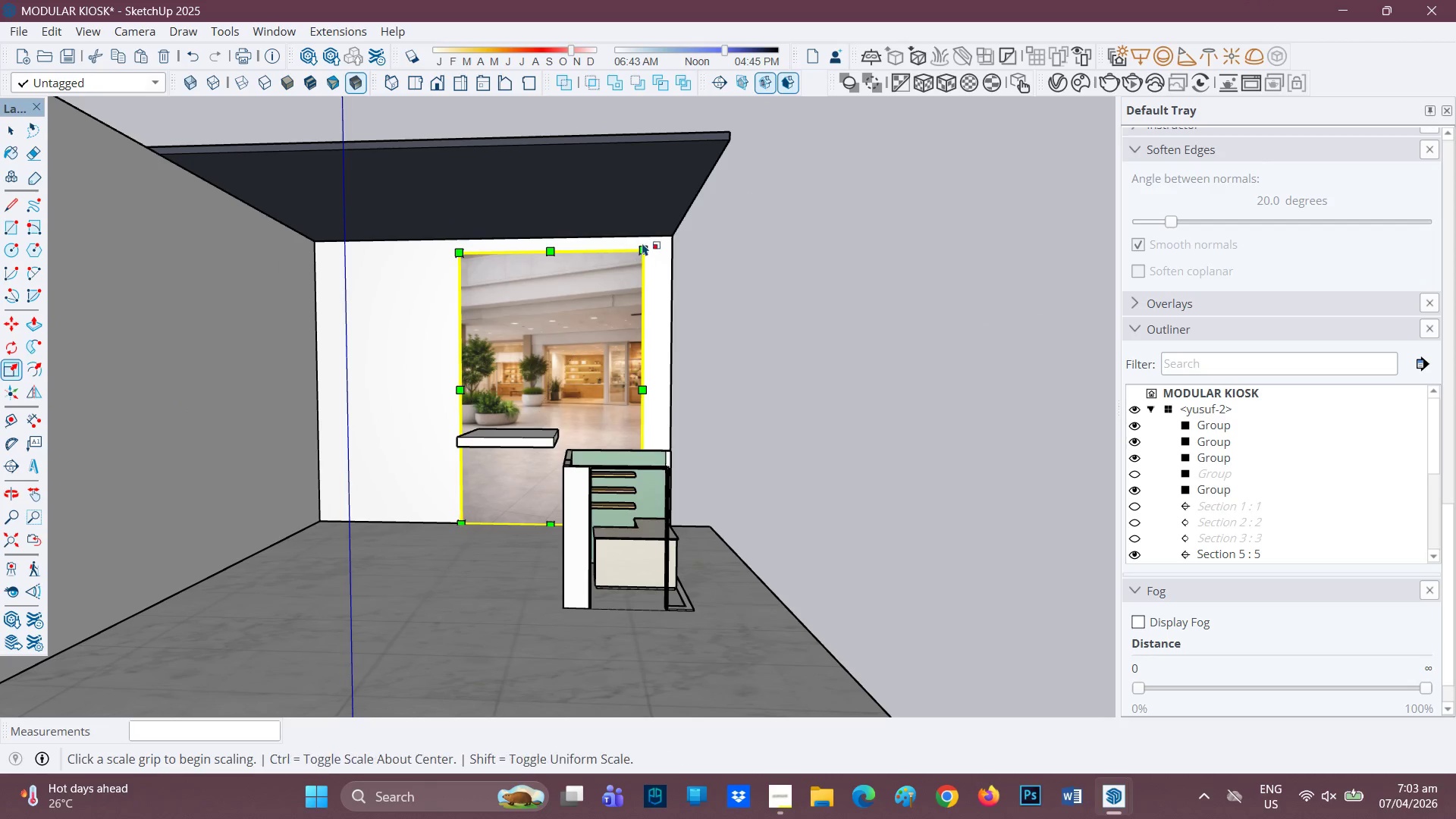 
left_click([641, 249])
 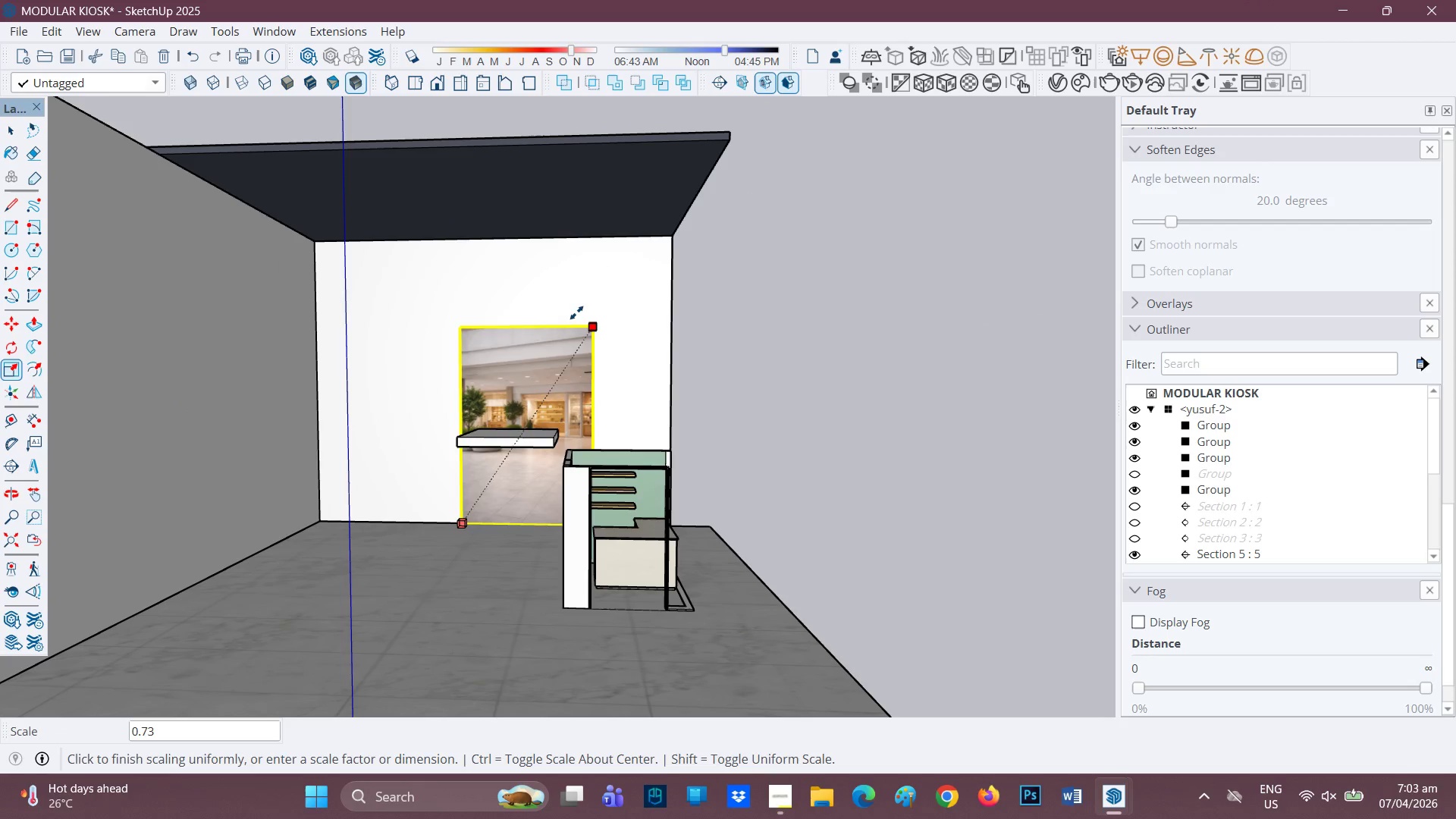 
left_click([566, 324])
 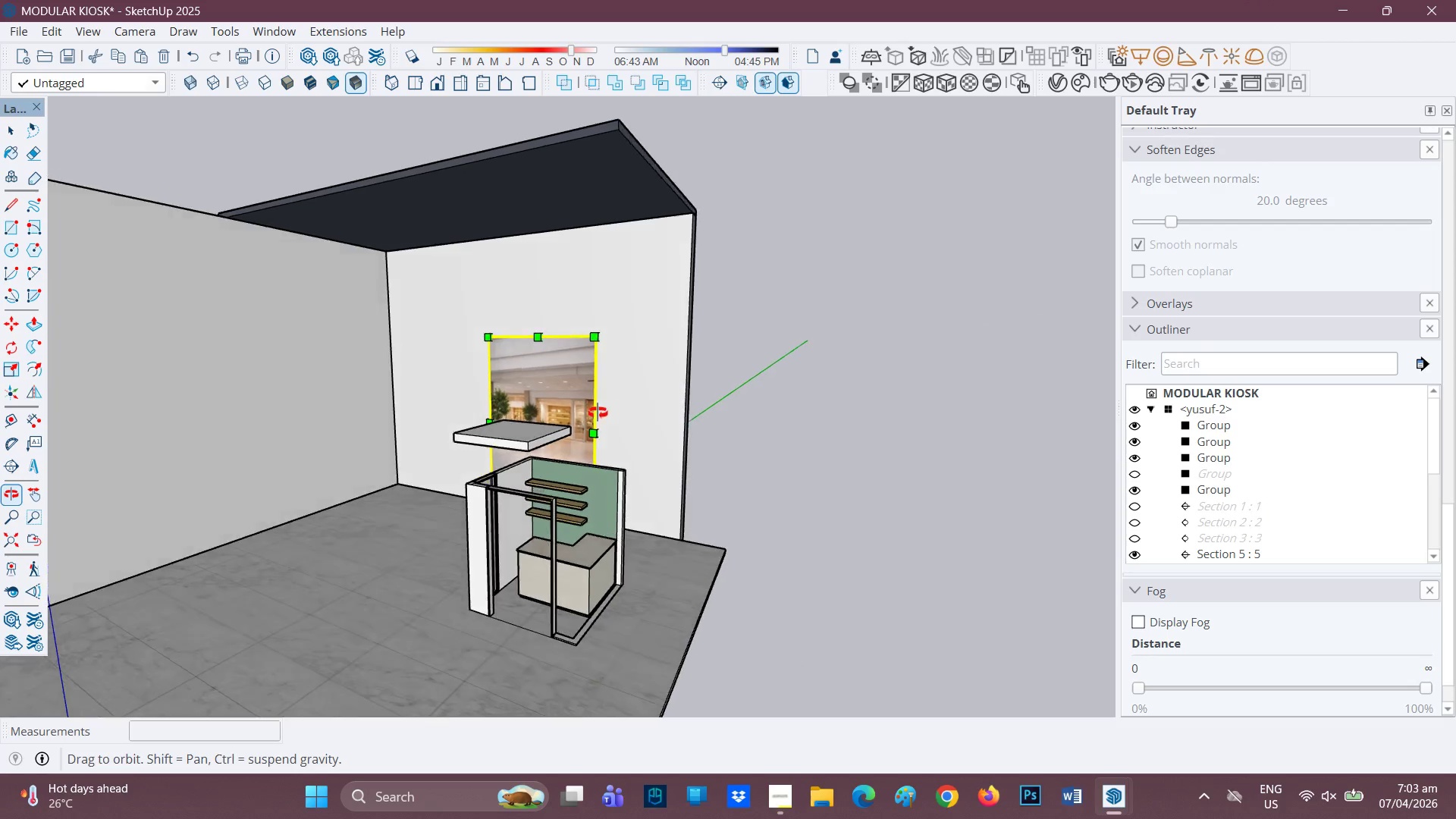 
key(Space)
 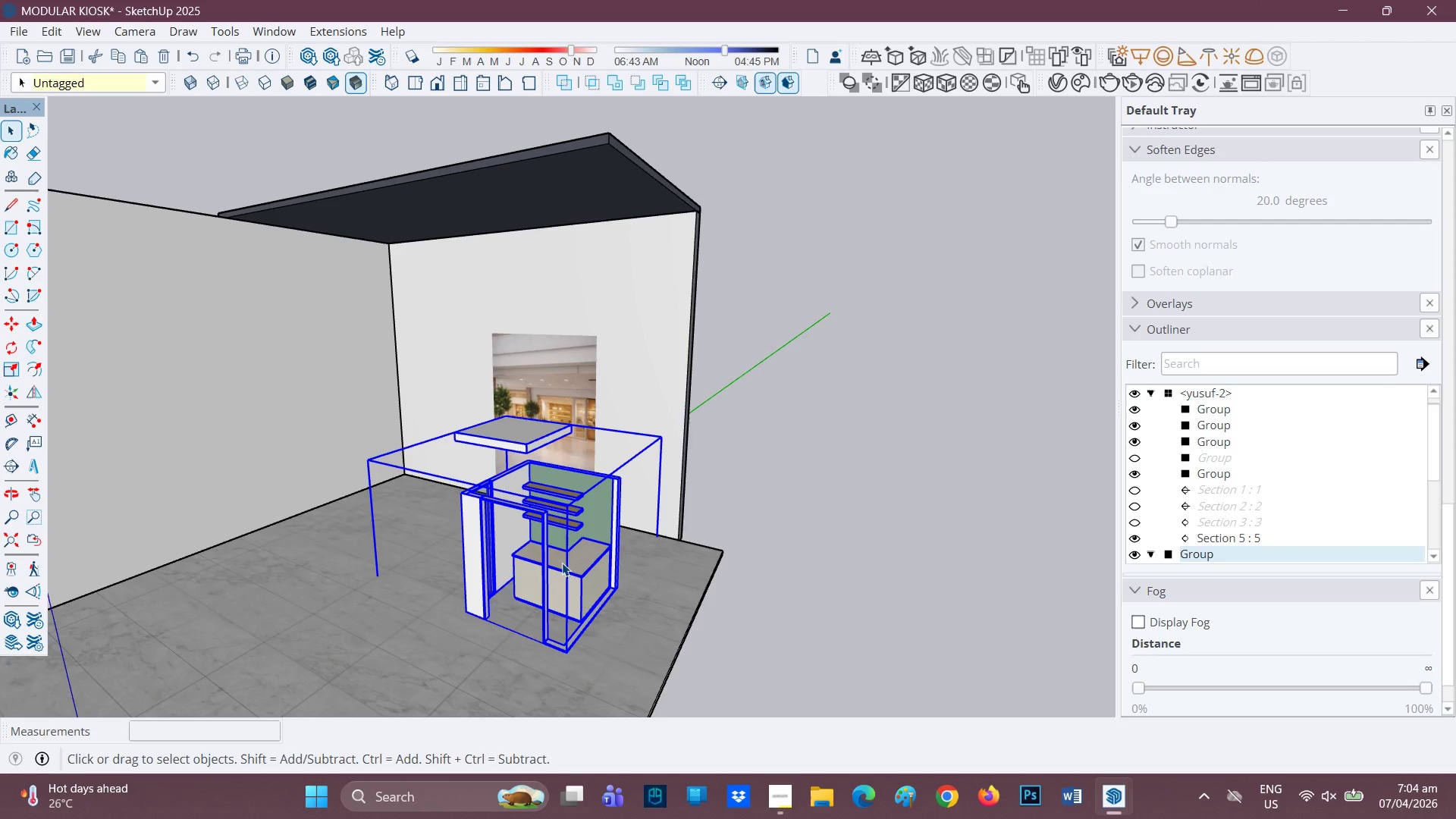 
scroll: coordinate [551, 622], scroll_direction: up, amount: 3.0
 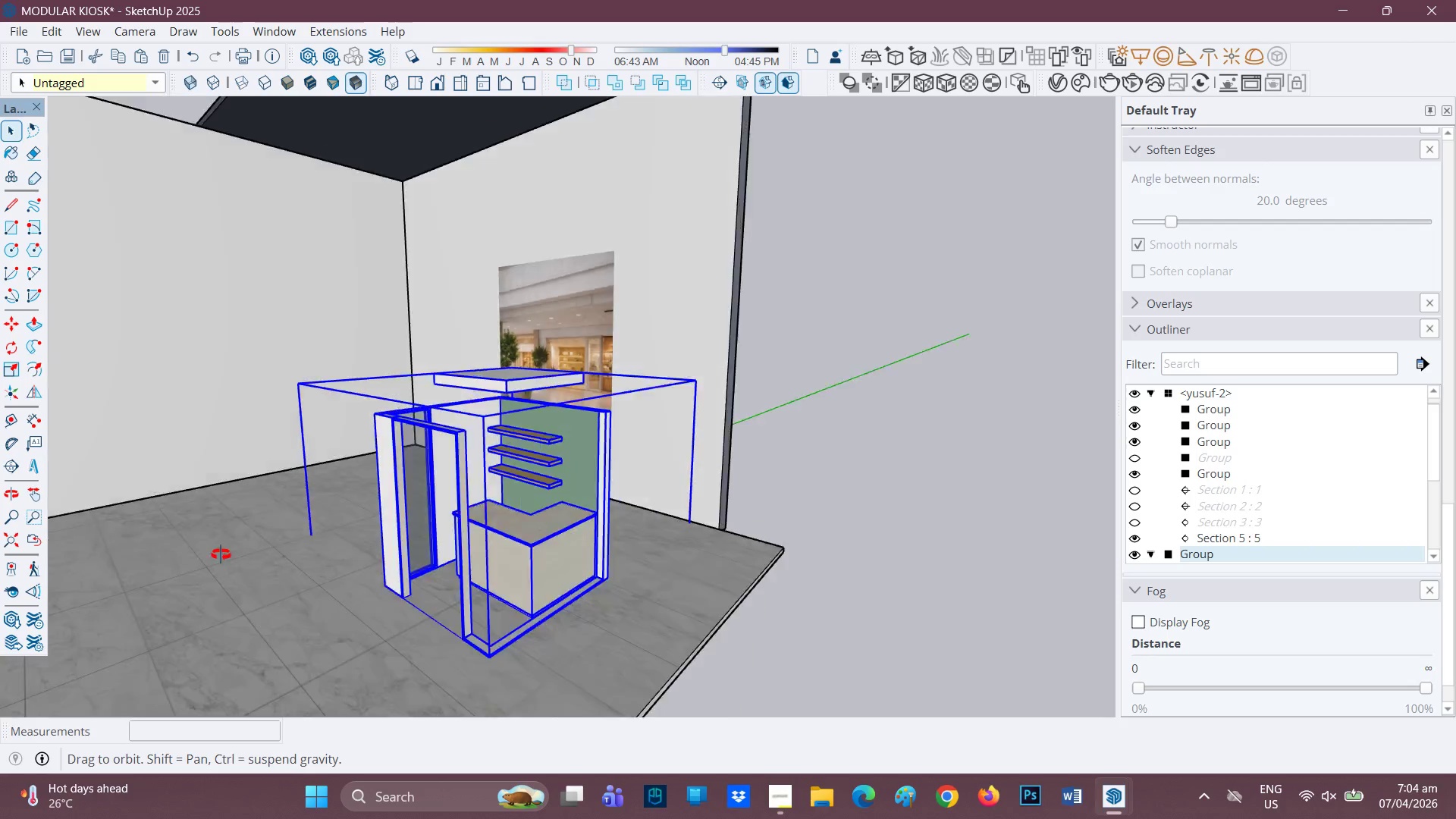 
scroll: coordinate [109, 549], scroll_direction: none, amount: 0.0
 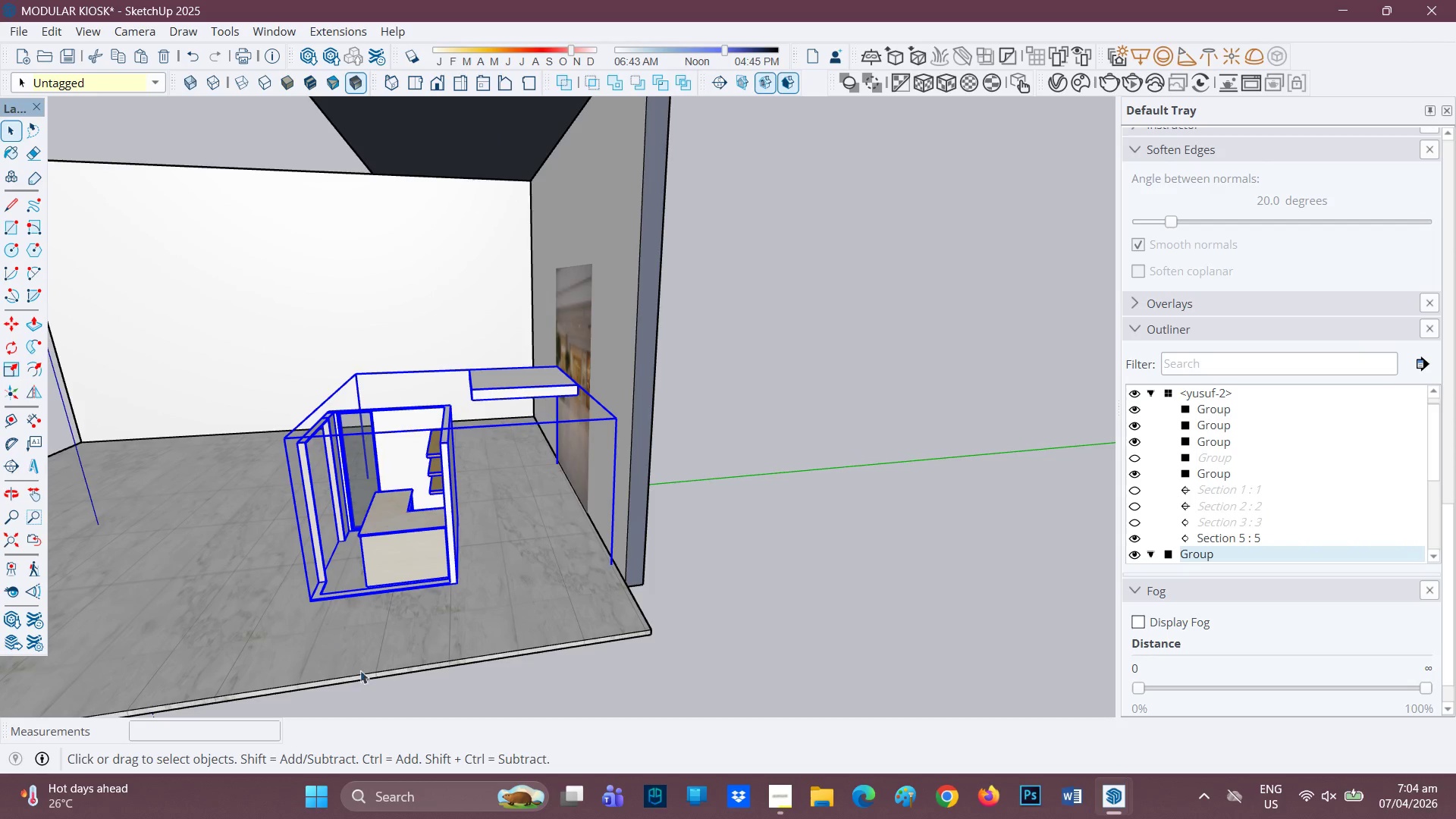 
key(M)
 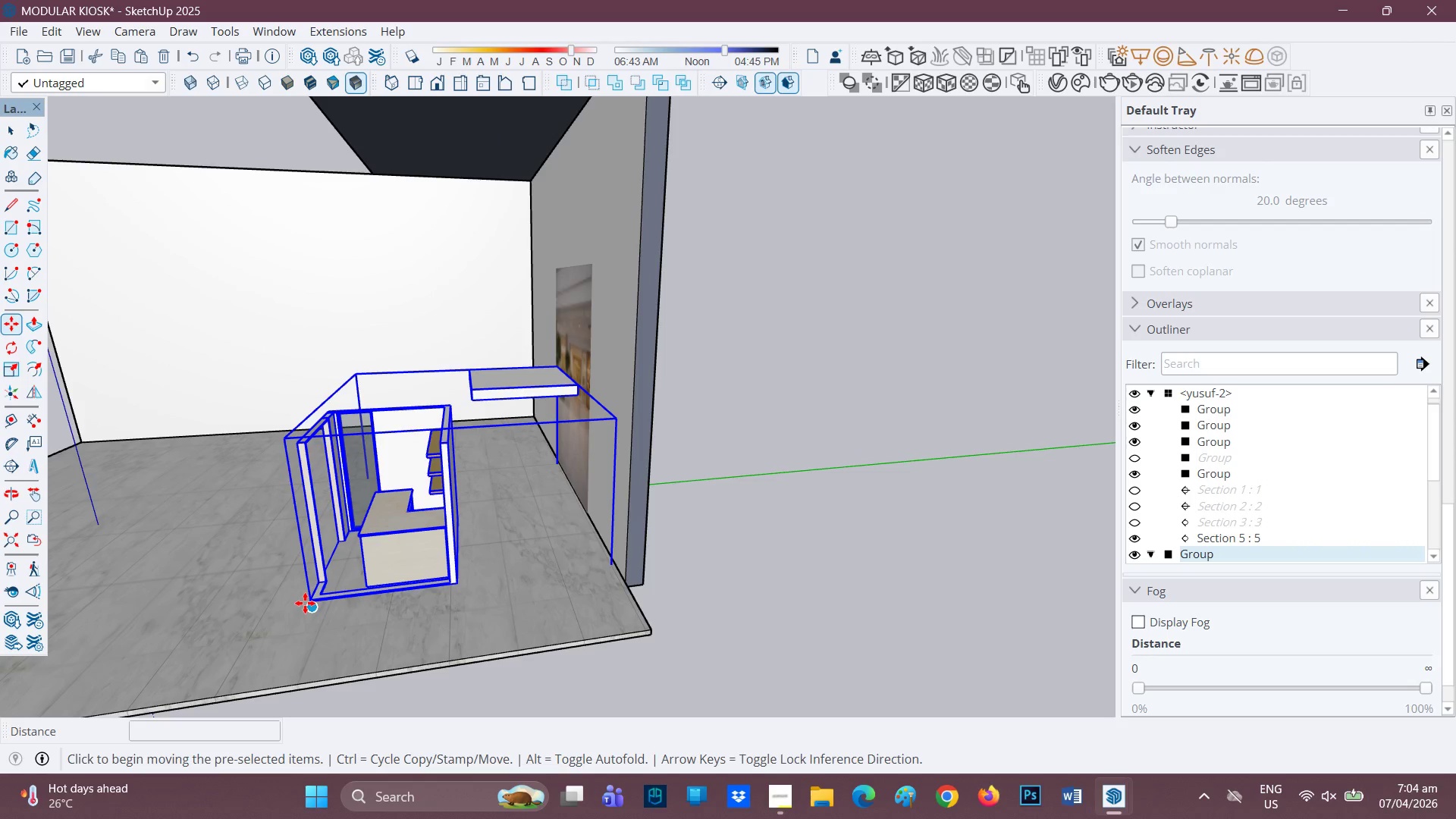 
left_click([305, 603])
 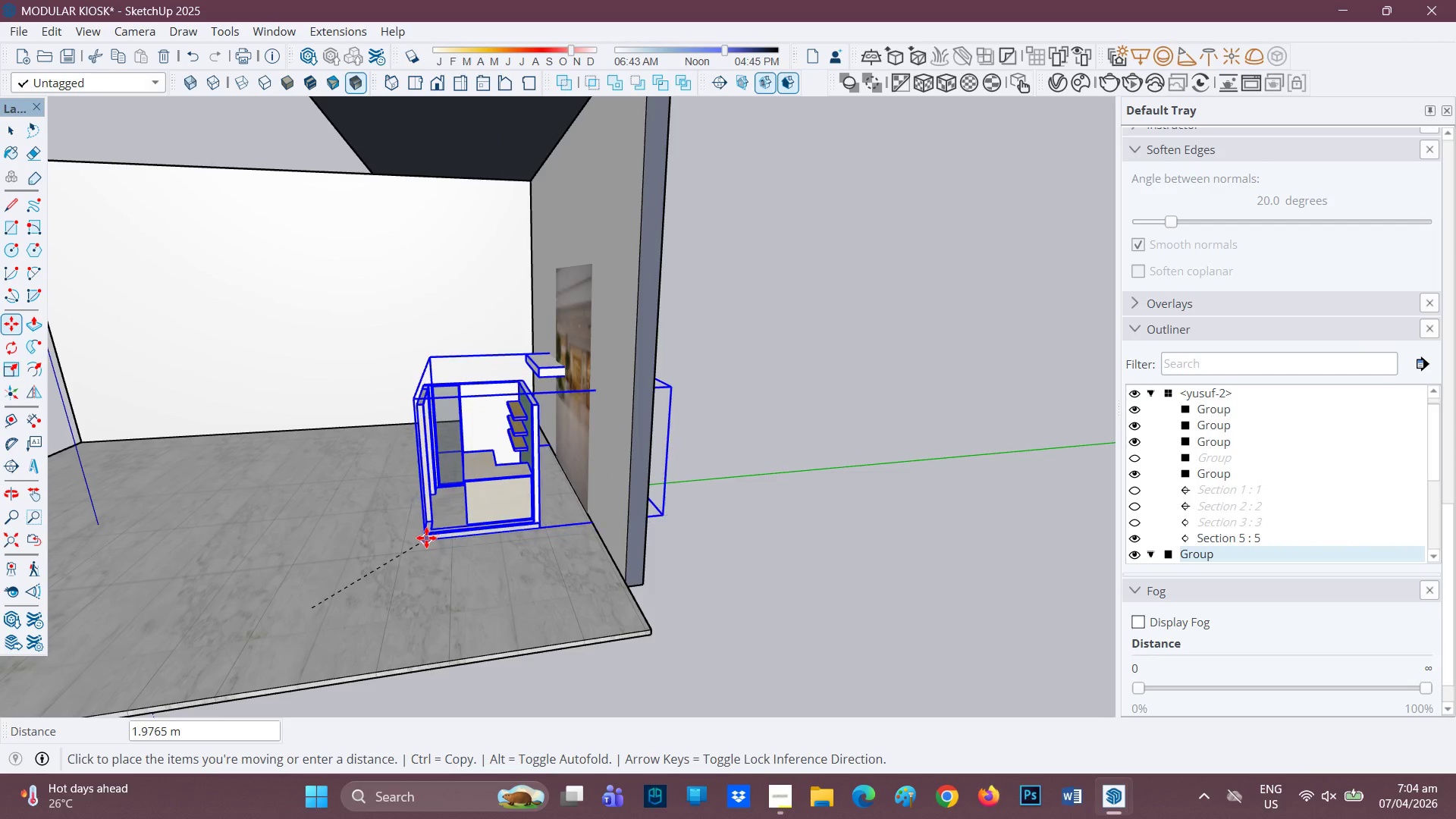 
left_click([427, 536])
 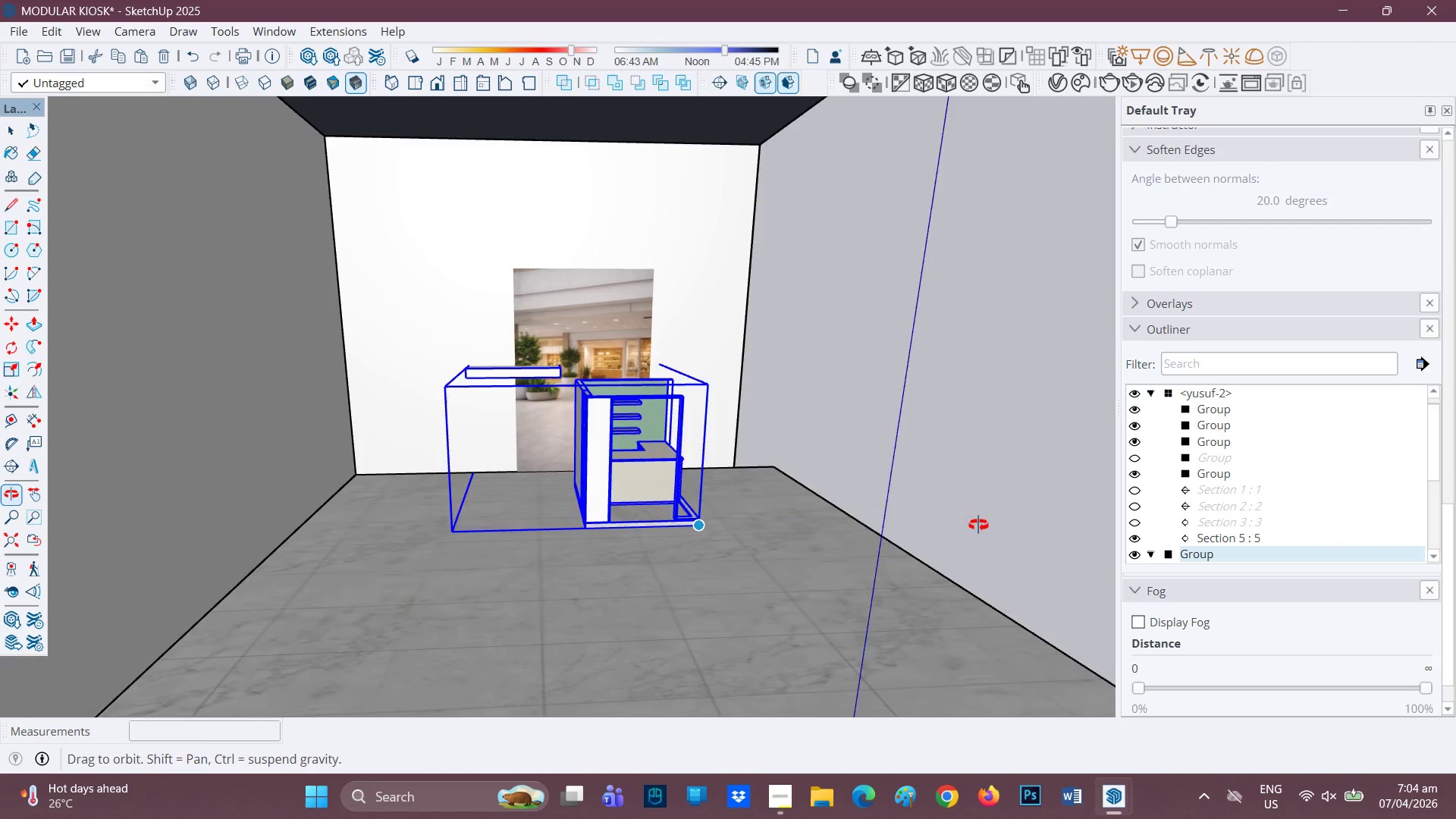 
scroll: coordinate [661, 502], scroll_direction: up, amount: 3.0
 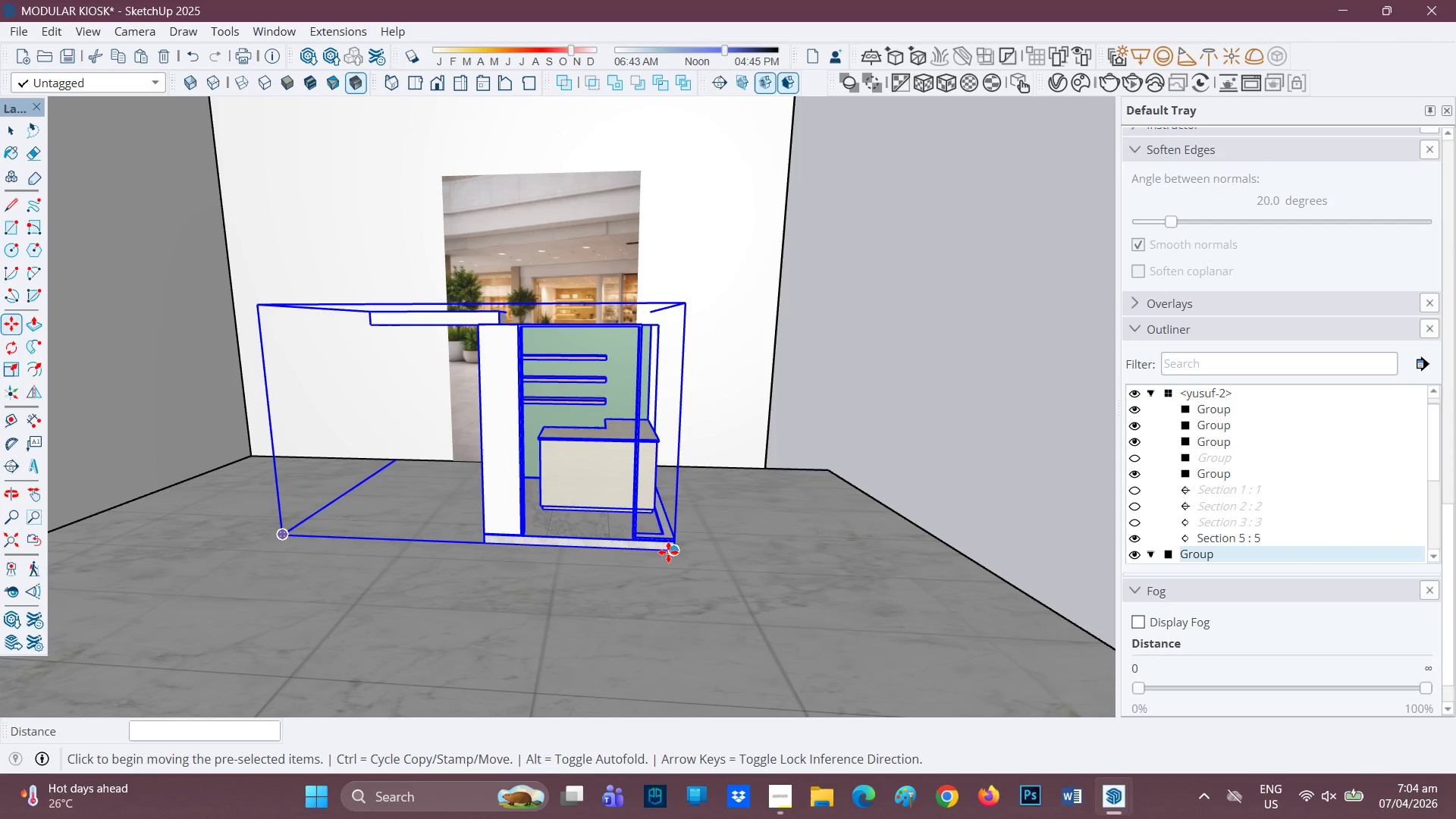 
left_click([668, 552])
 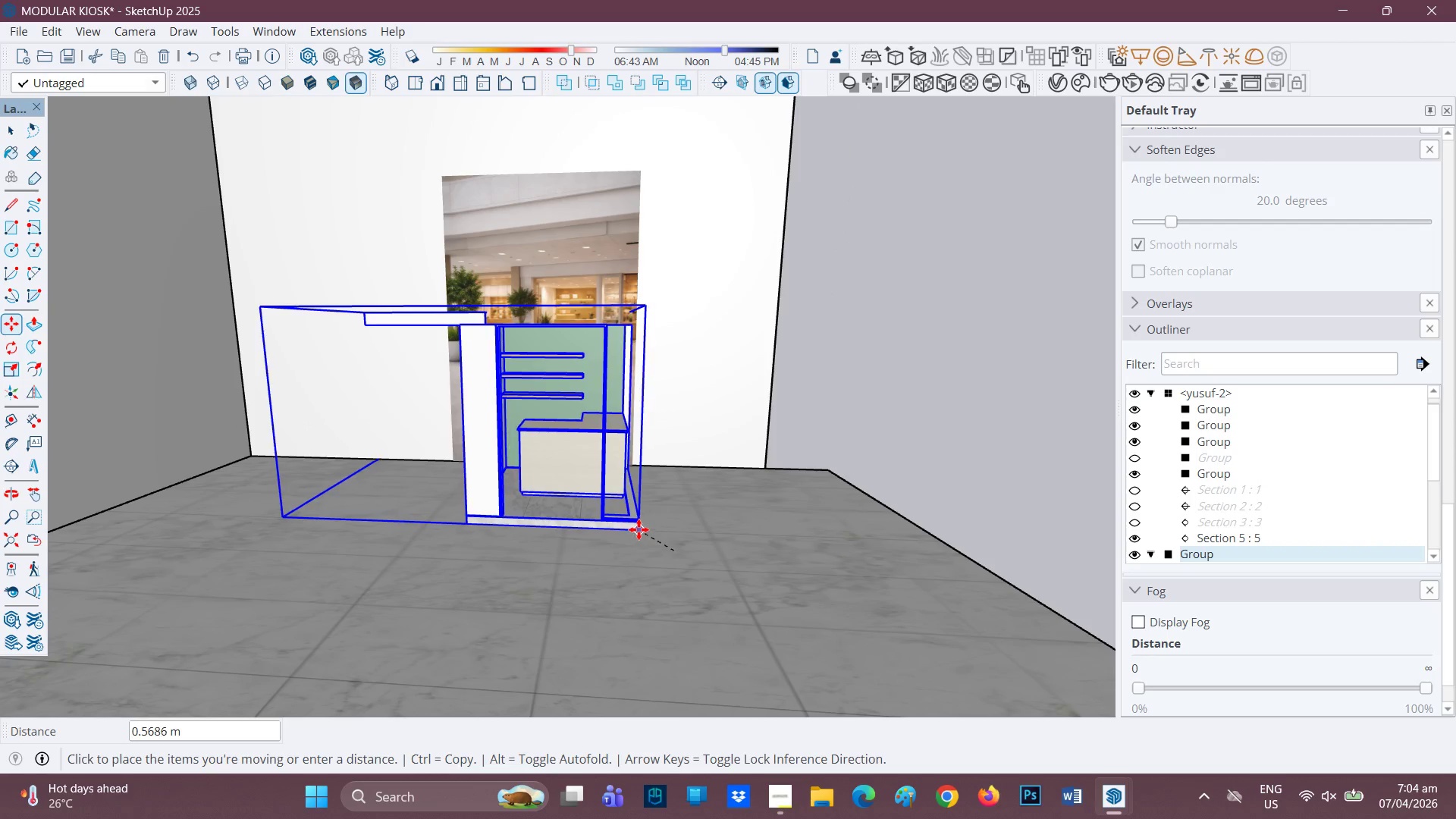 
left_click([633, 528])
 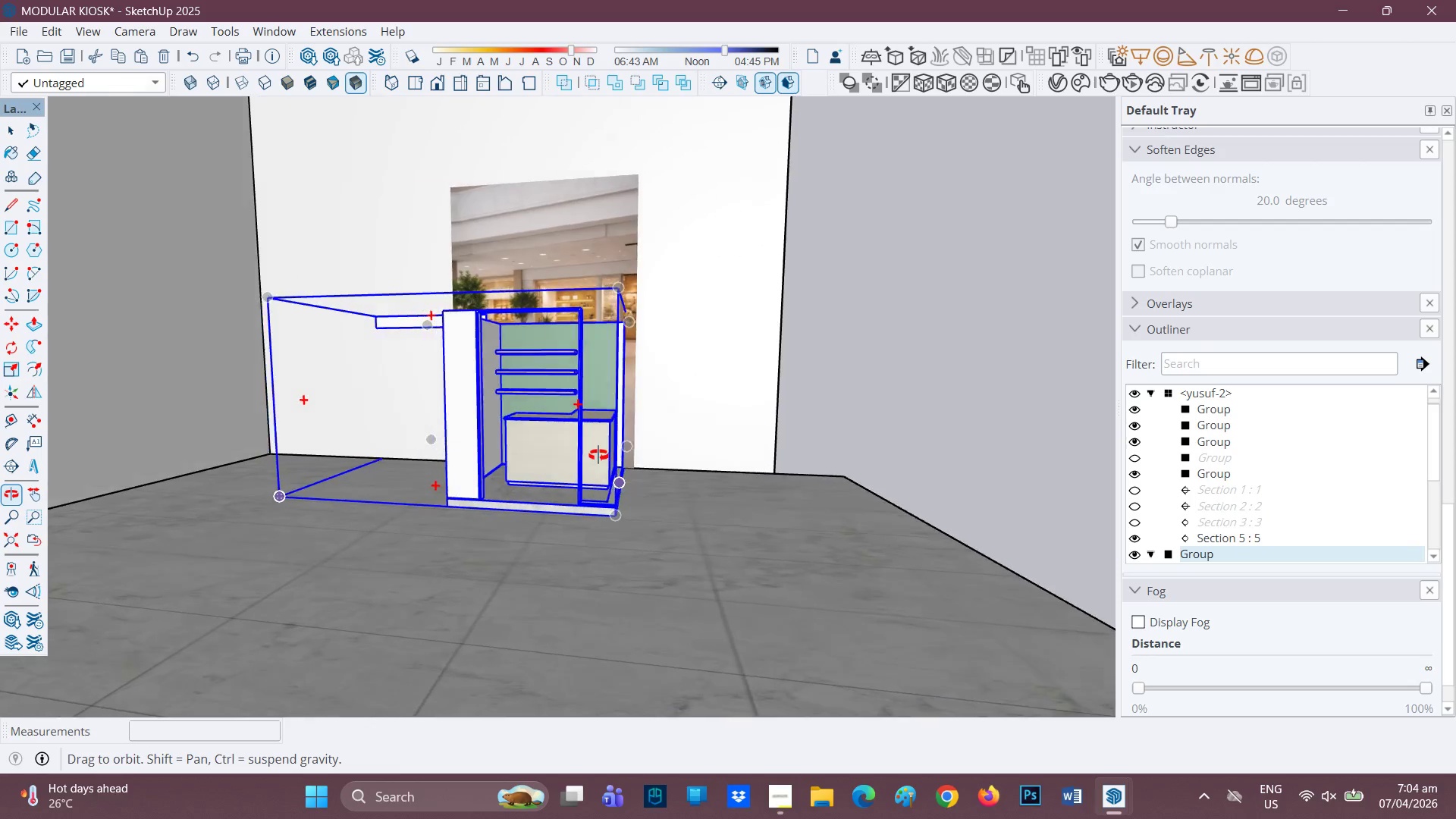 
scroll: coordinate [361, 249], scroll_direction: up, amount: 5.0
 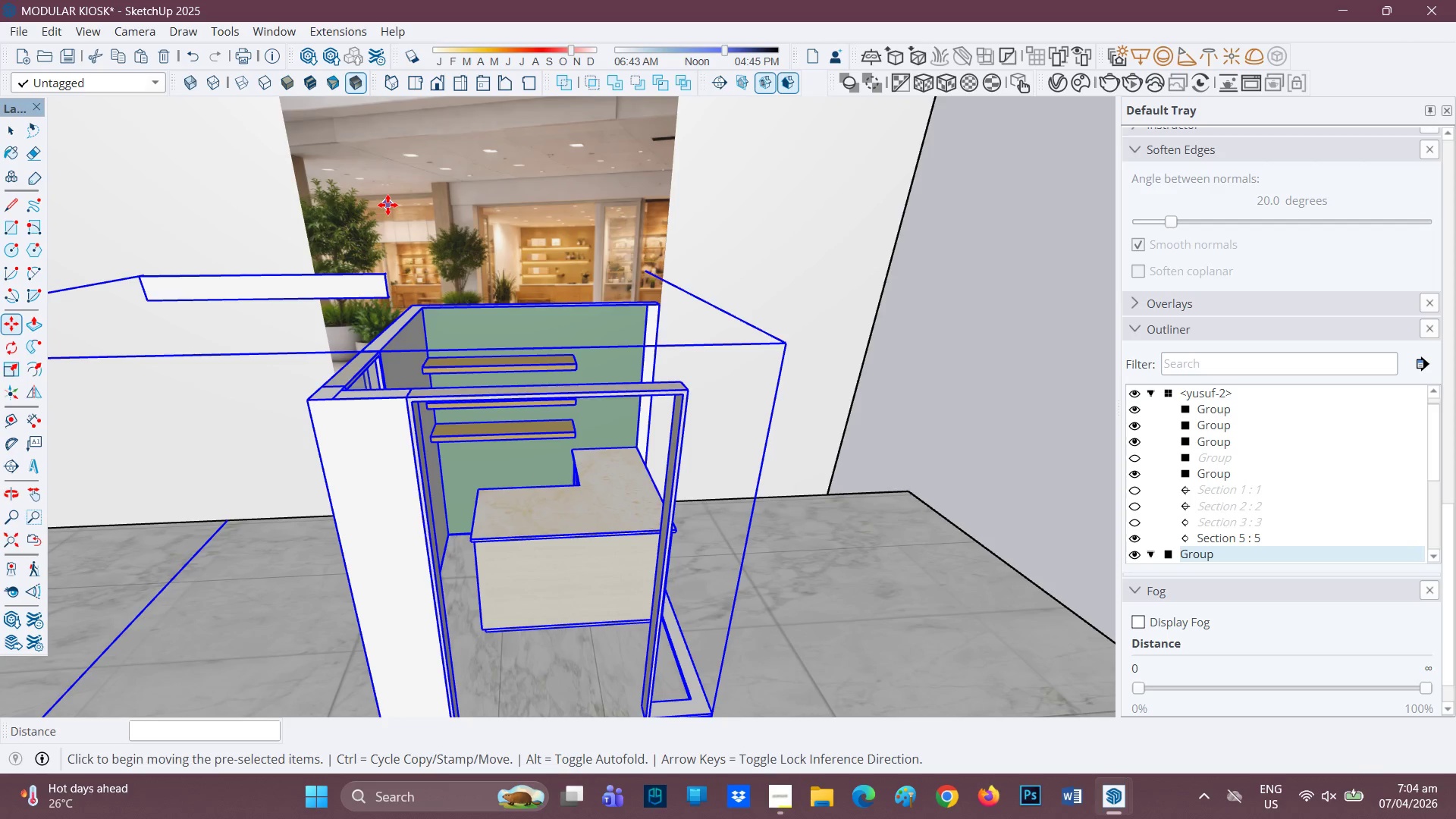 
wait(19.22)
 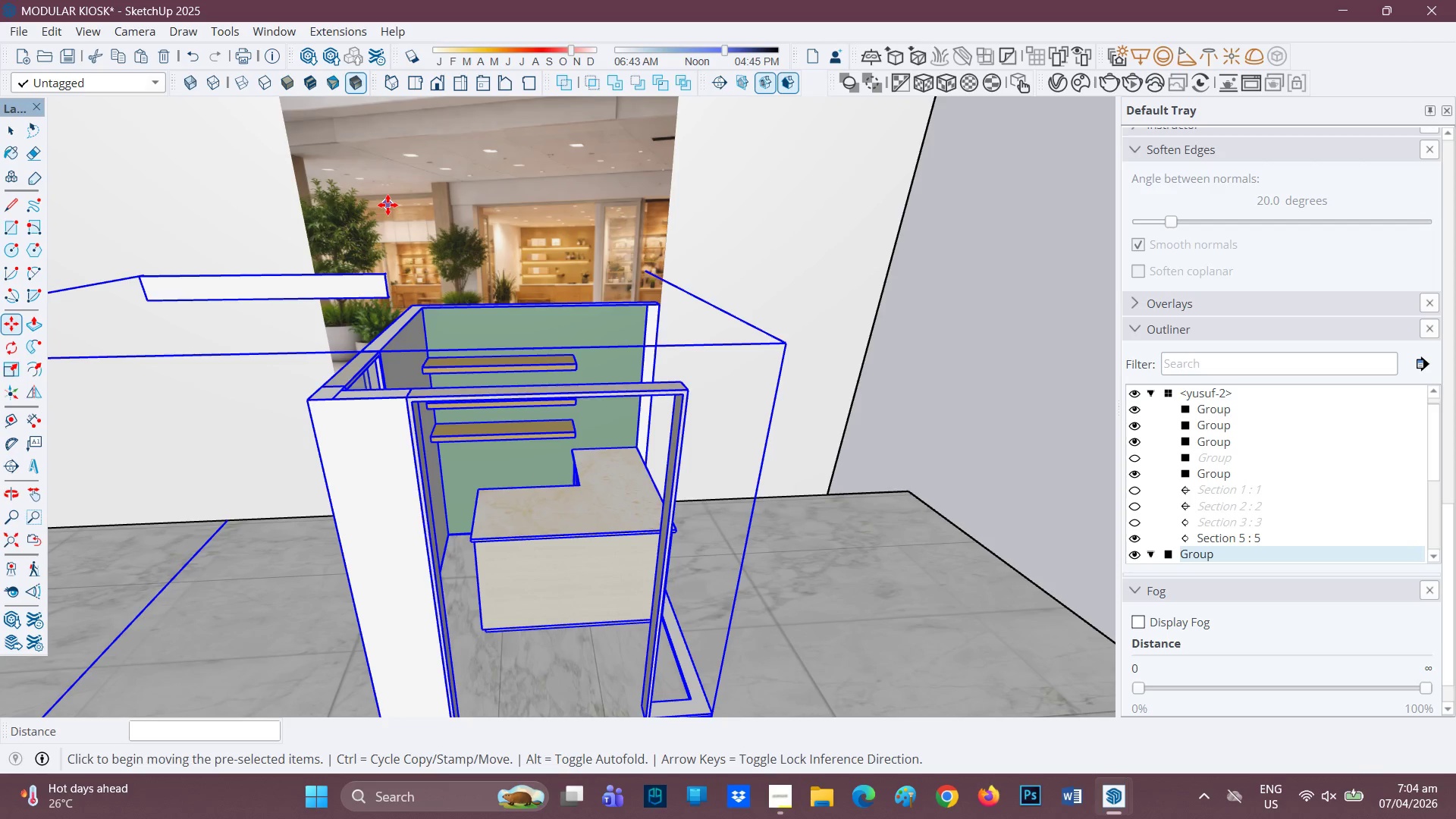 
scroll: coordinate [516, 262], scroll_direction: down, amount: 7.0
 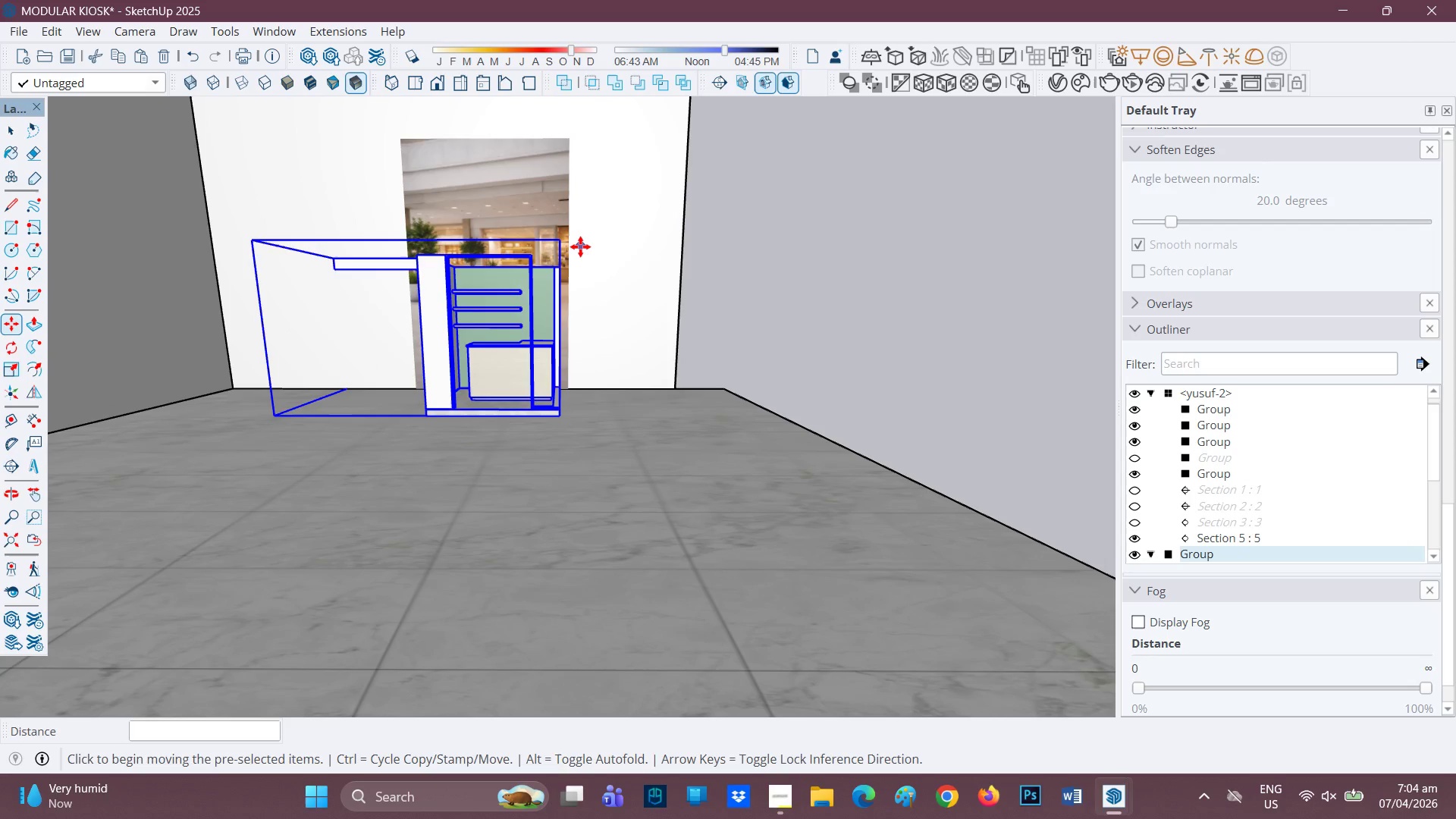 
key(H)
 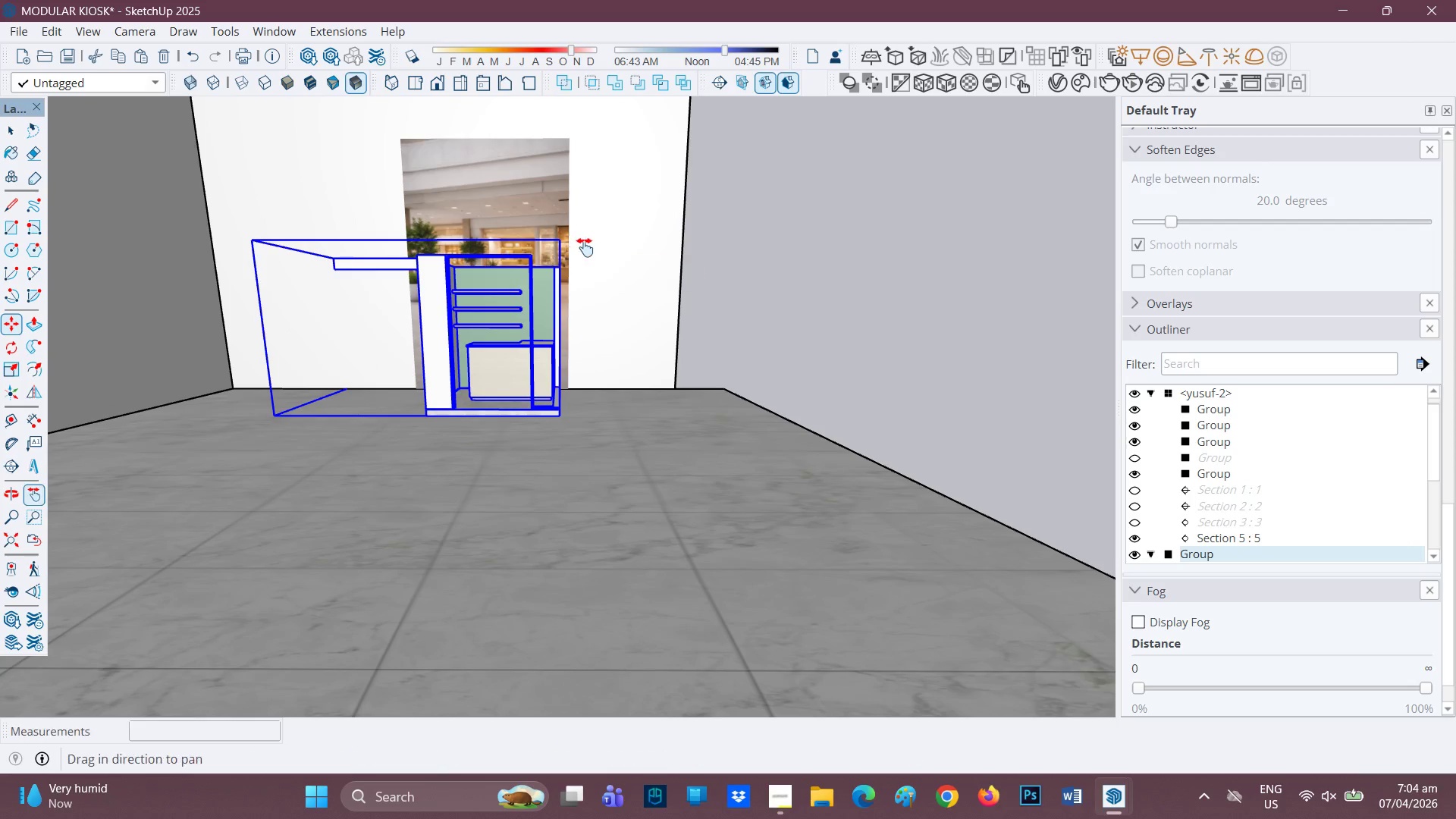 
left_click_drag(start_coordinate=[588, 249], to_coordinate=[564, 469])
 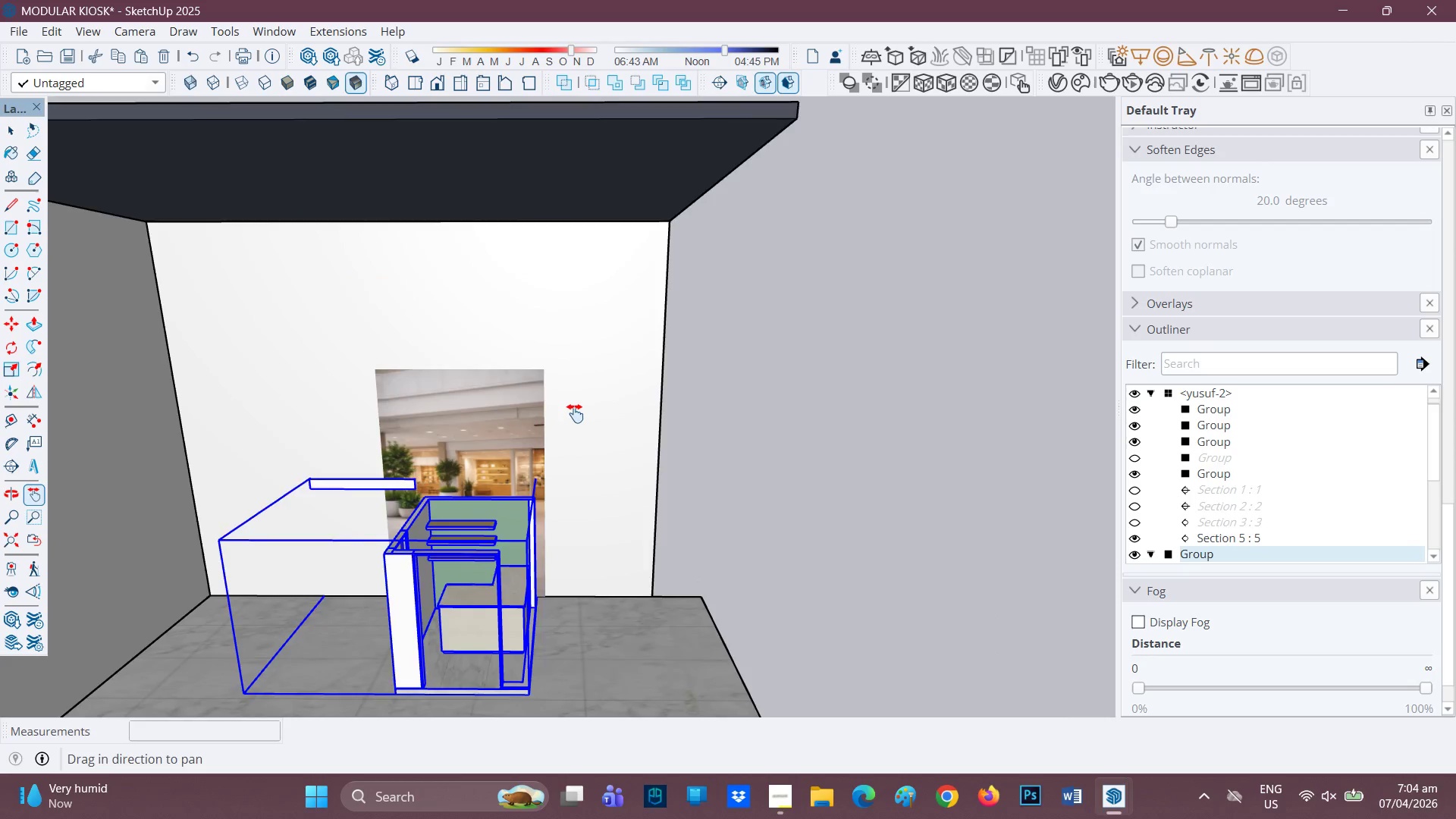 
scroll: coordinate [574, 413], scroll_direction: down, amount: 1.0
 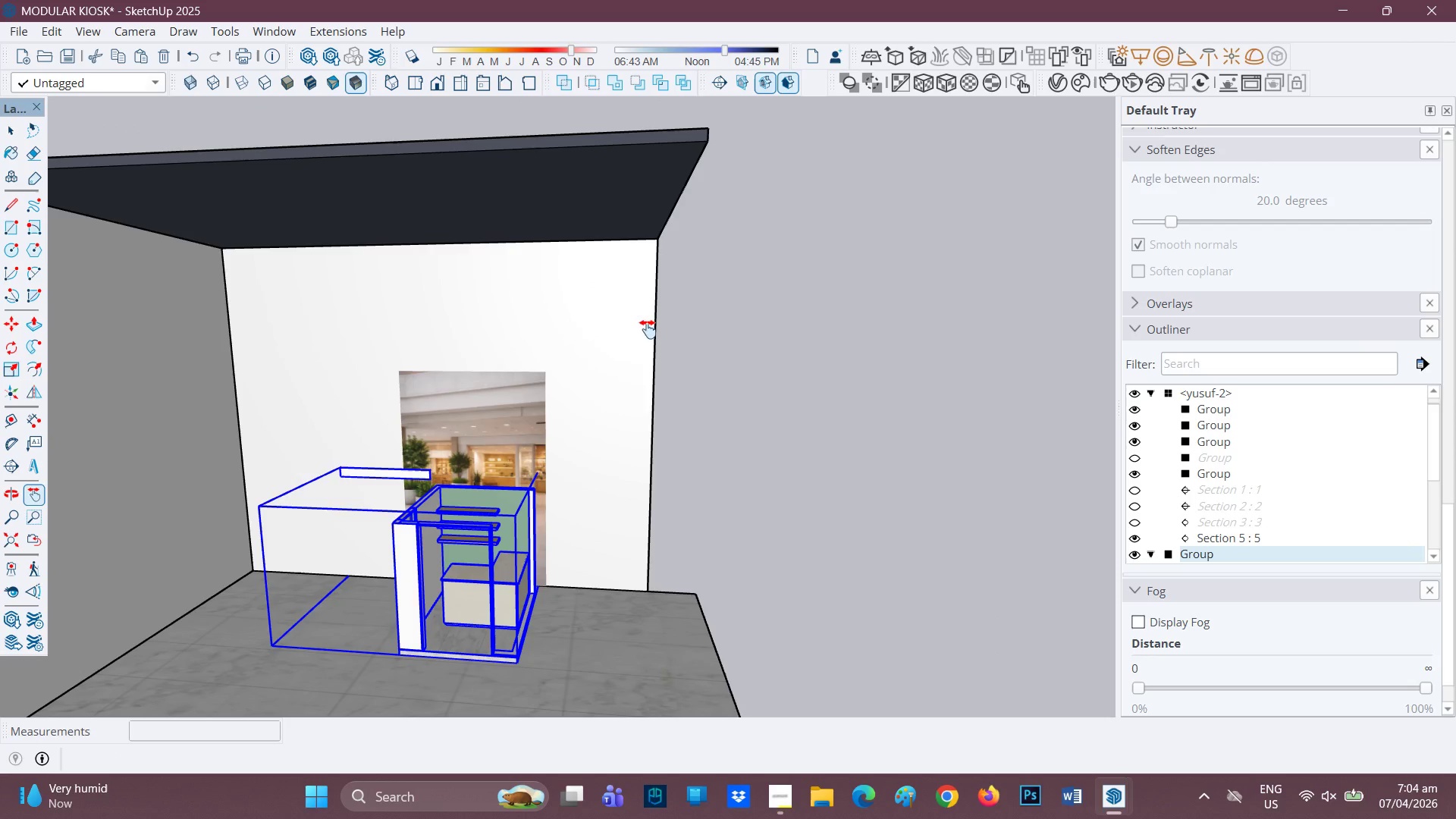 
key(Space)
 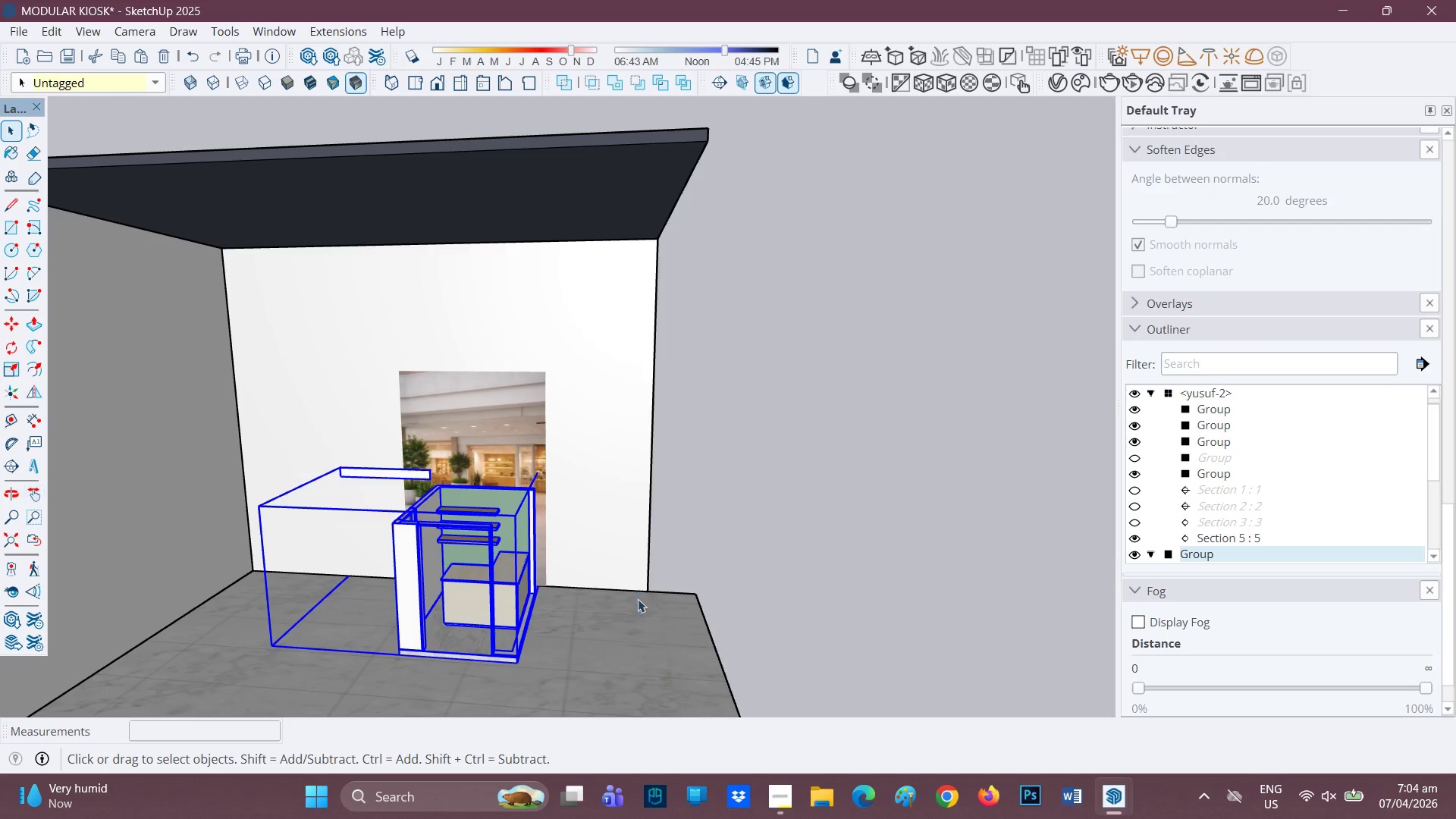 
left_click([633, 608])
 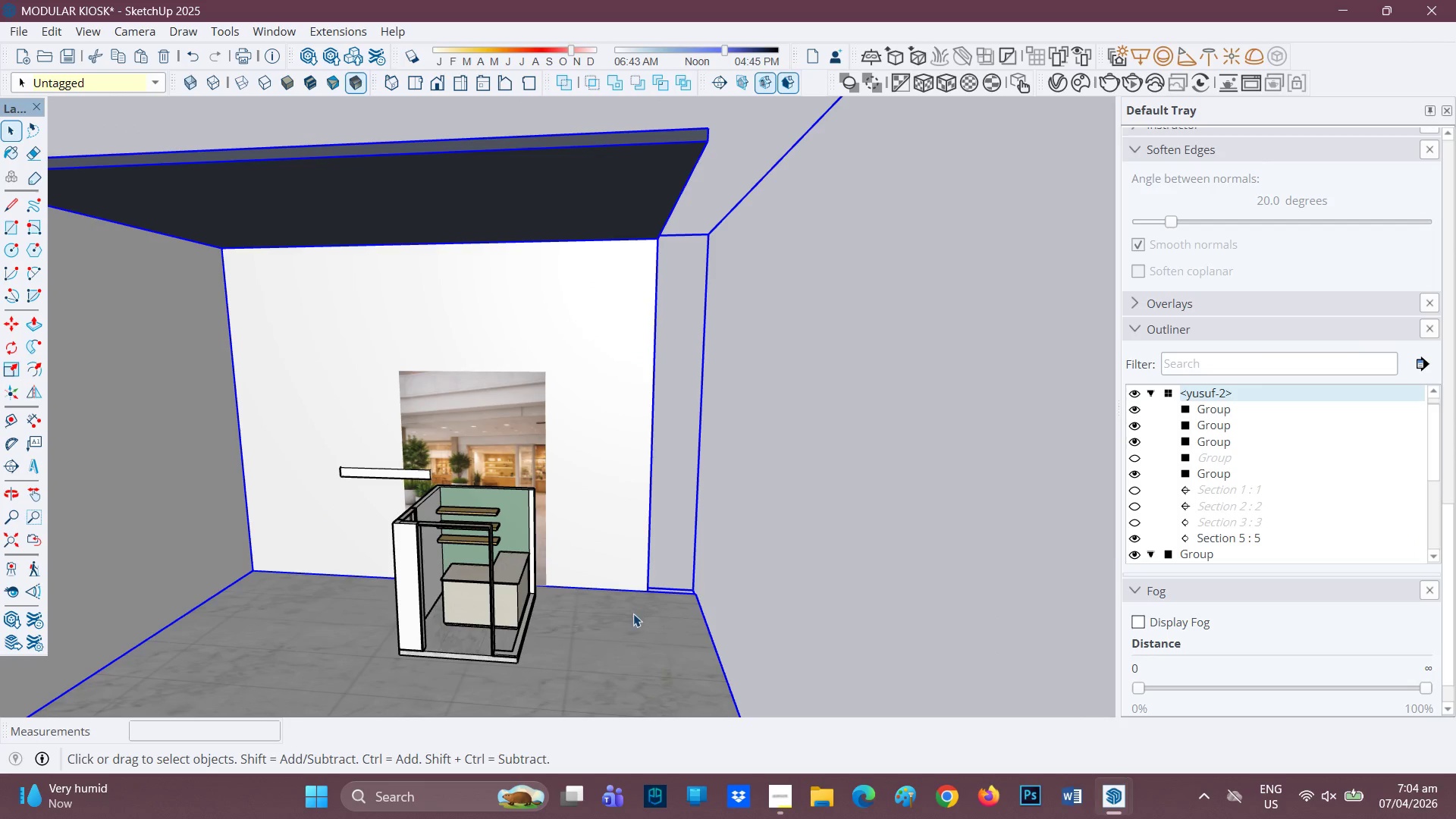 
double_click([632, 613])
 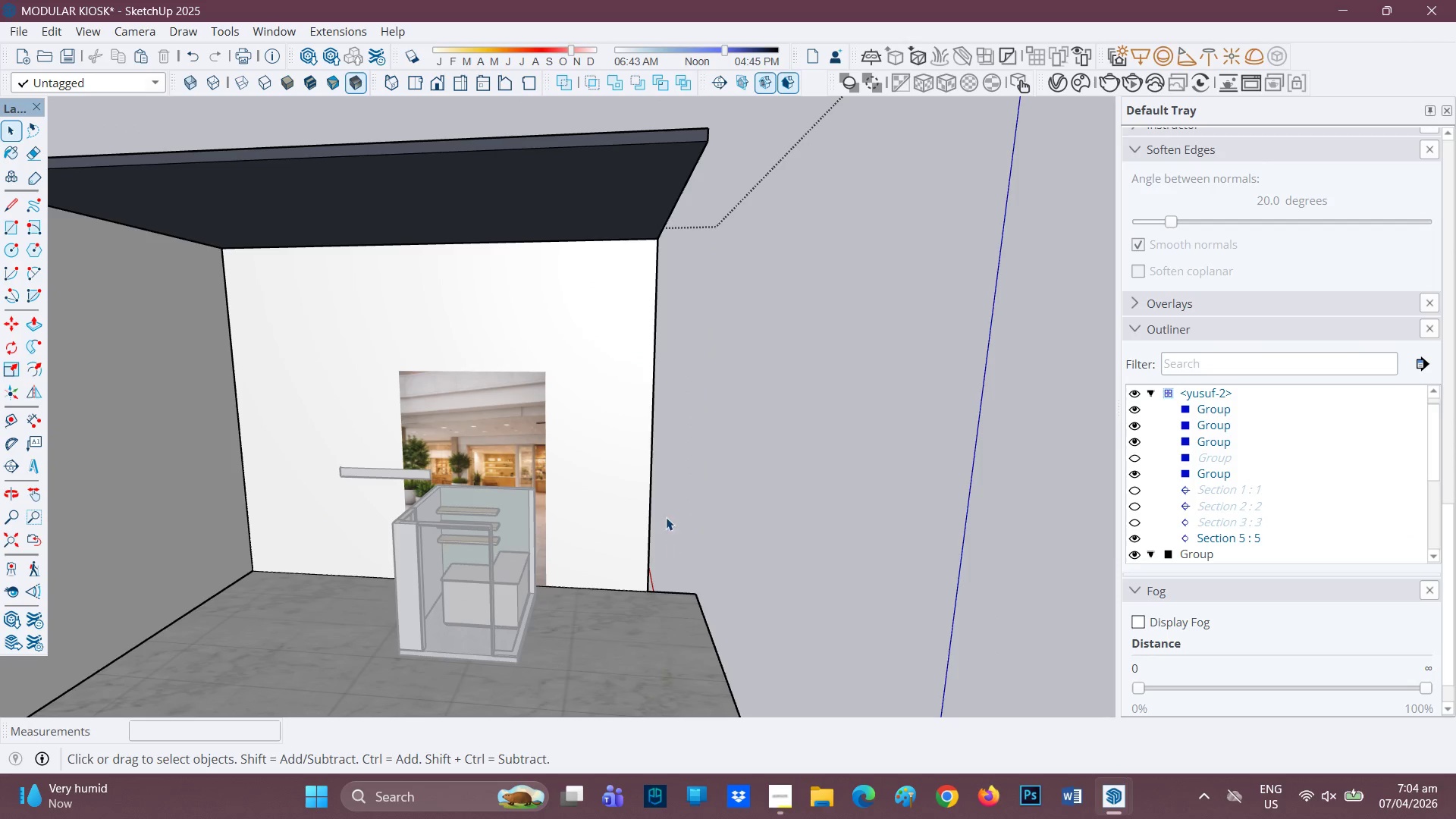 
scroll: coordinate [557, 416], scroll_direction: down, amount: 2.0
 